 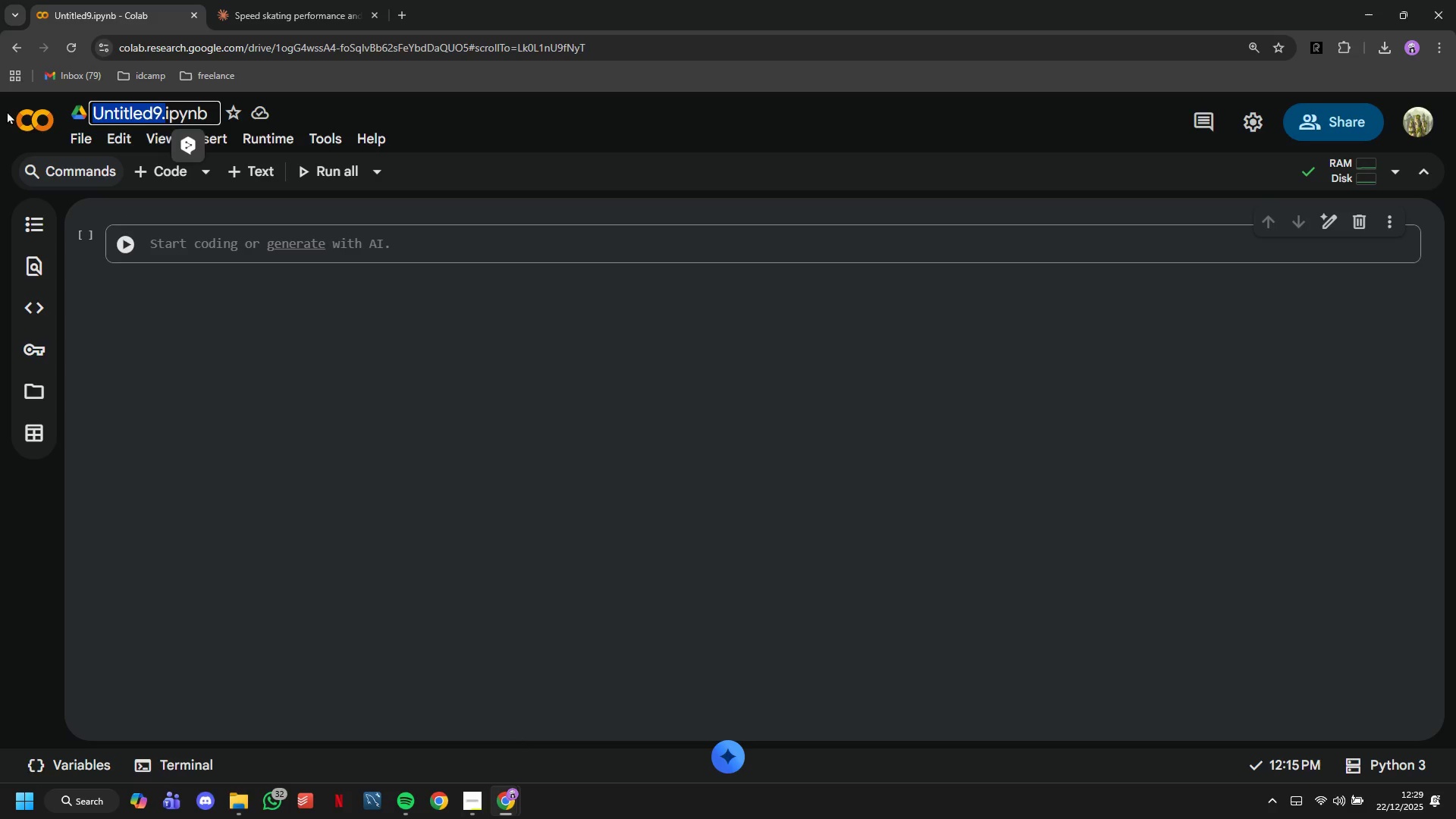 
type(sk)
key(Backspace)
key(Backspace)
 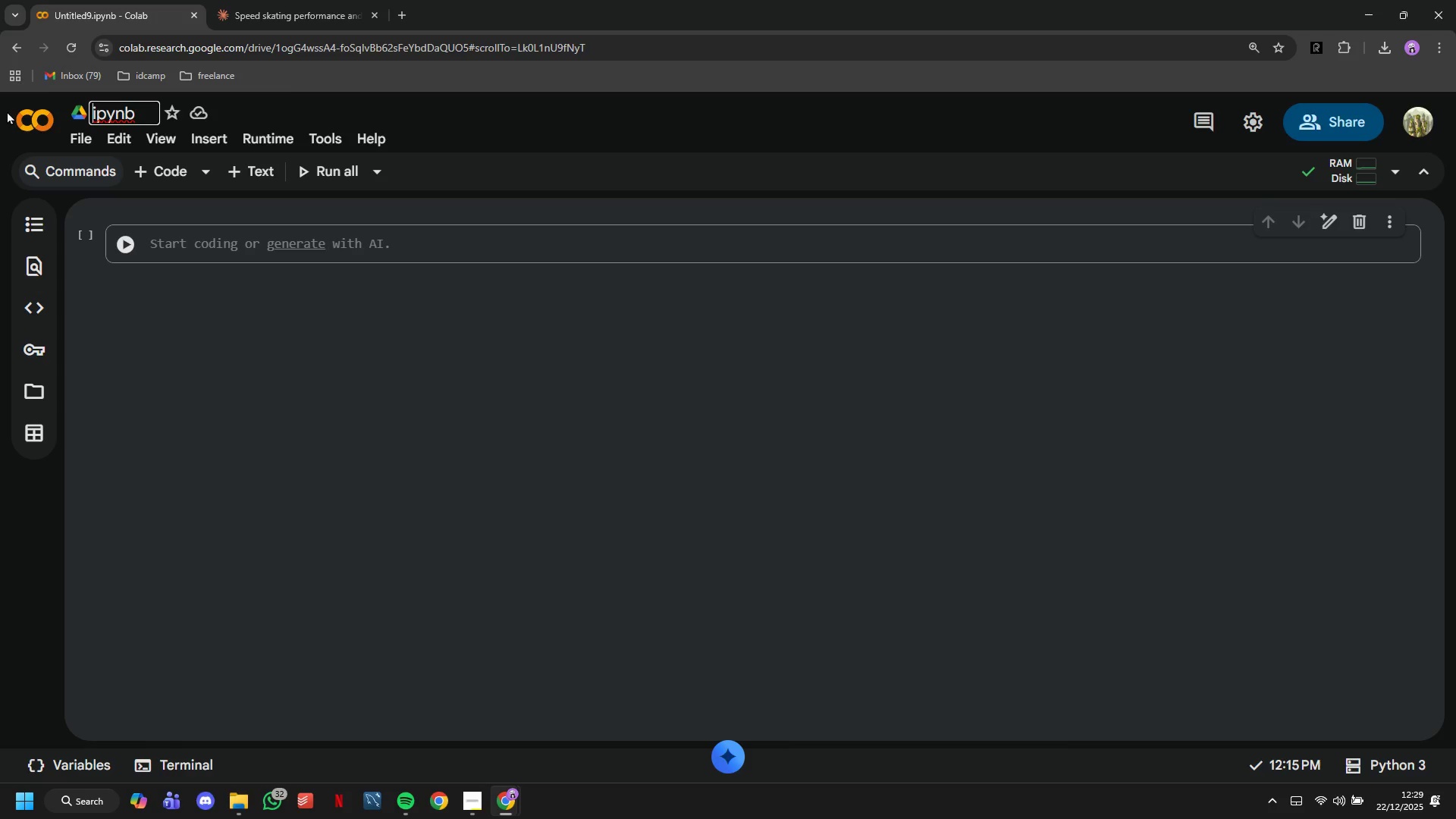 
key(Period)
 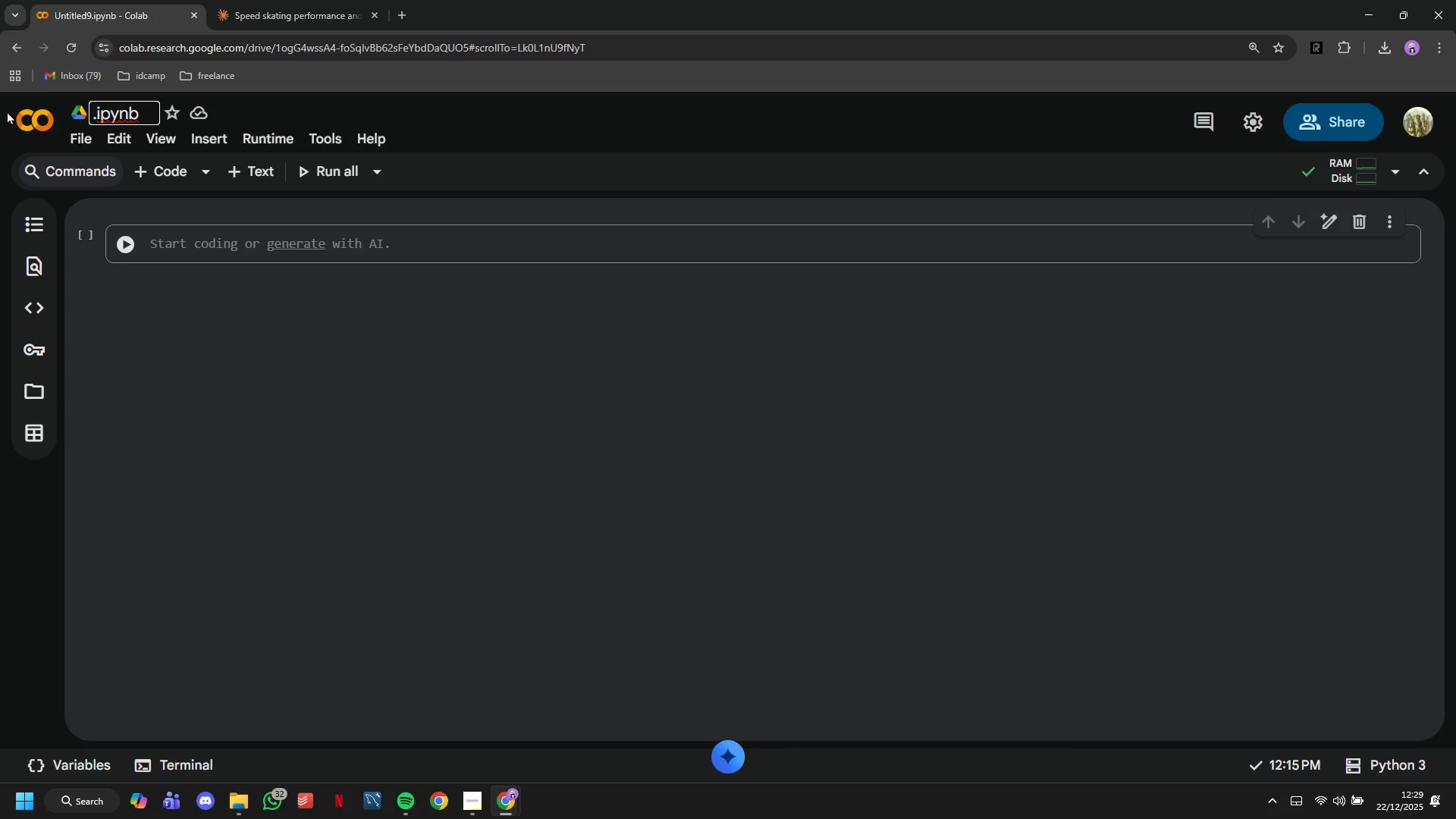 
key(ArrowLeft)
 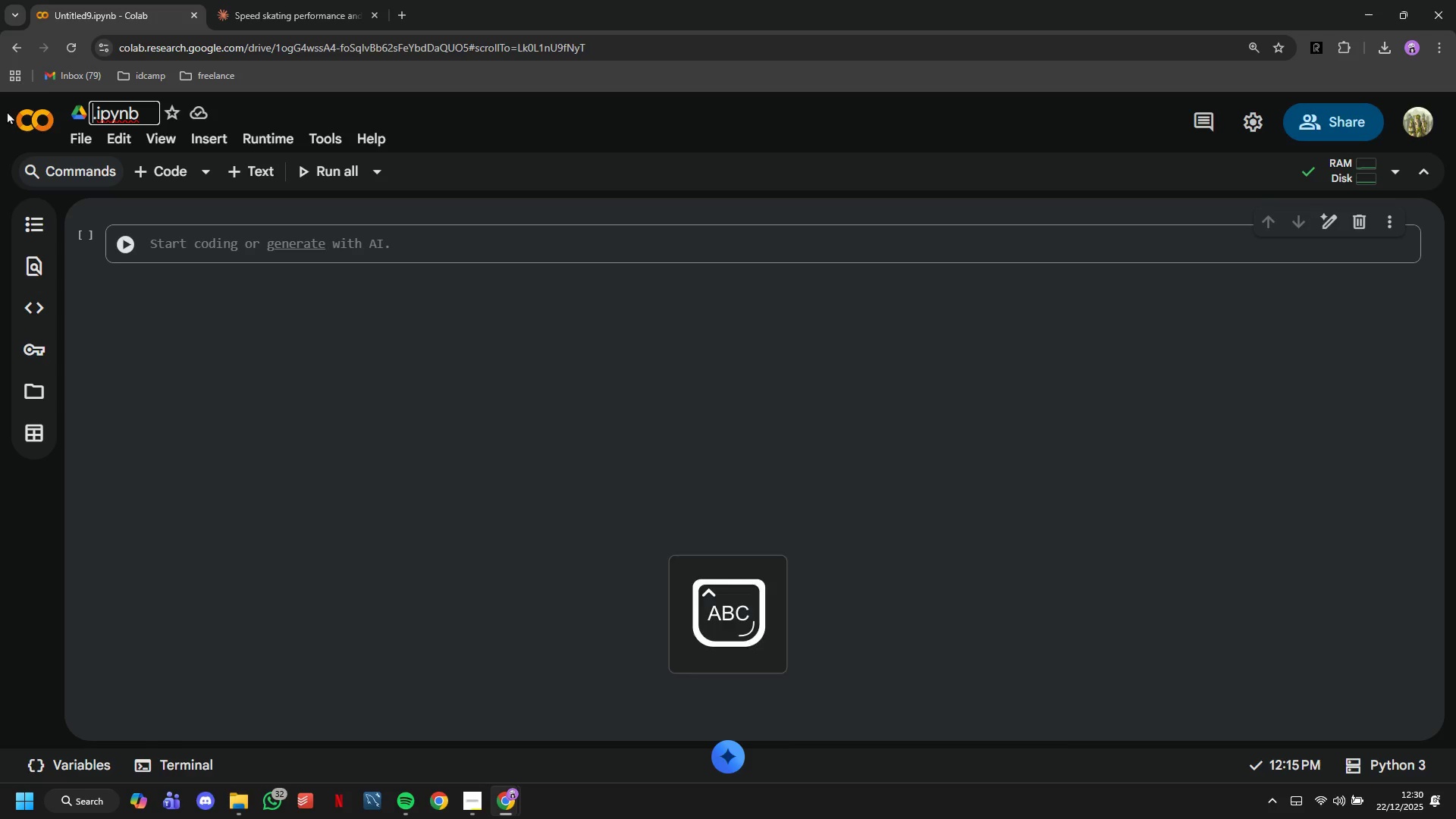 
type(Skating)
 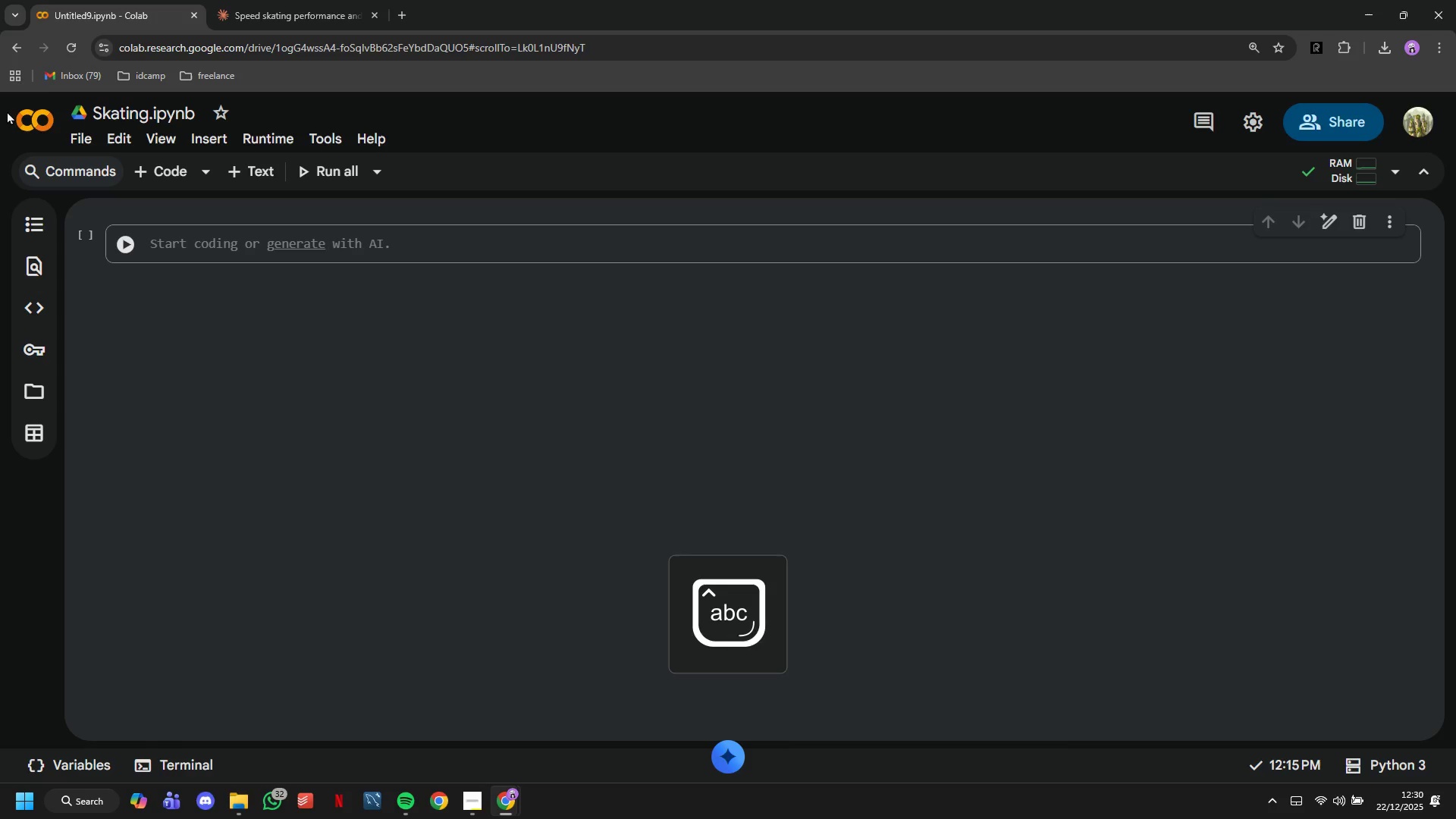 
key(Enter)
 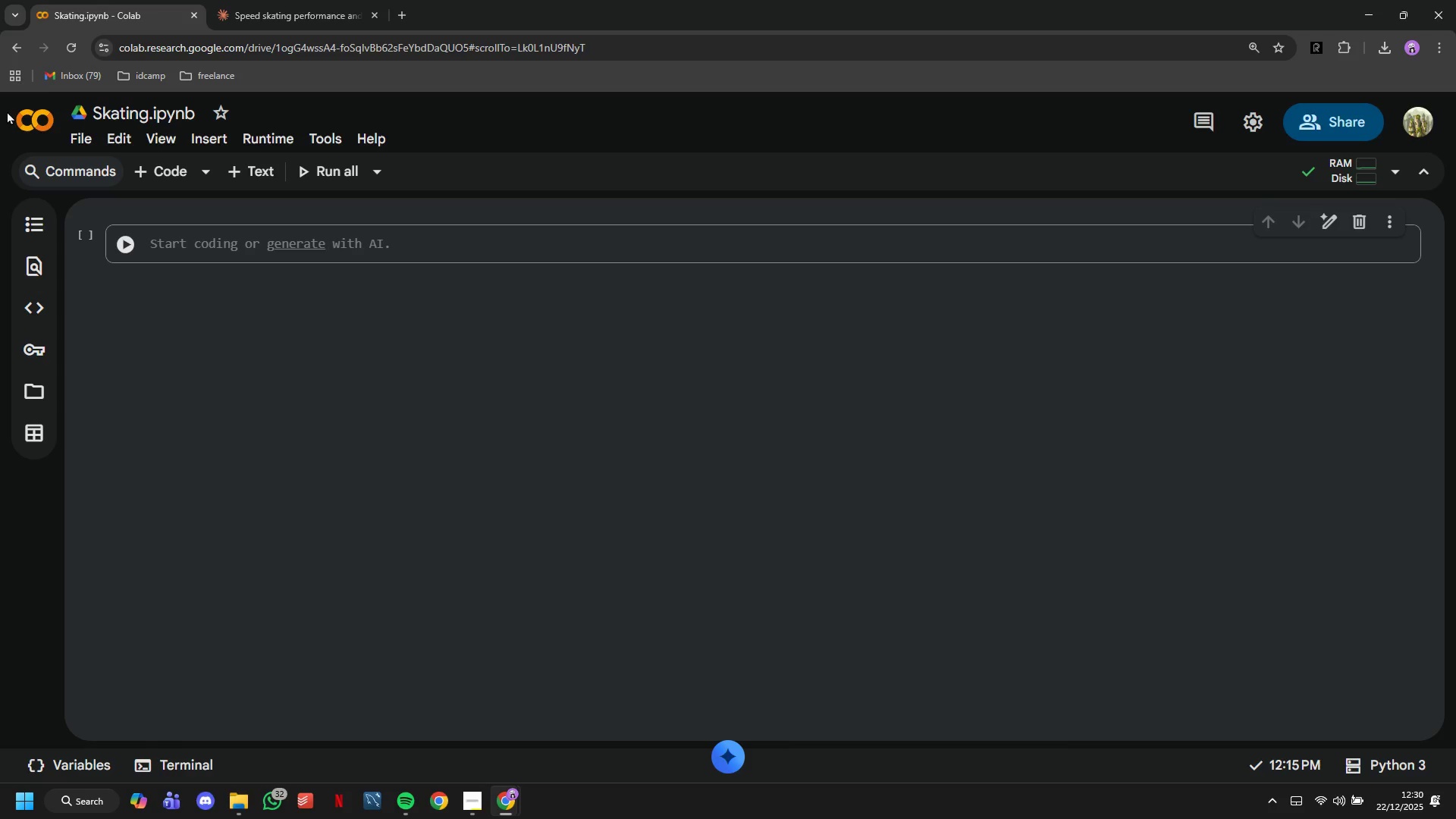 
wait(10.86)
 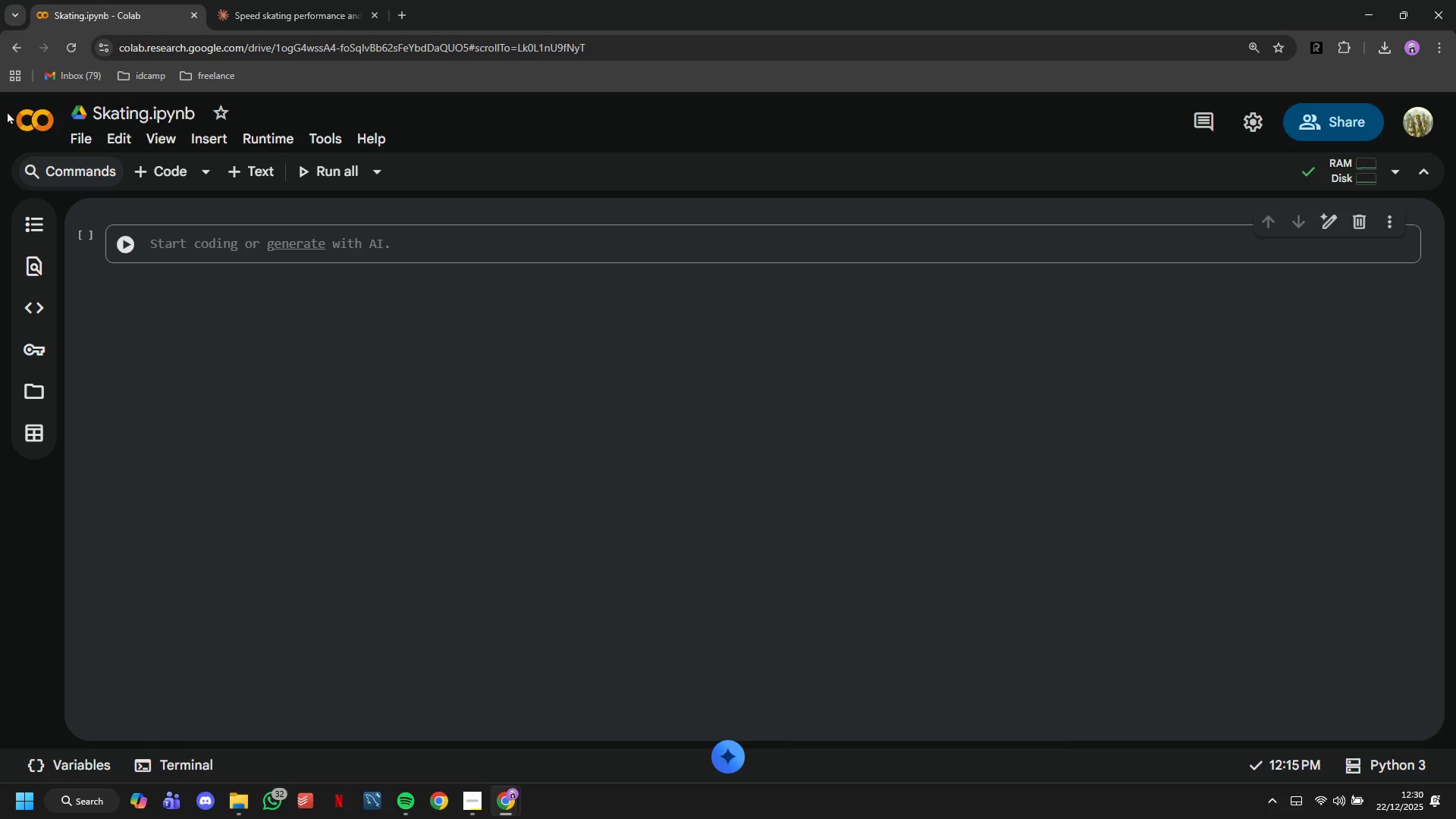 
left_click([256, 166])
 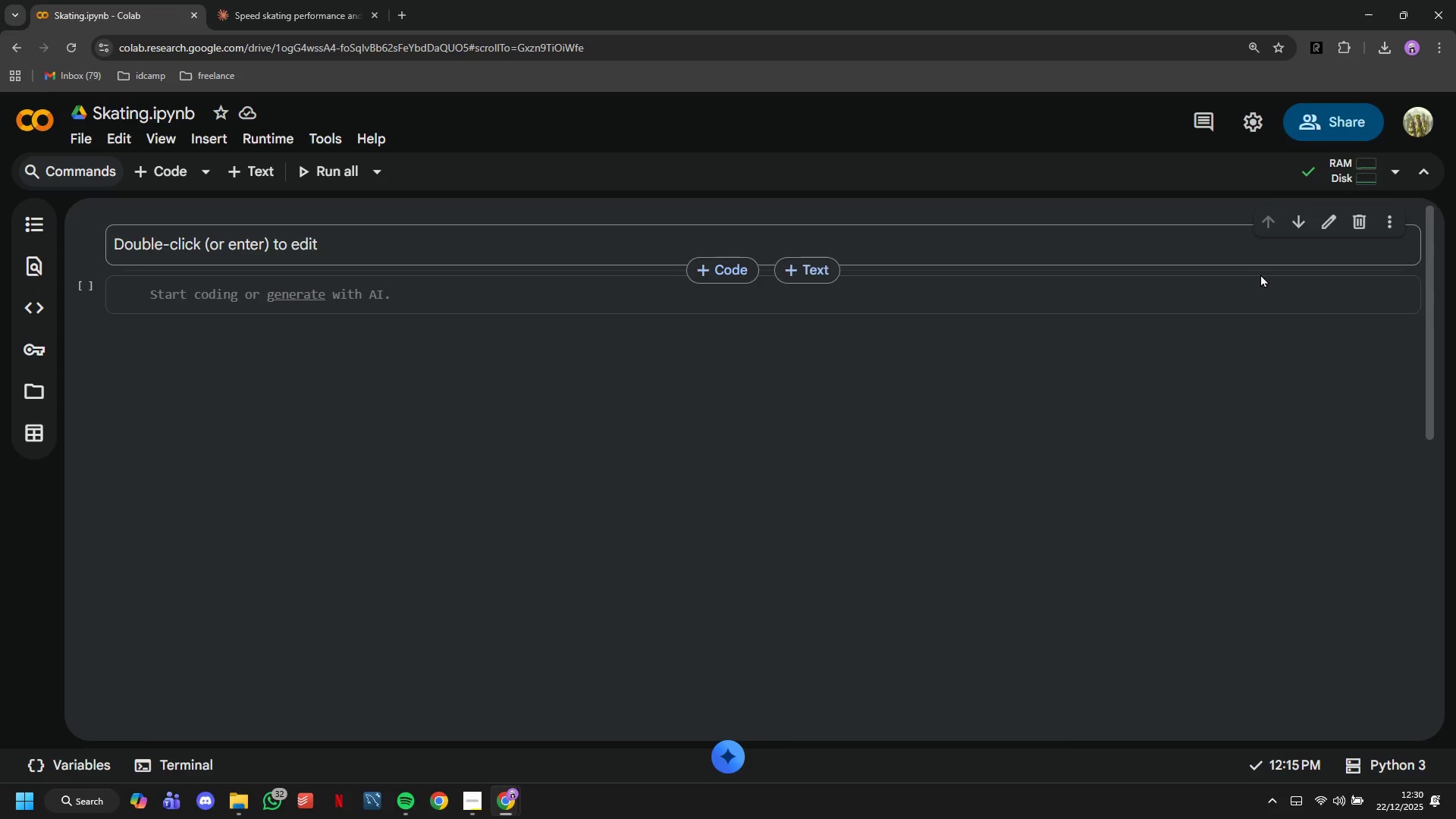 
wait(10.81)
 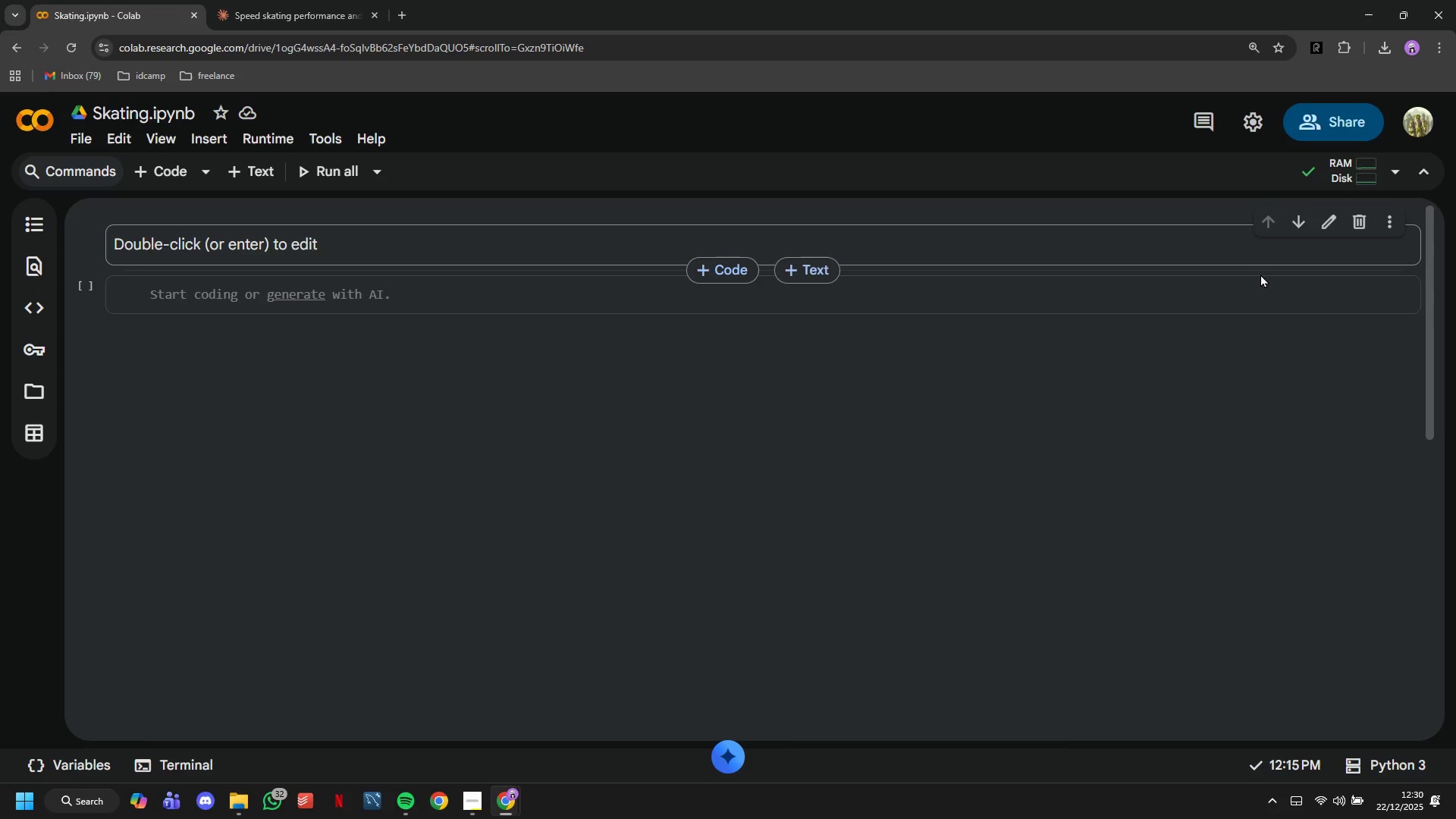 
left_click([435, 250])
 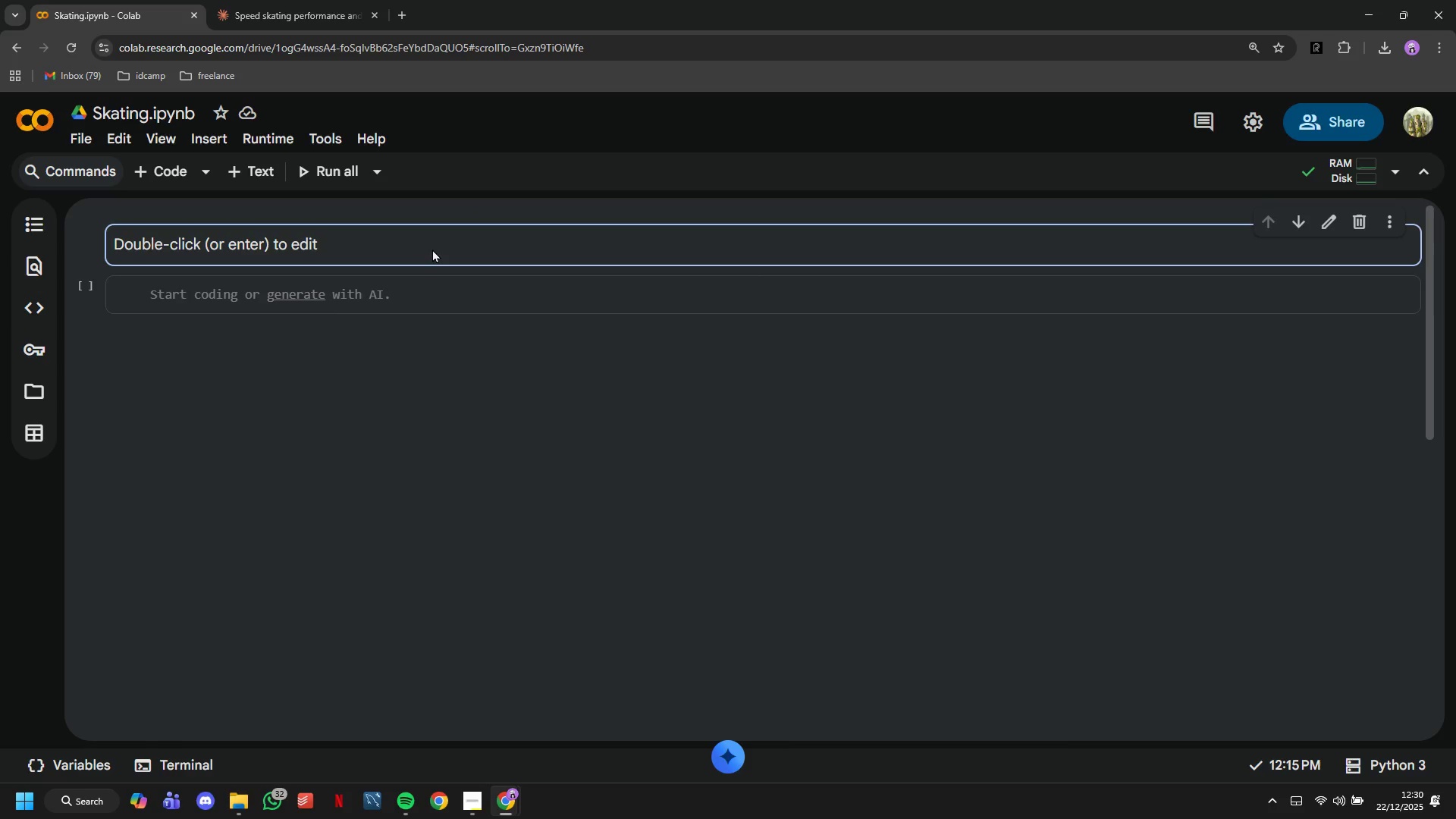 
double_click([432, 249])
 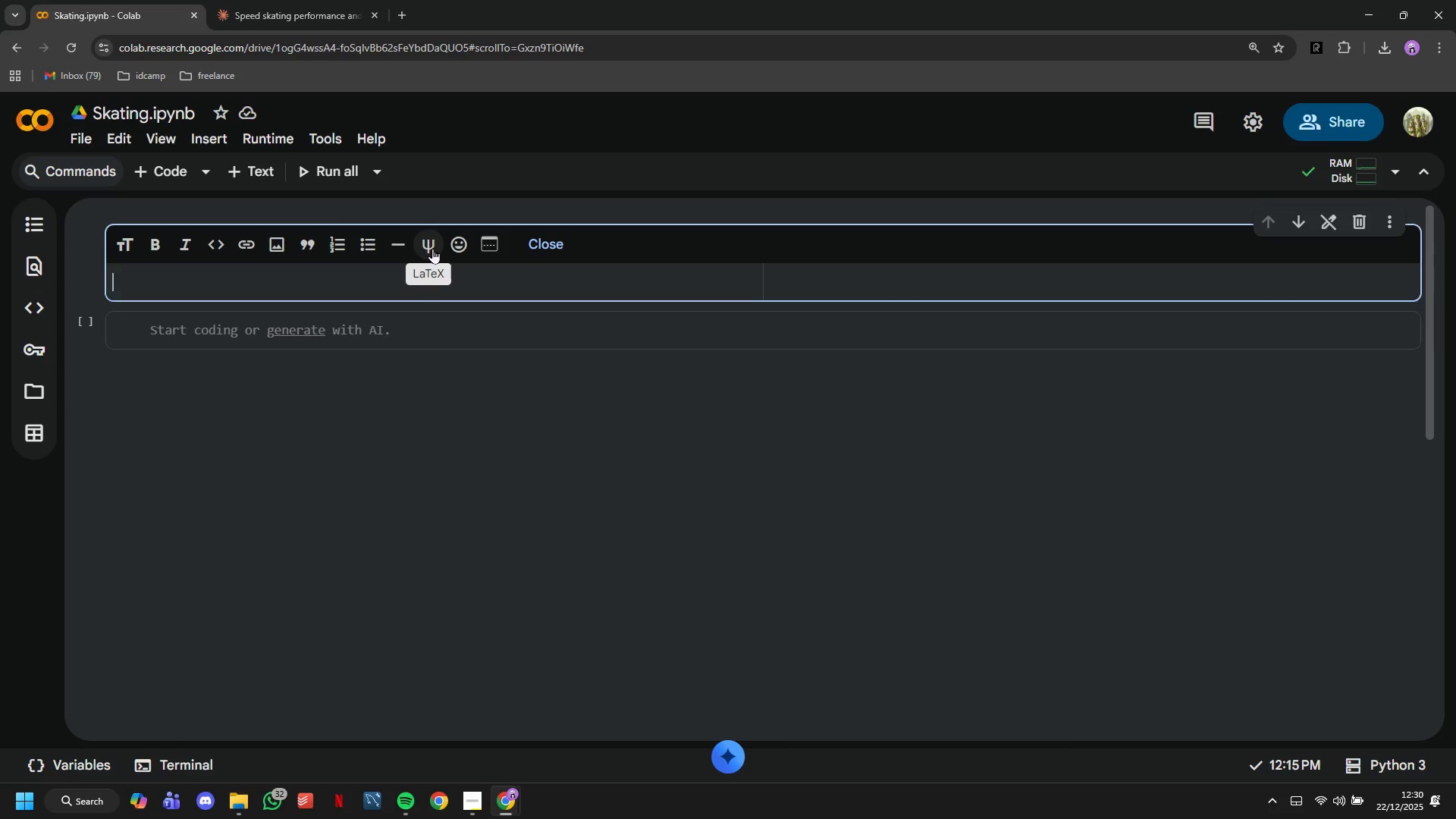 
wait(14.16)
 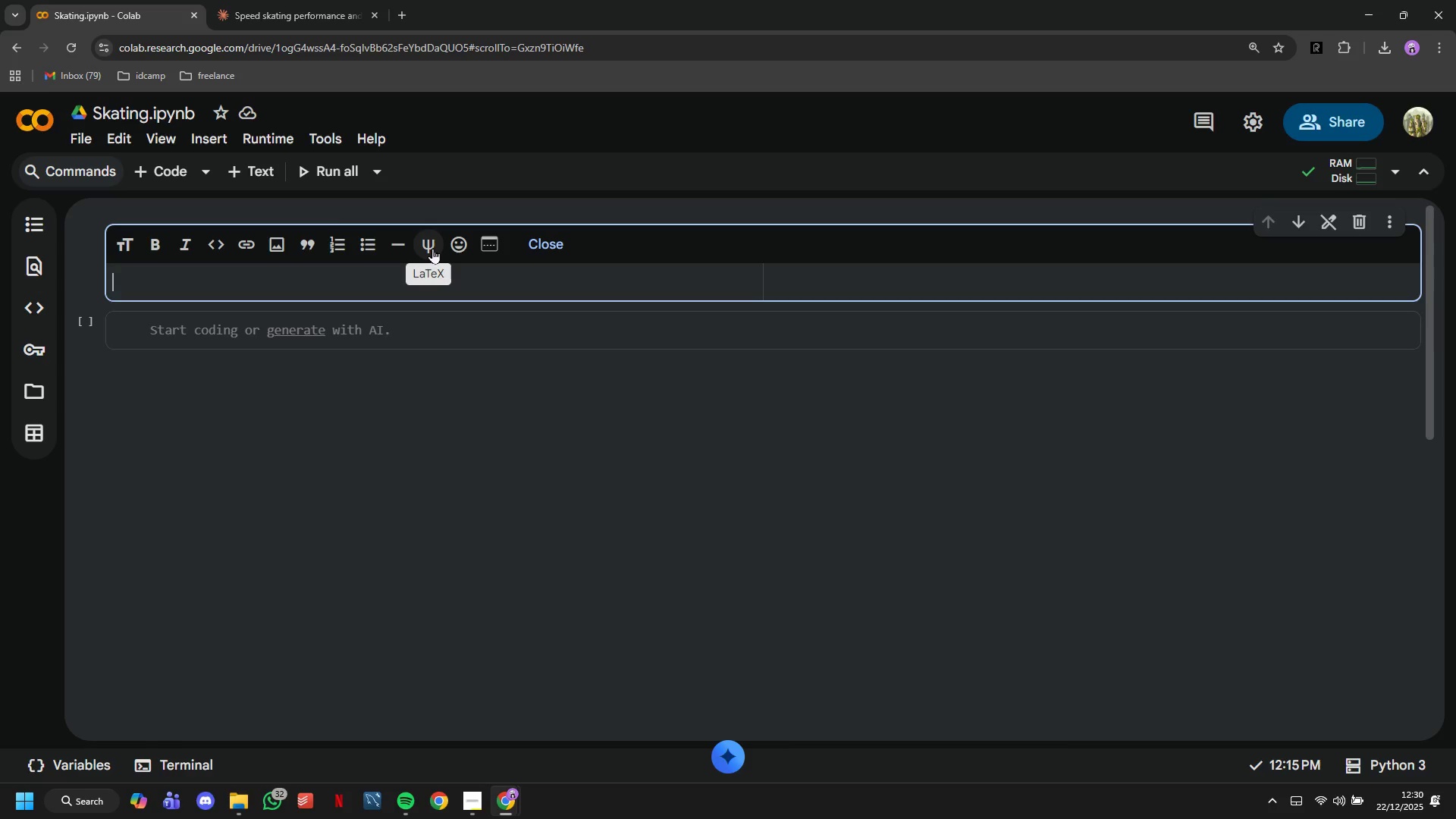 
key(CapsLock)
 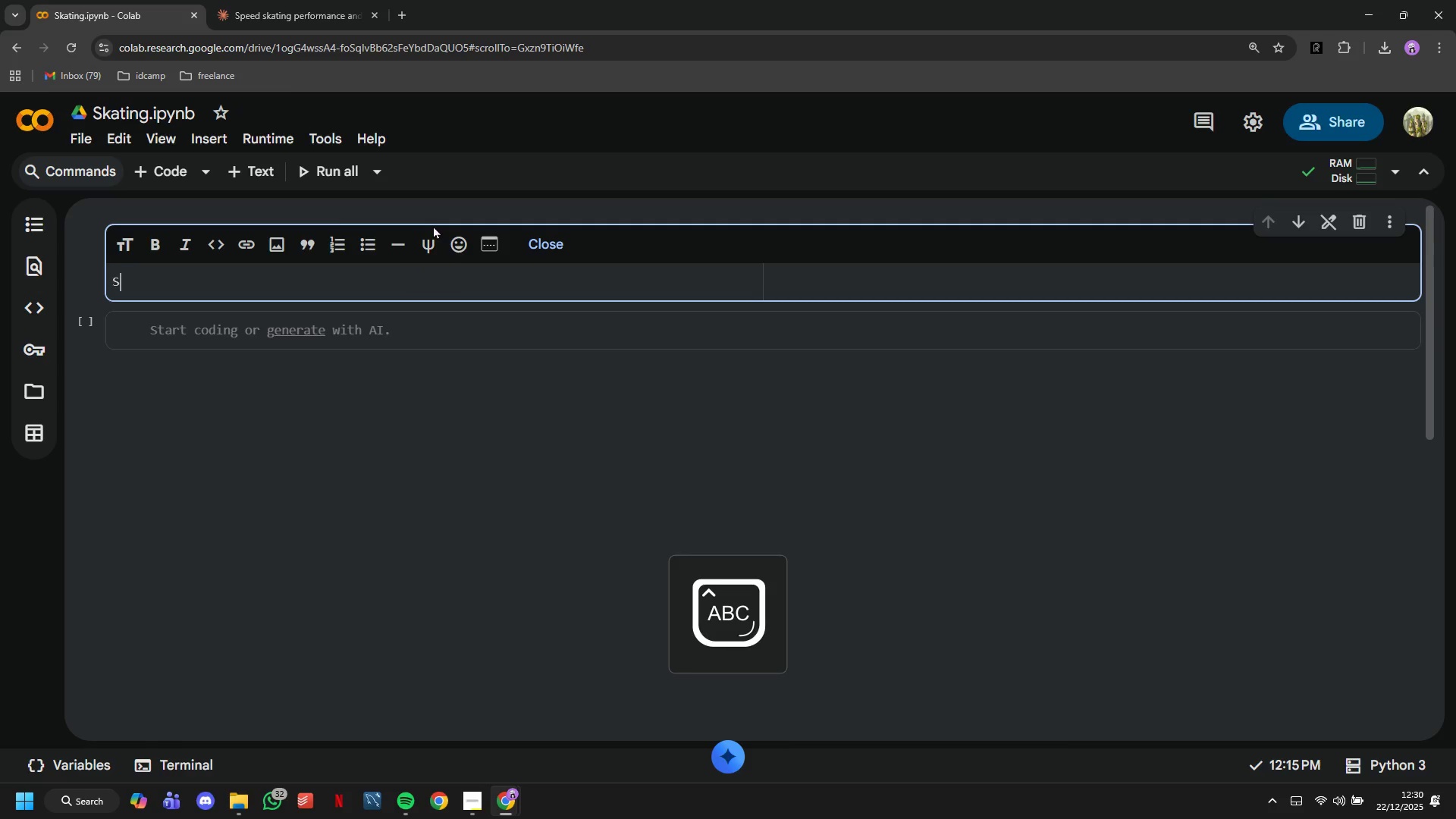 
key(S)
 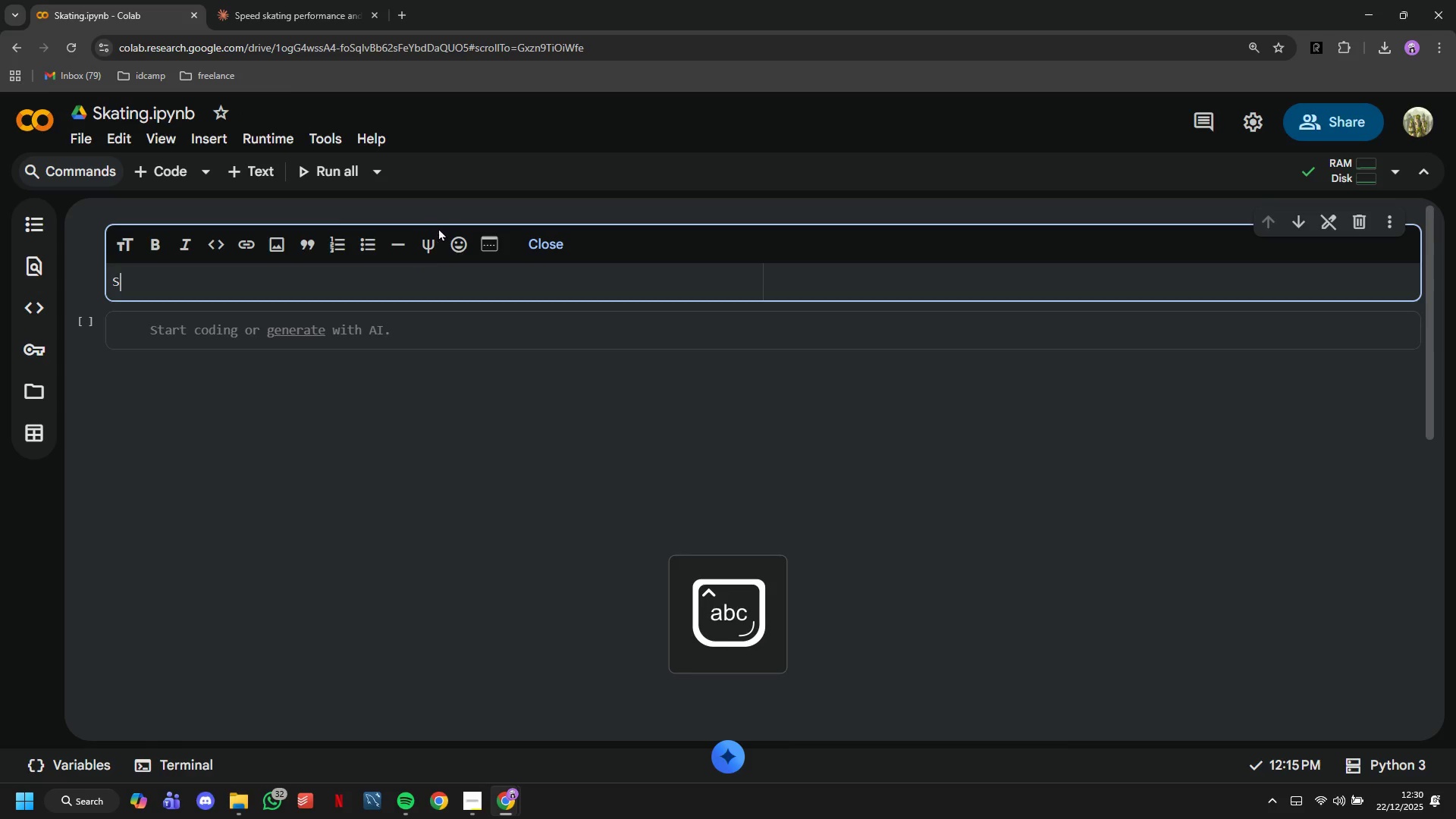 
key(CapsLock)
 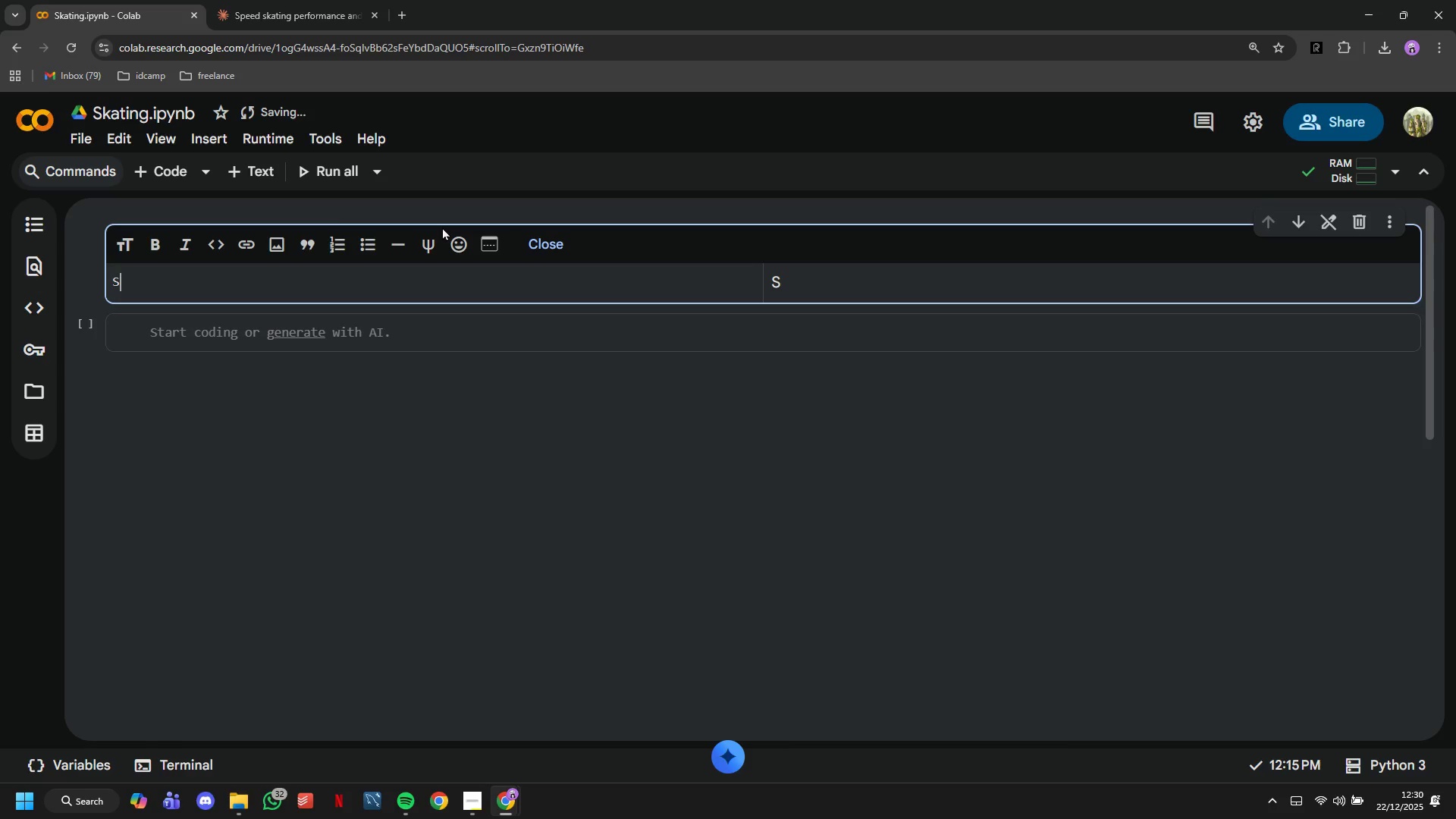 
wait(15.8)
 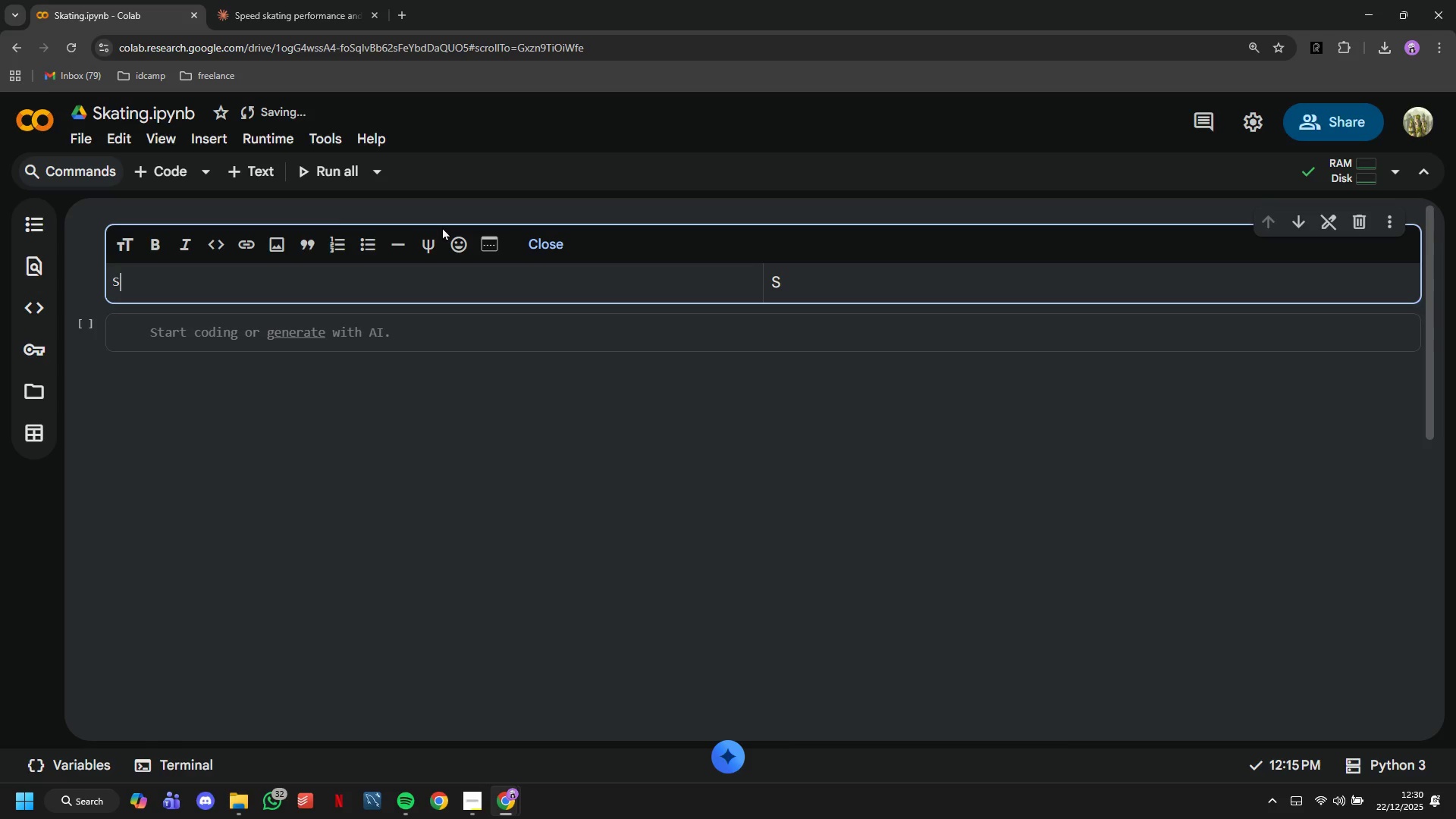 
type(peed Scating )
 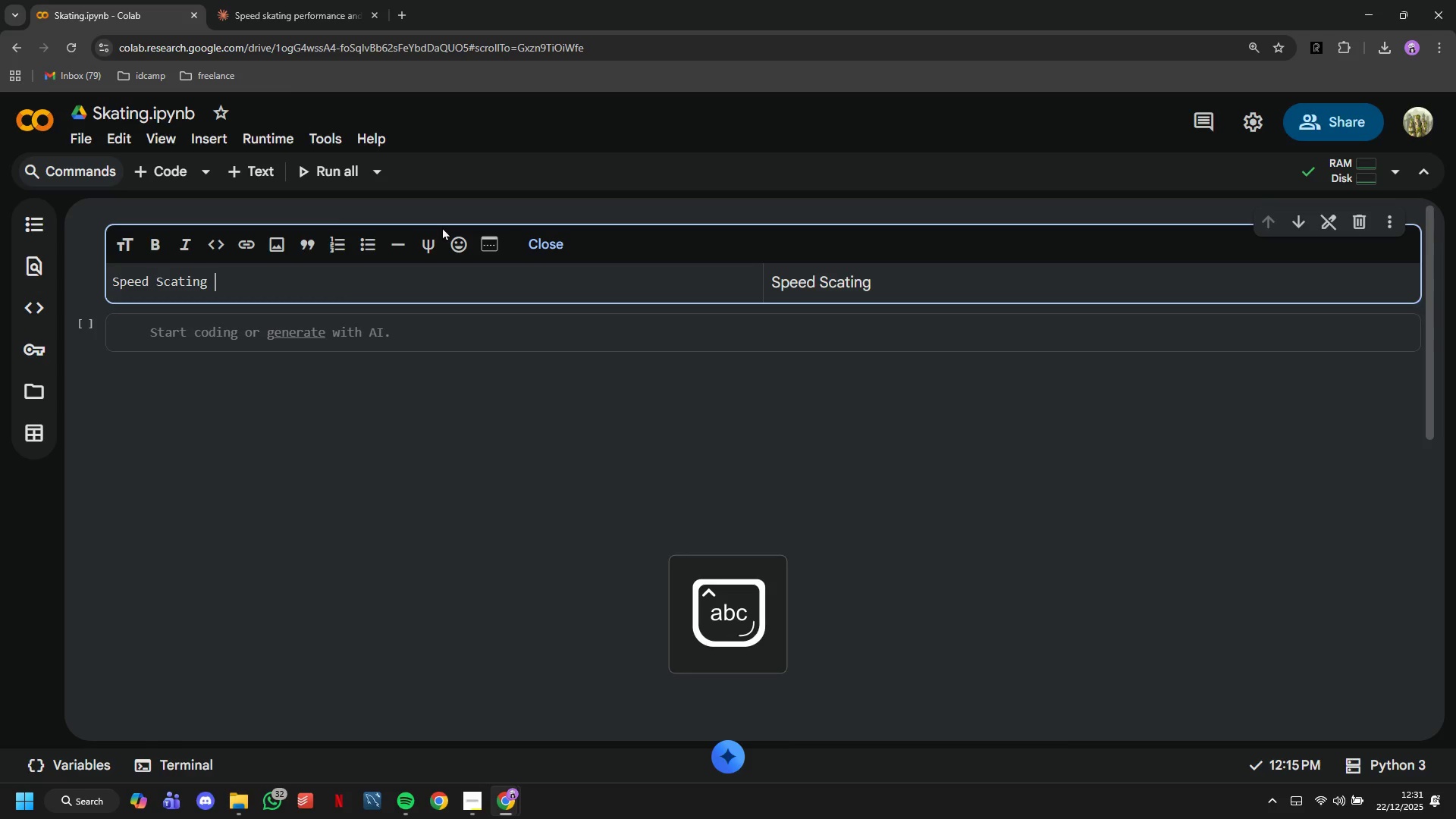 
key(ArrowLeft)
 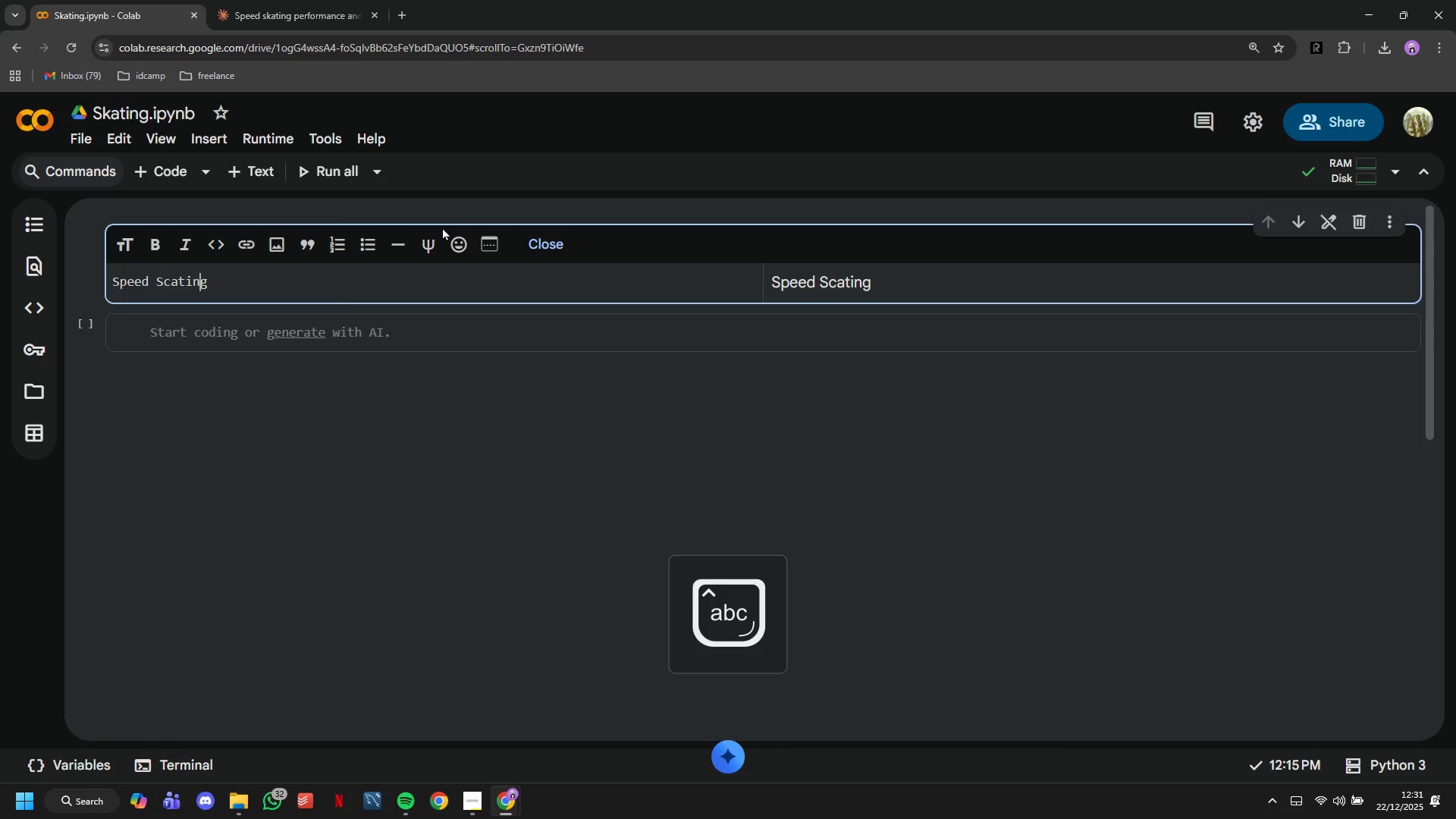 
key(ArrowLeft)
 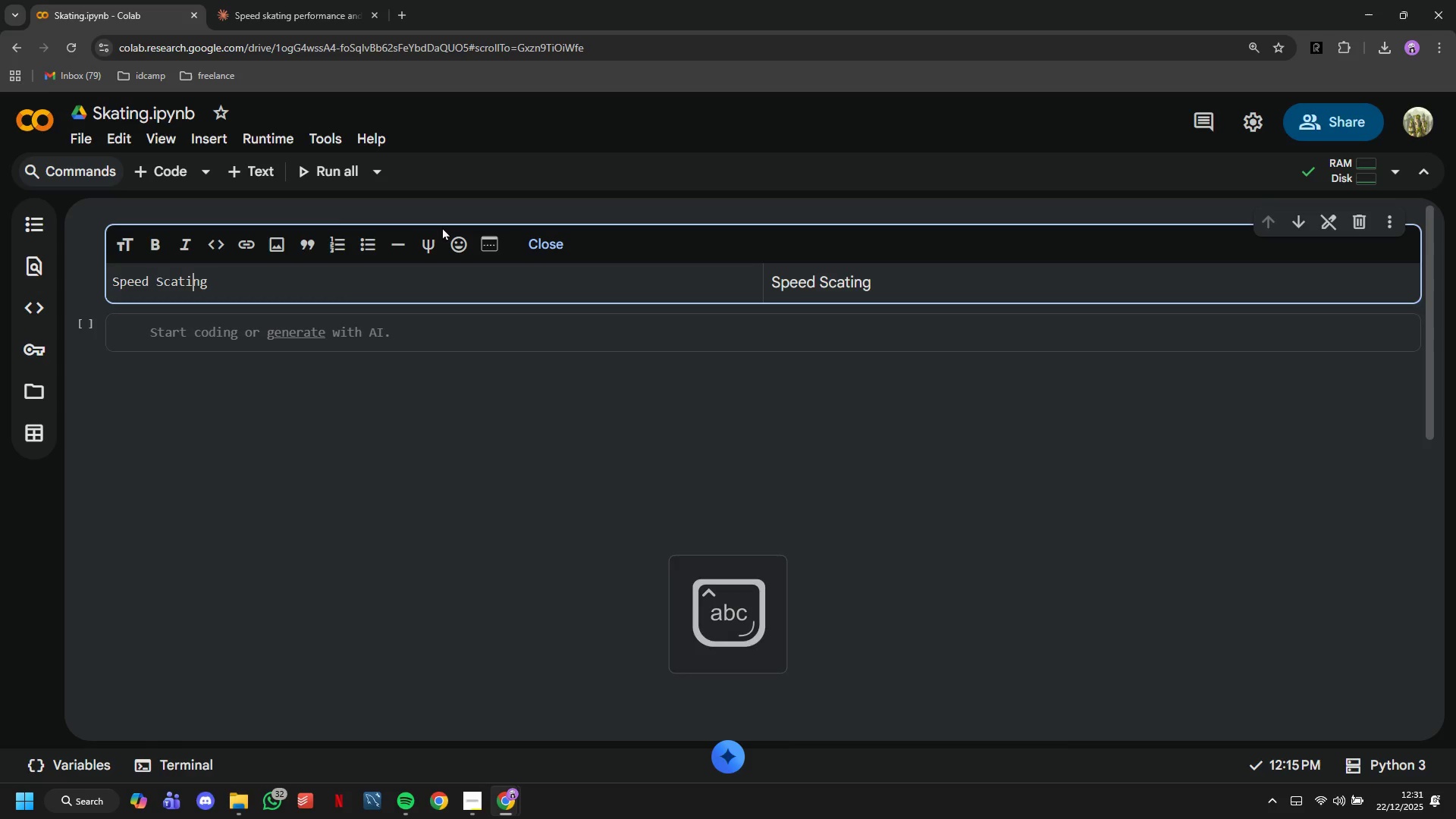 
key(ArrowLeft)
 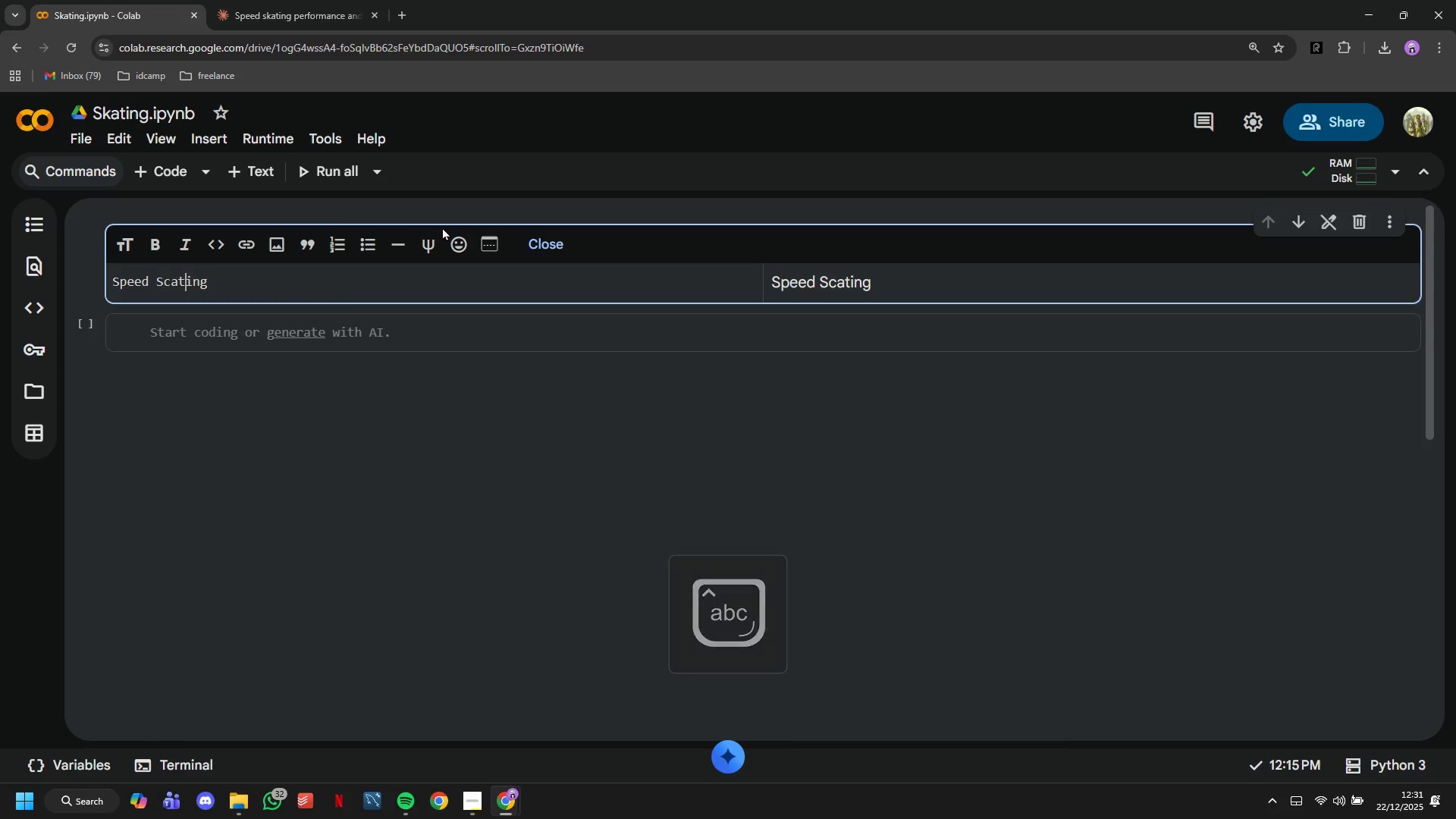 
key(ArrowLeft)
 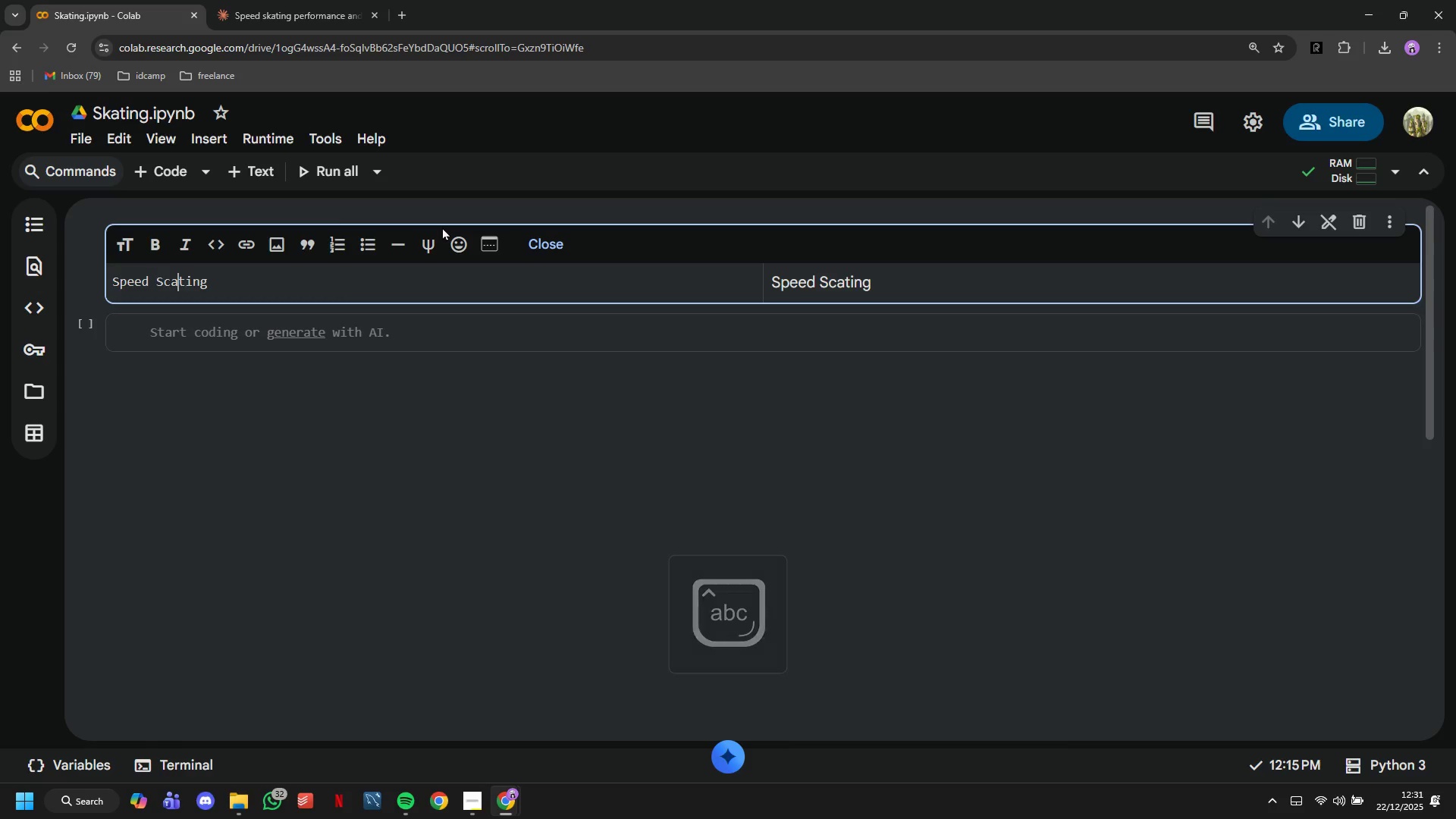 
key(ArrowLeft)
 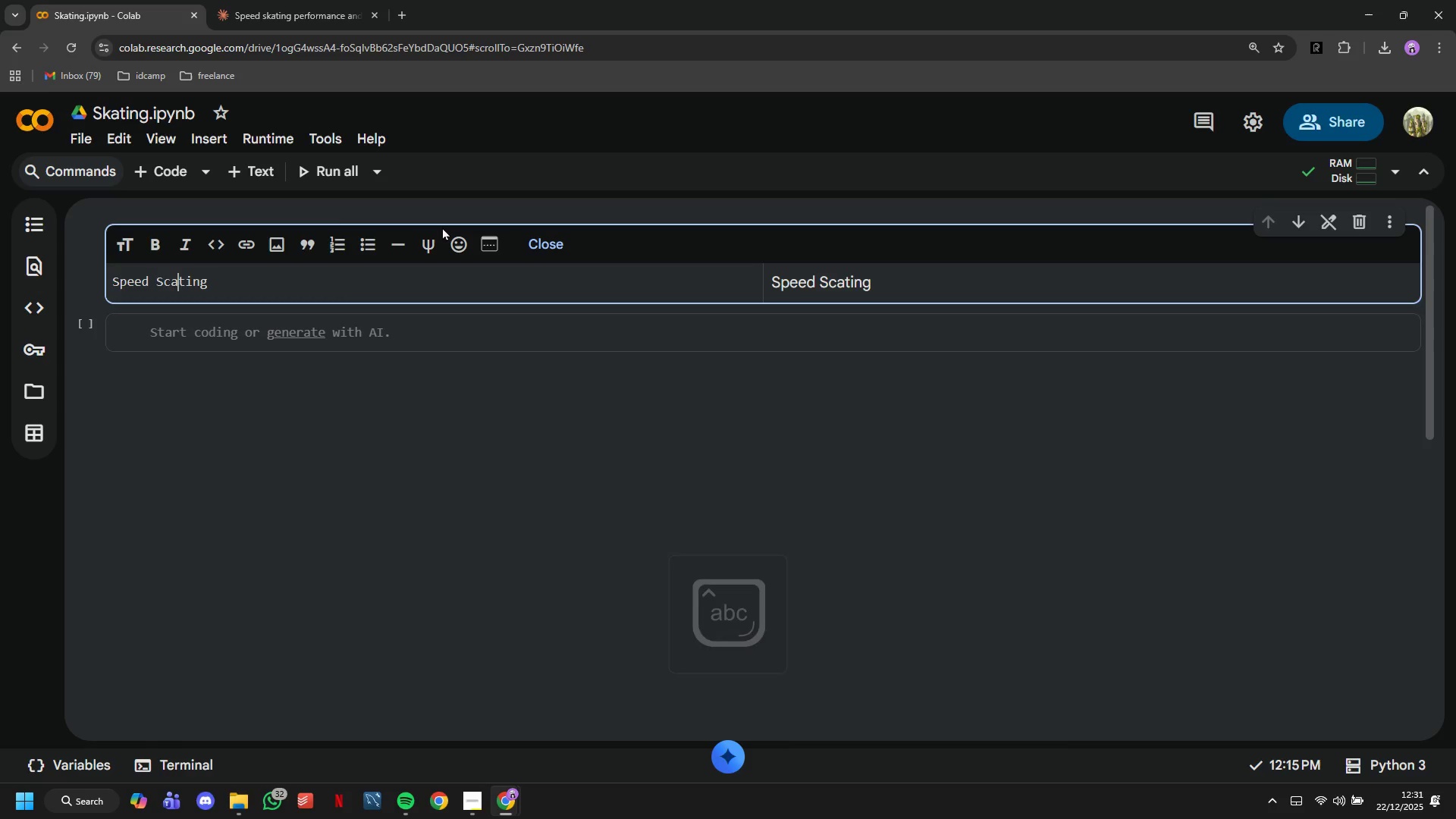 
key(ArrowLeft)
 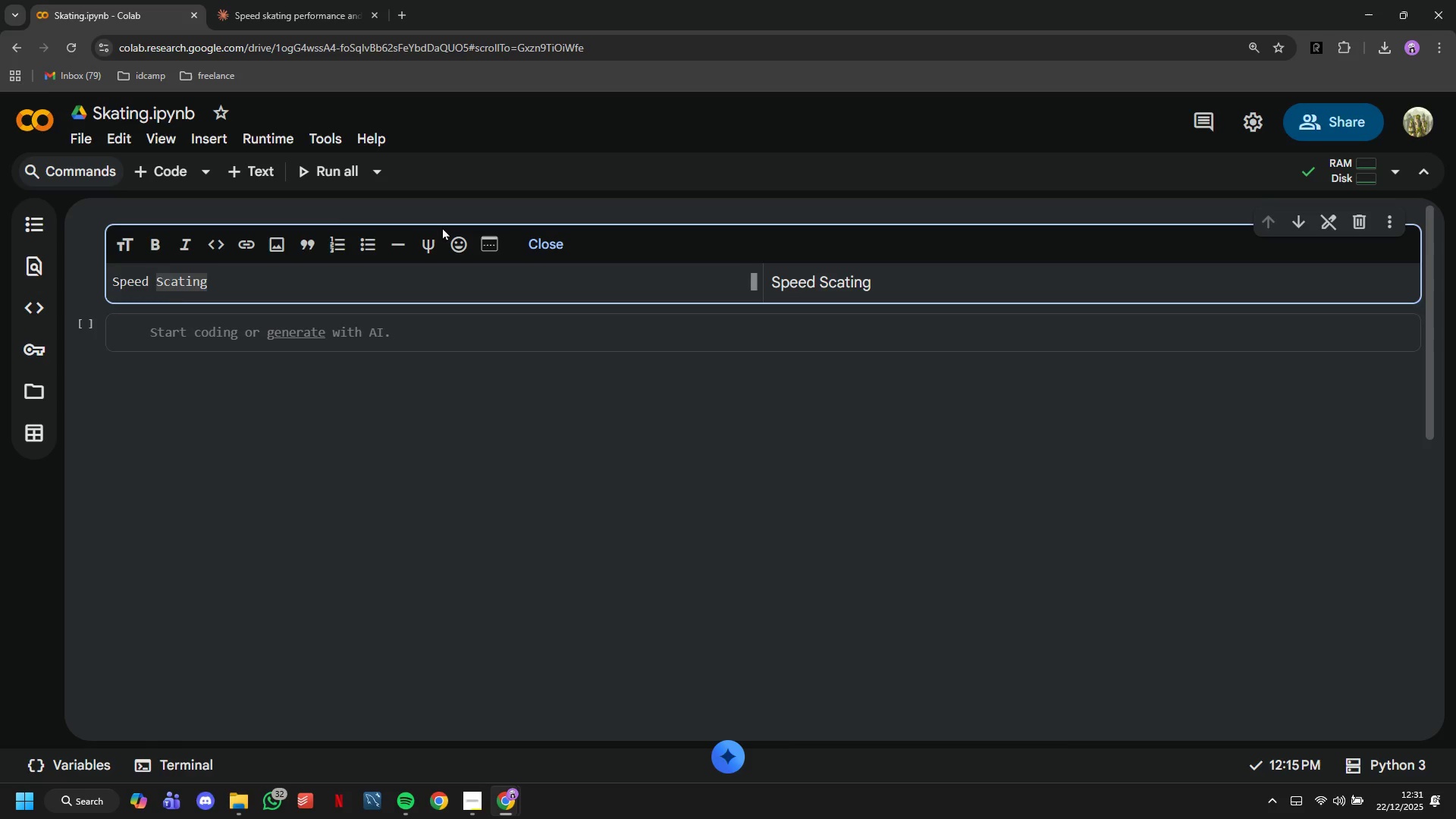 
key(Backspace)
 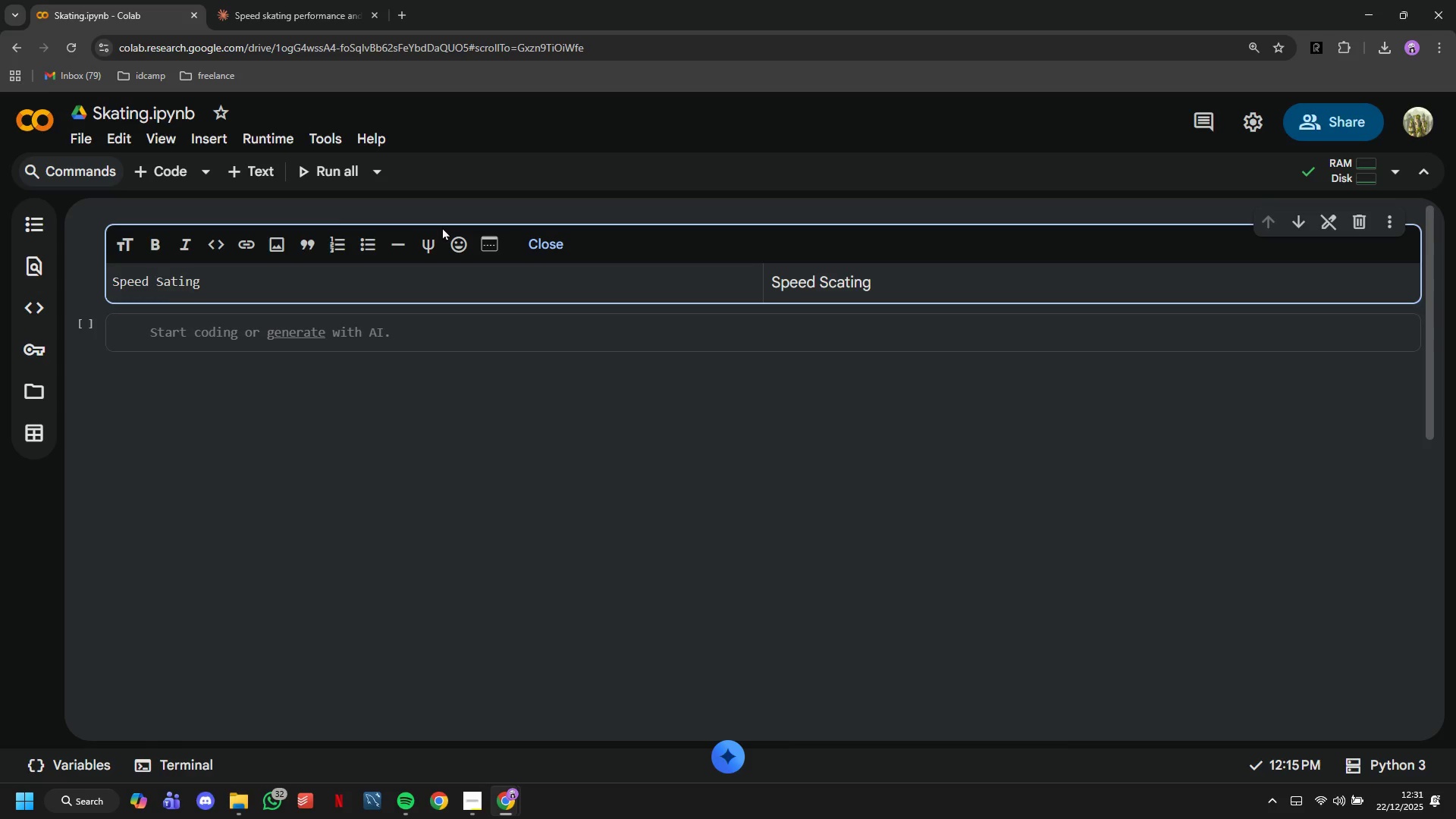 
key(K)
 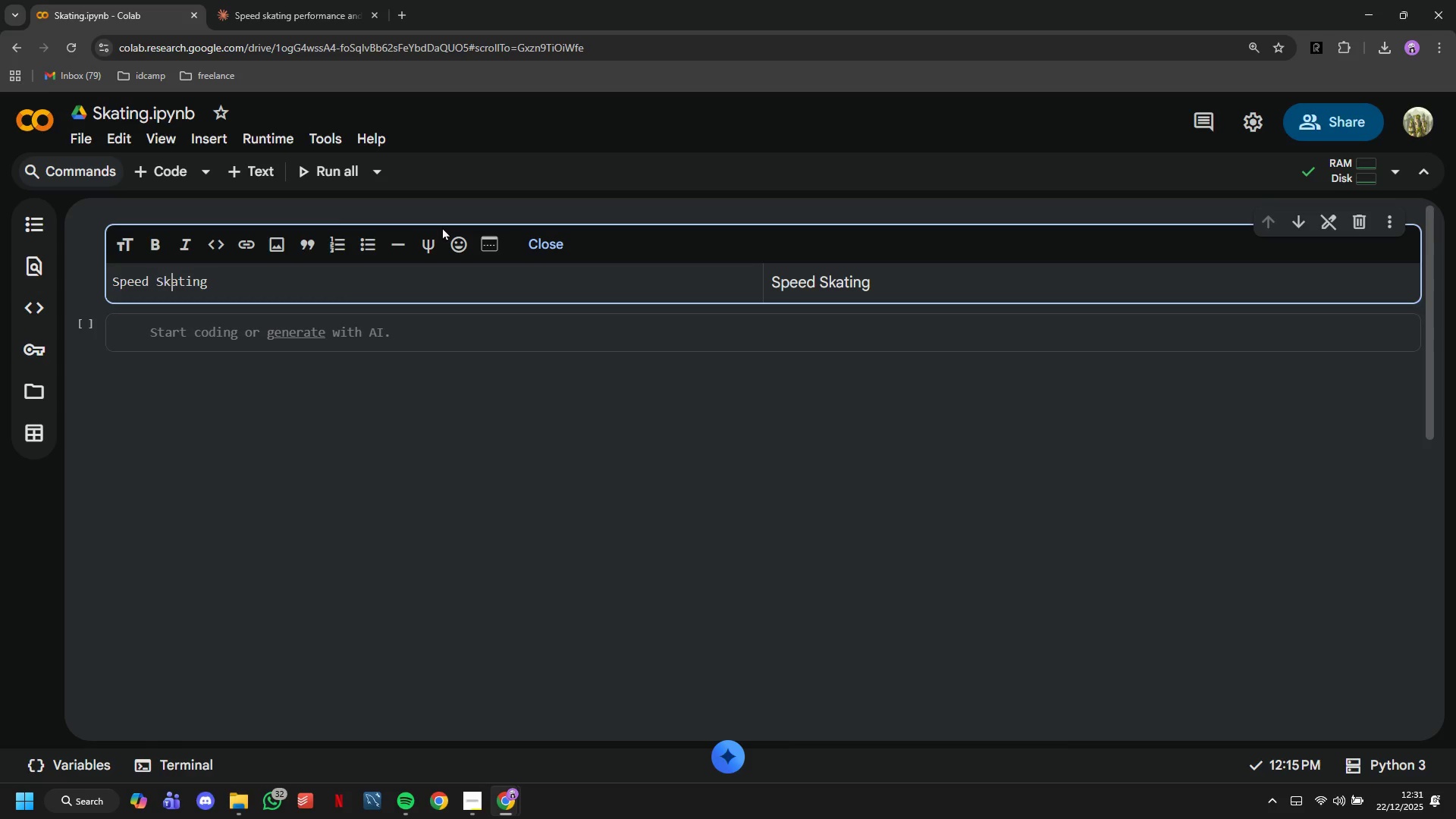 
wait(14.05)
 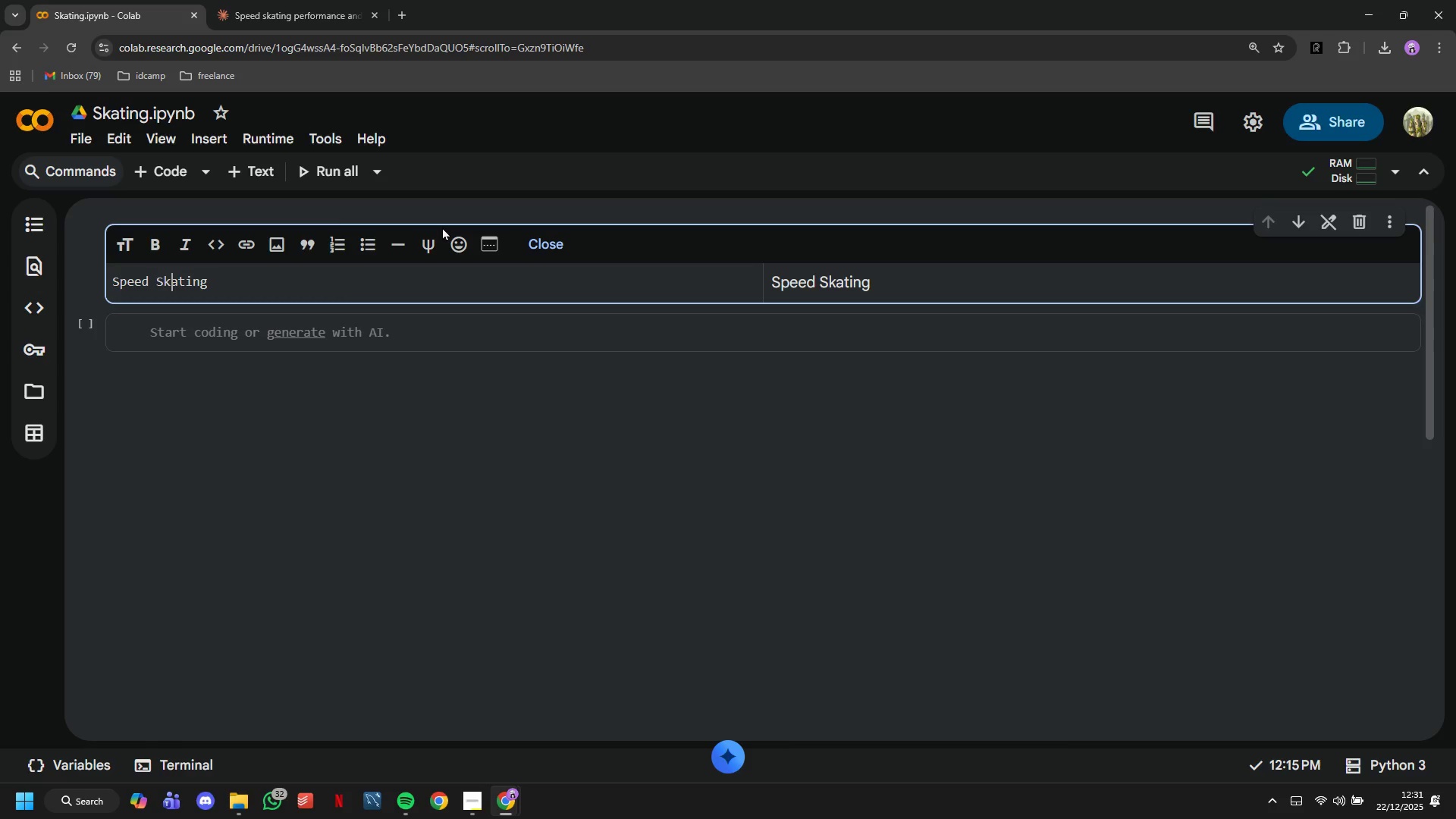 
key(ArrowRight)
 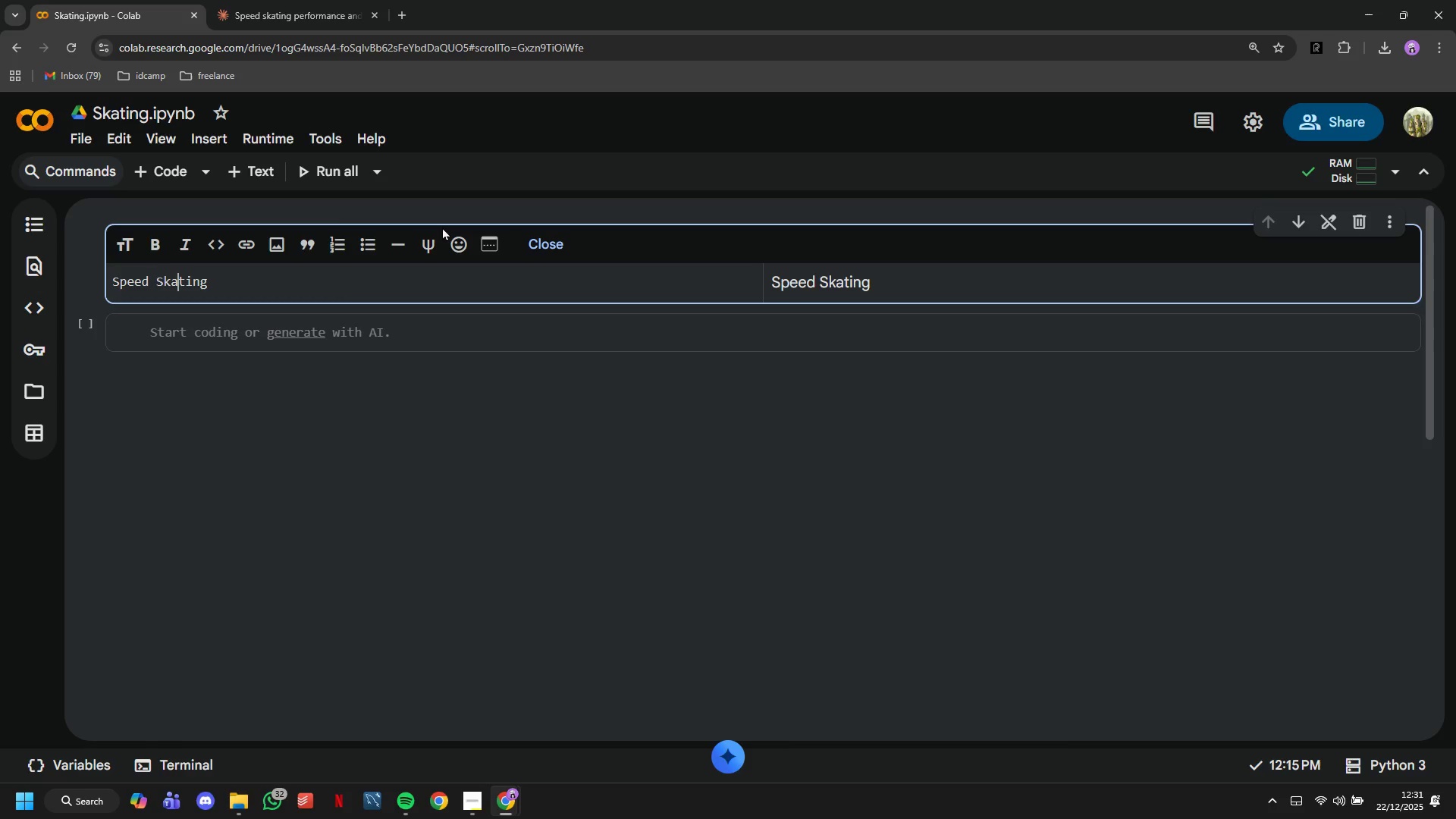 
key(ArrowRight)
 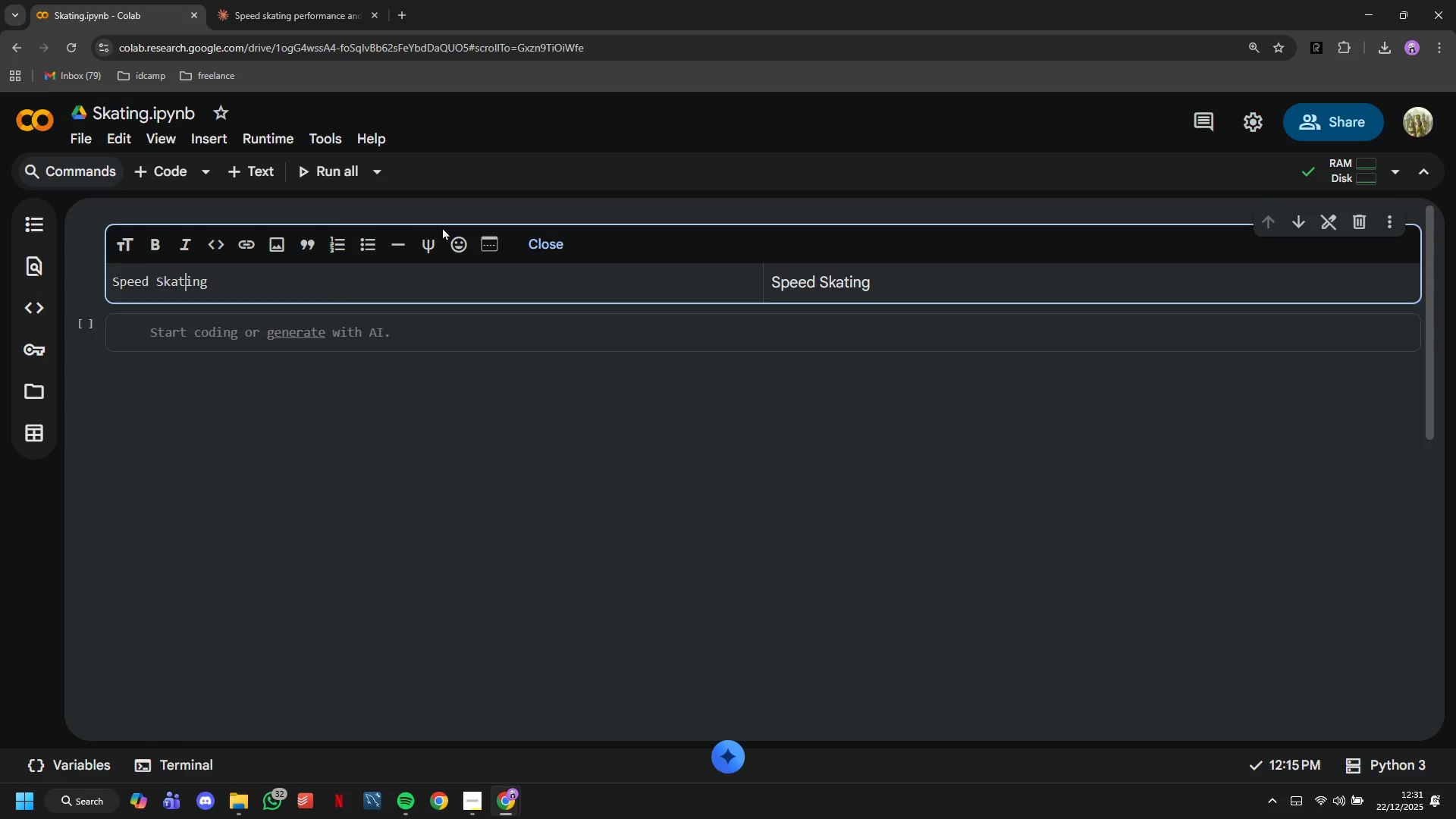 
key(ArrowRight)
 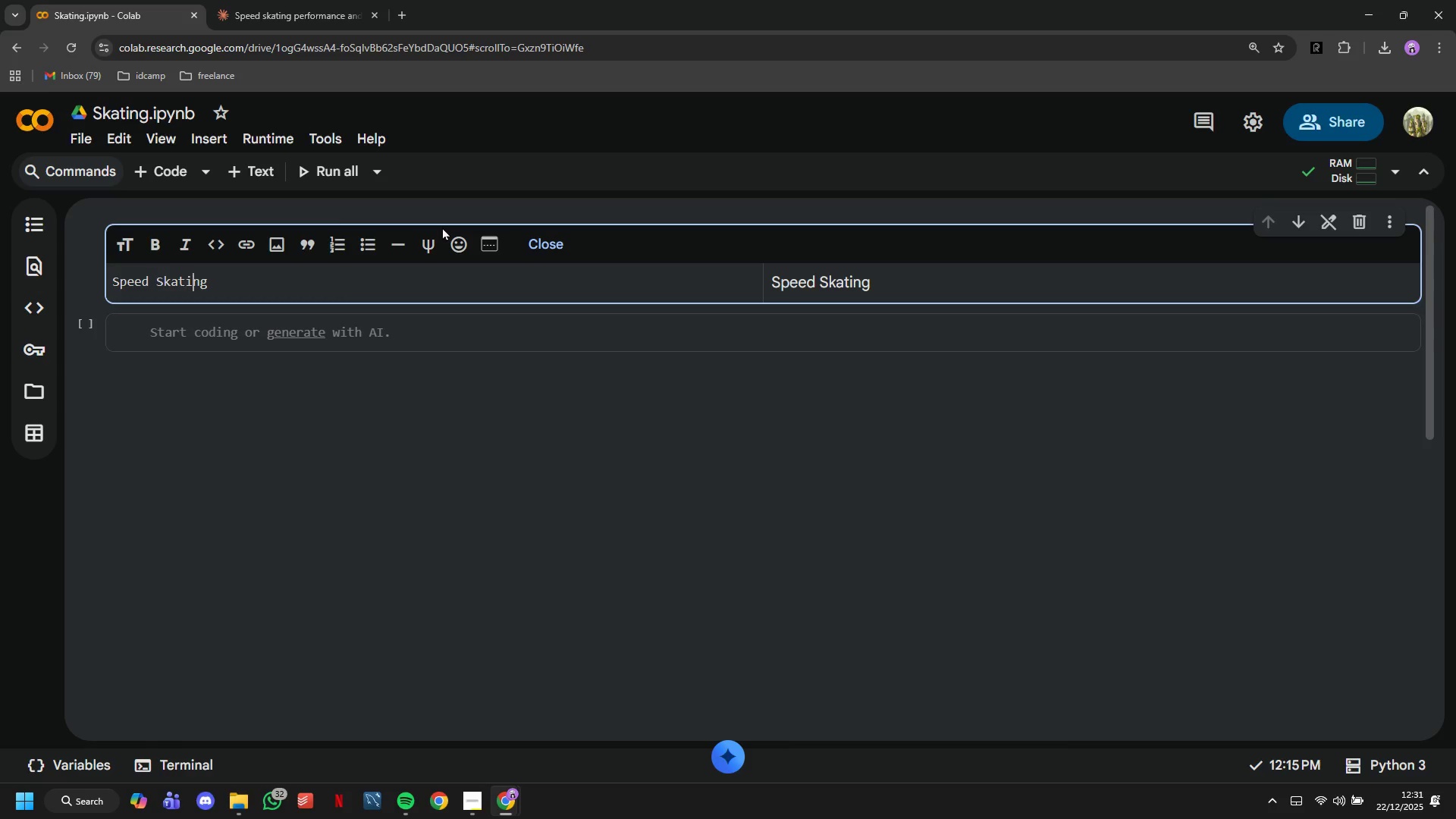 
hold_key(key=ArrowRight, duration=0.41)
 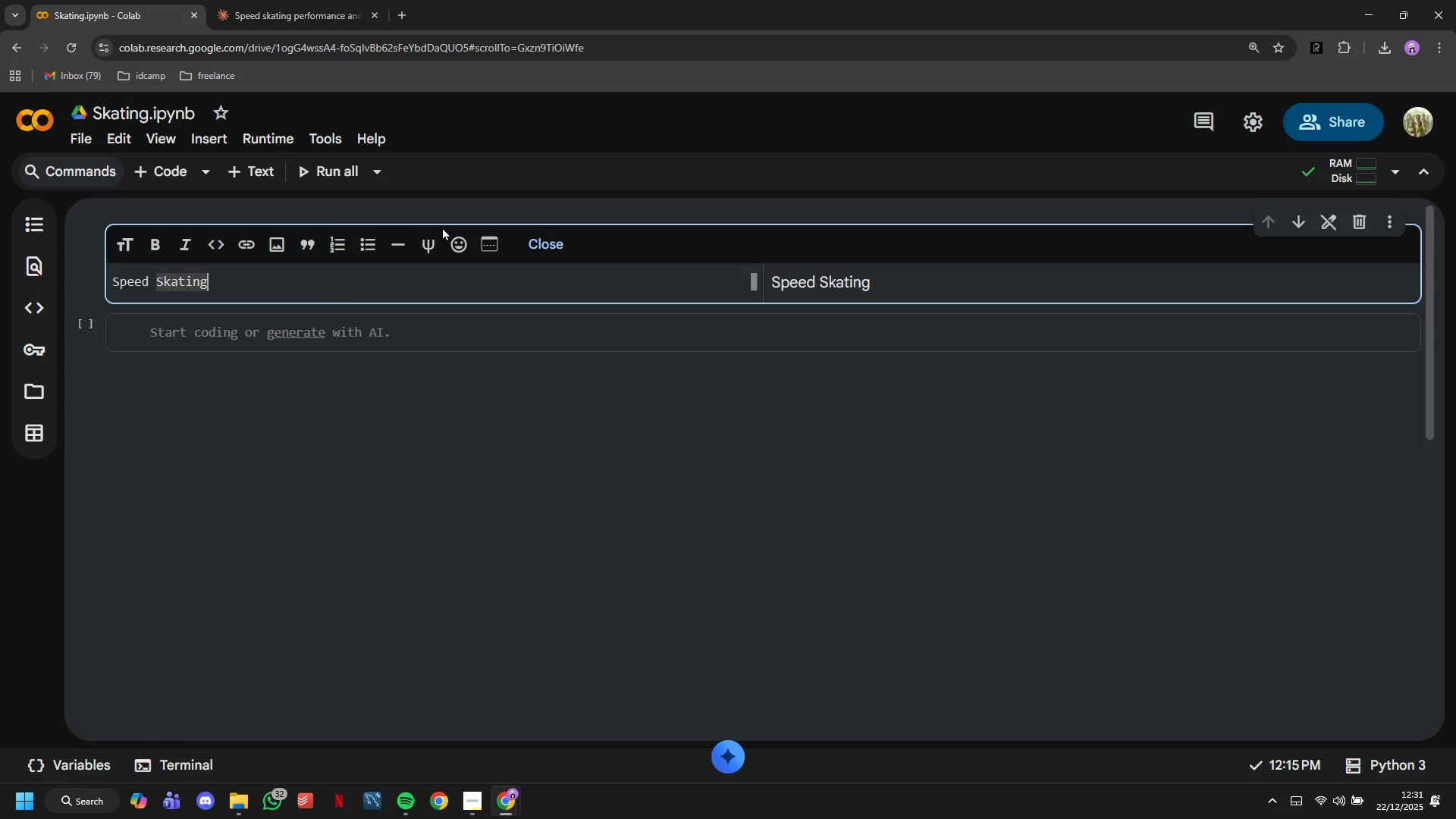 
key(ArrowRight)
 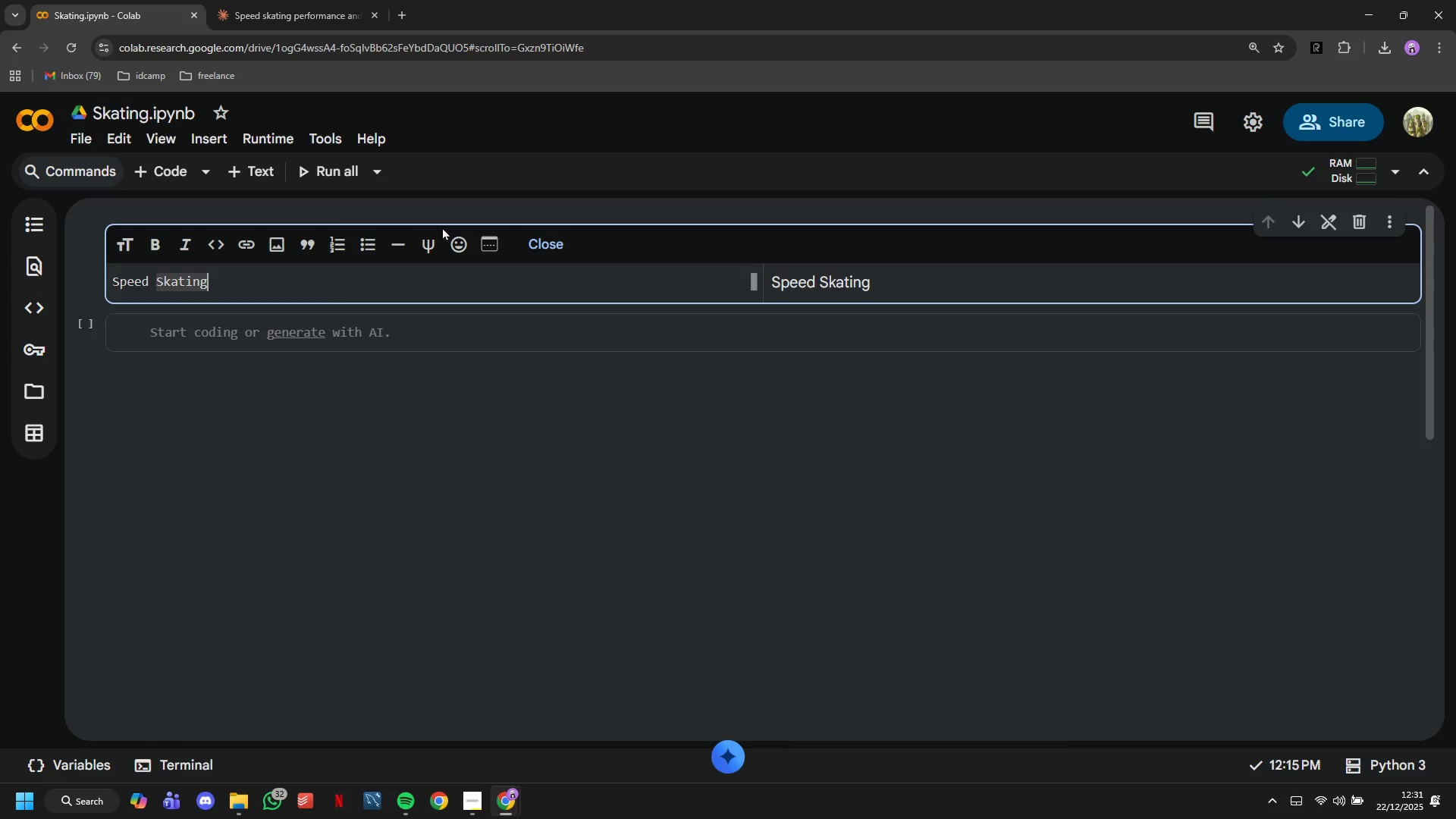 
key(Space)
 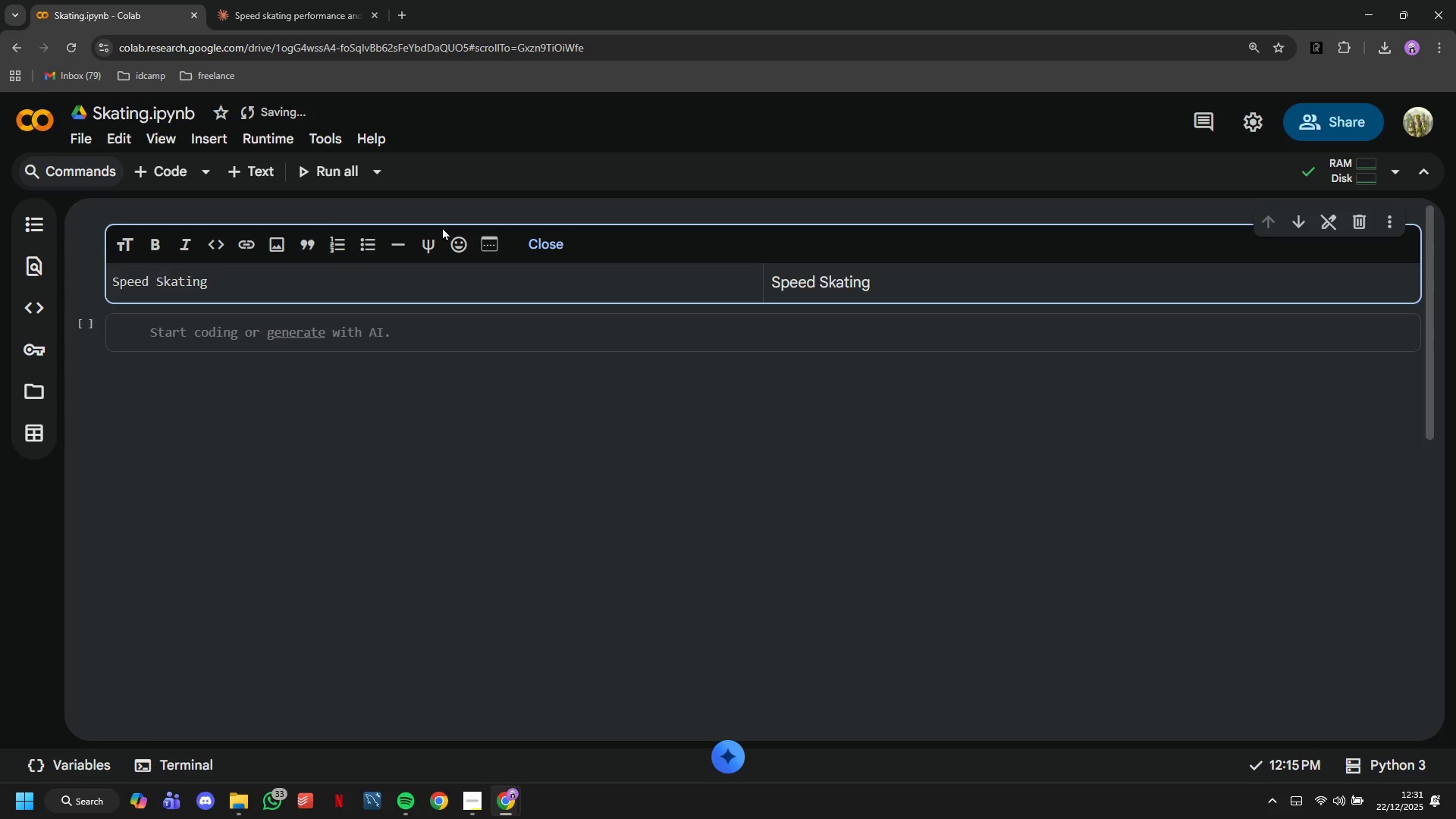 
hold_key(key=Backspace, duration=1.03)
 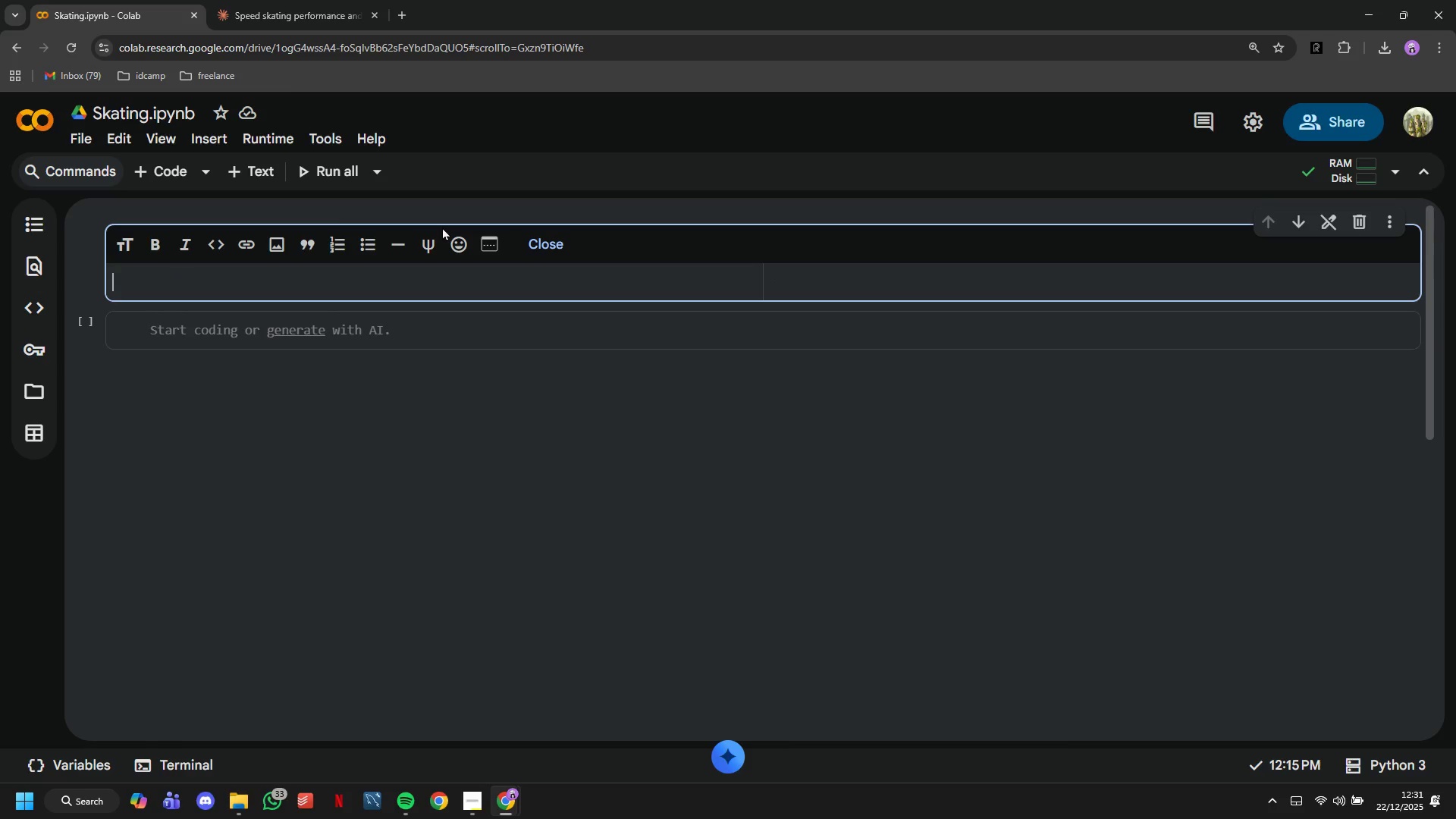 
key(Tab)
type(R)
key(Backspace)
key(Backspace)
key(Backspace)
type(Regional p)
key(Backspace)
type(Speed )
 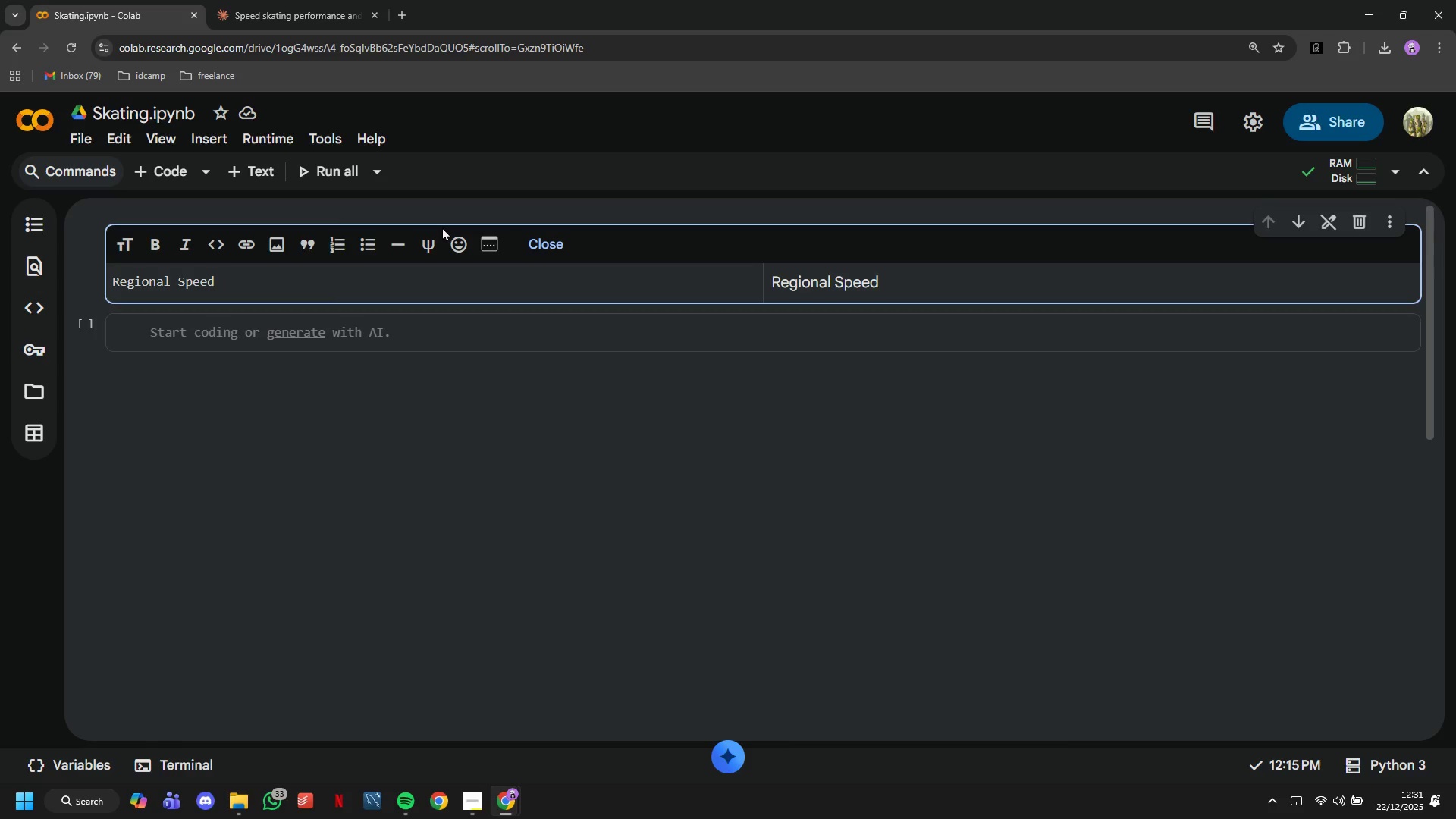 
type(Skait)
key(Backspace)
key(Backspace)
type(ting Performance & Enviromental Impact Dashboard)
 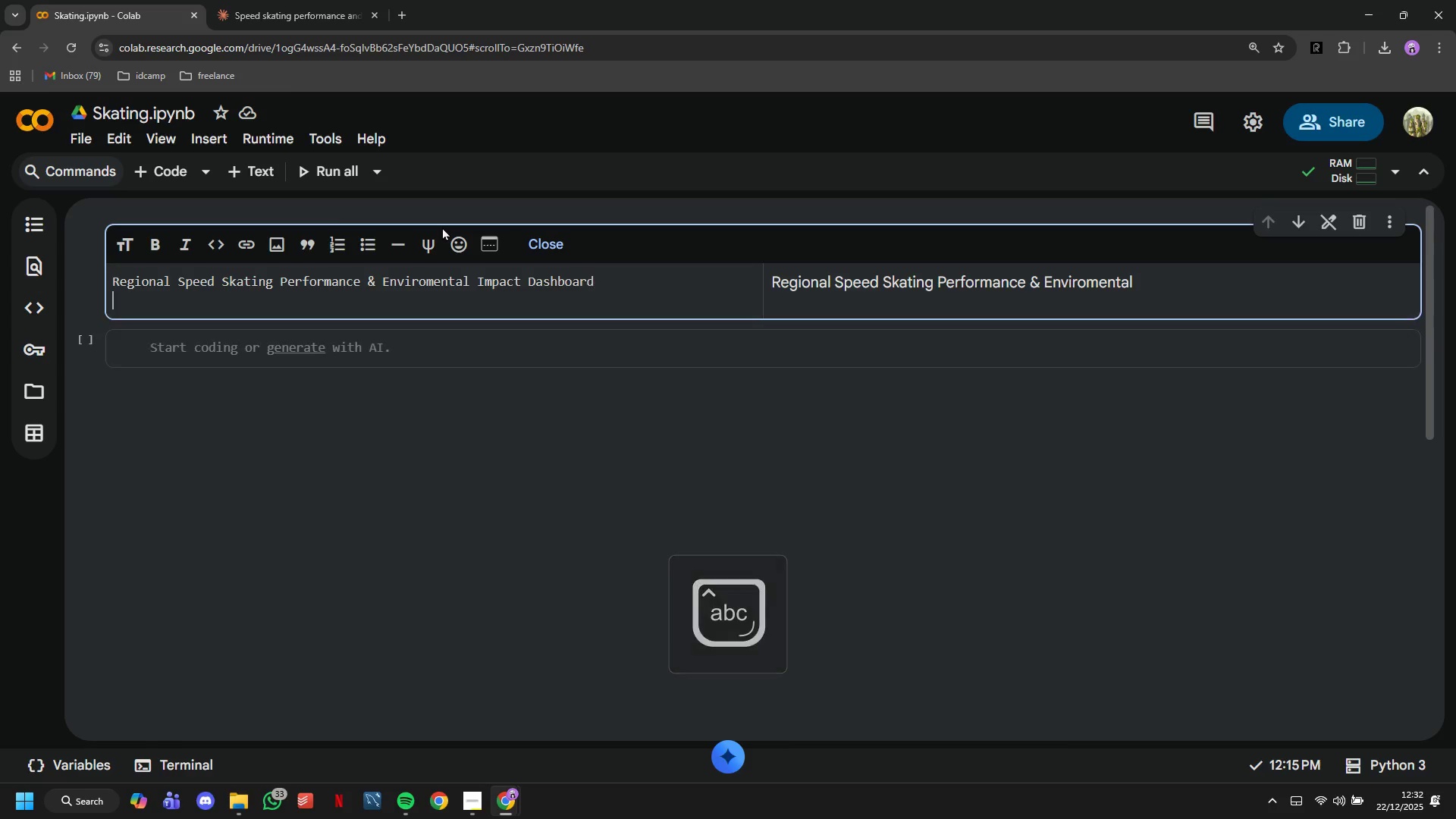 
 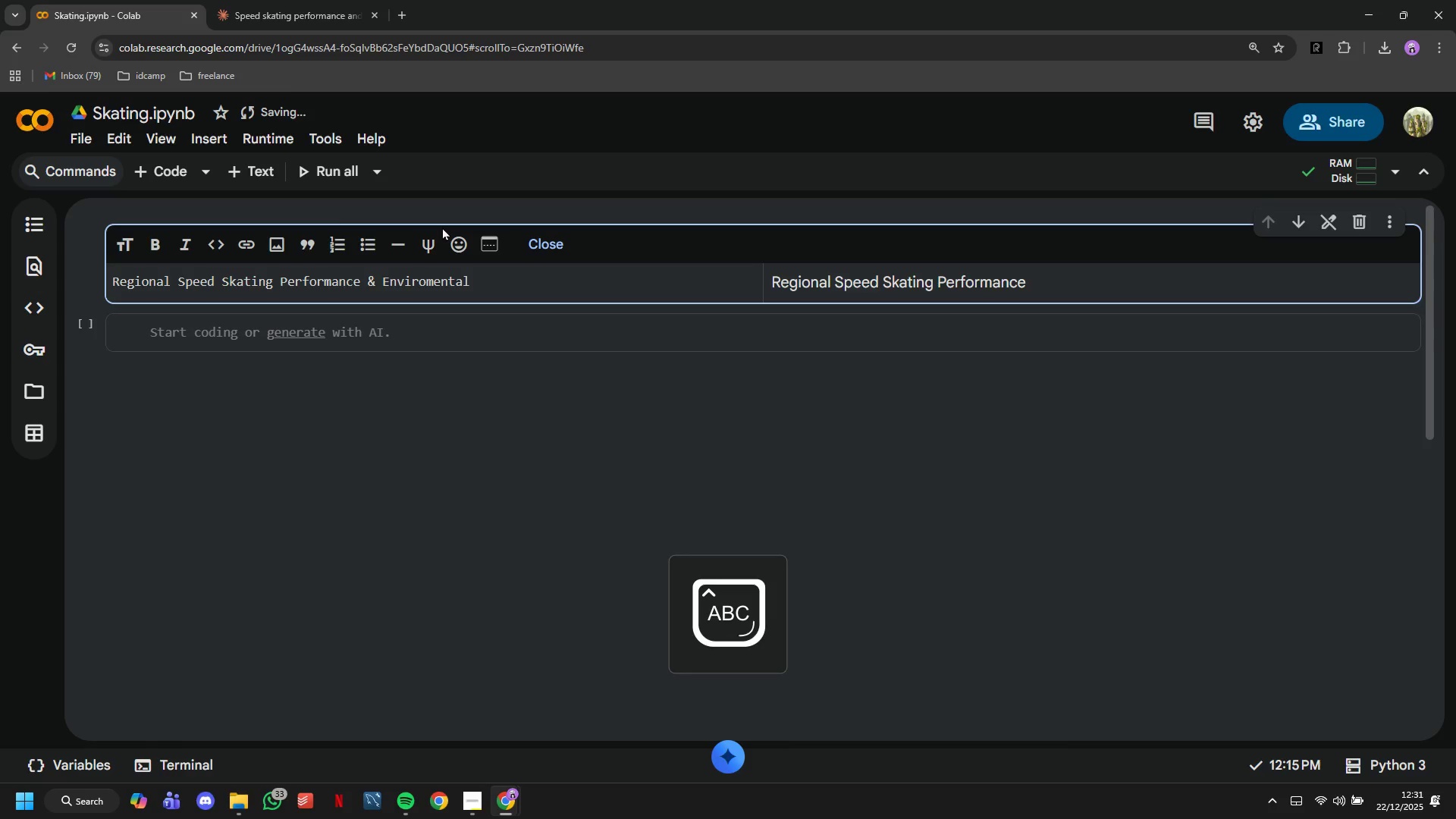 
key(Enter)
 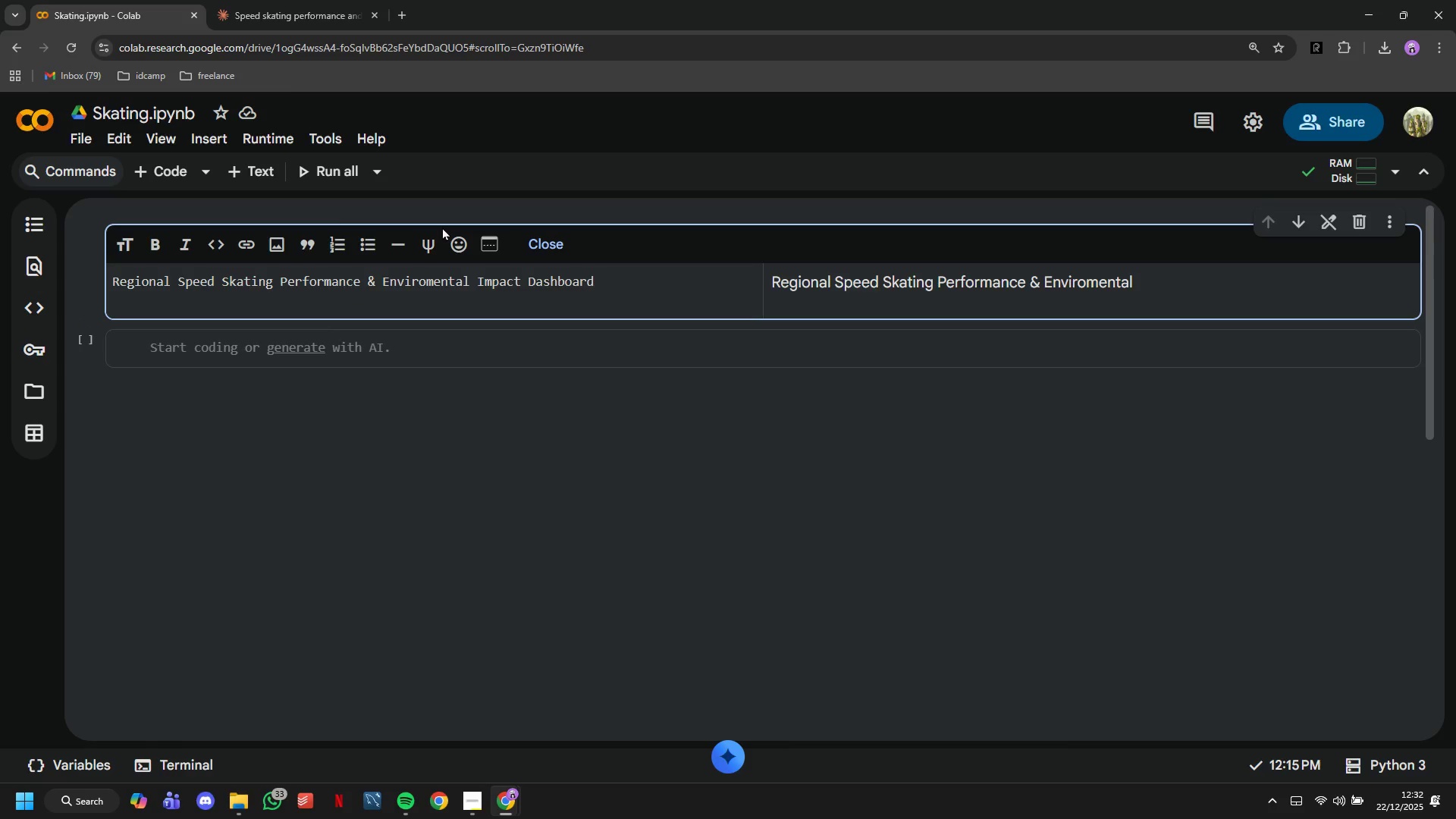 
key(Backspace)
 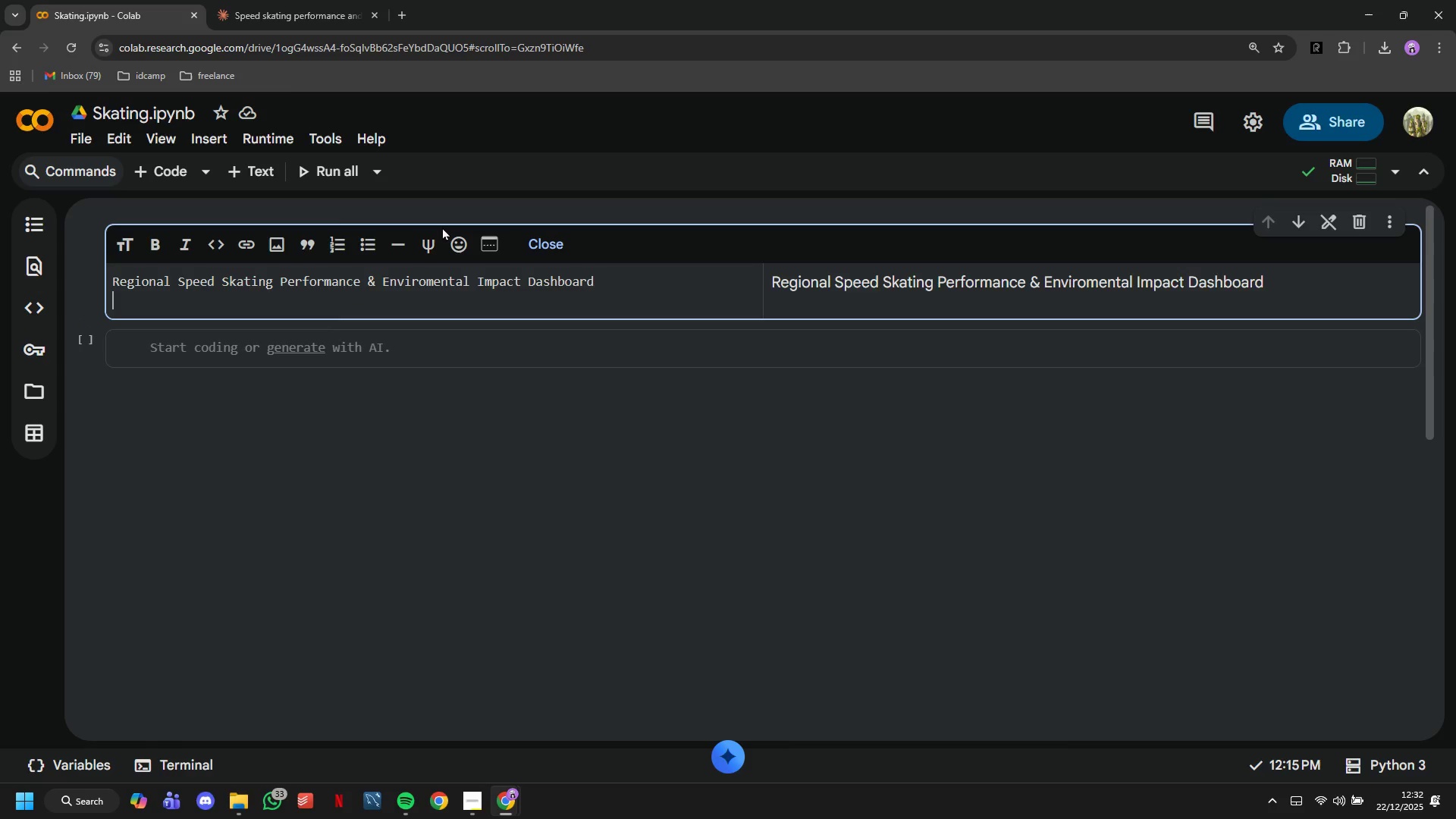 
key(Enter)
 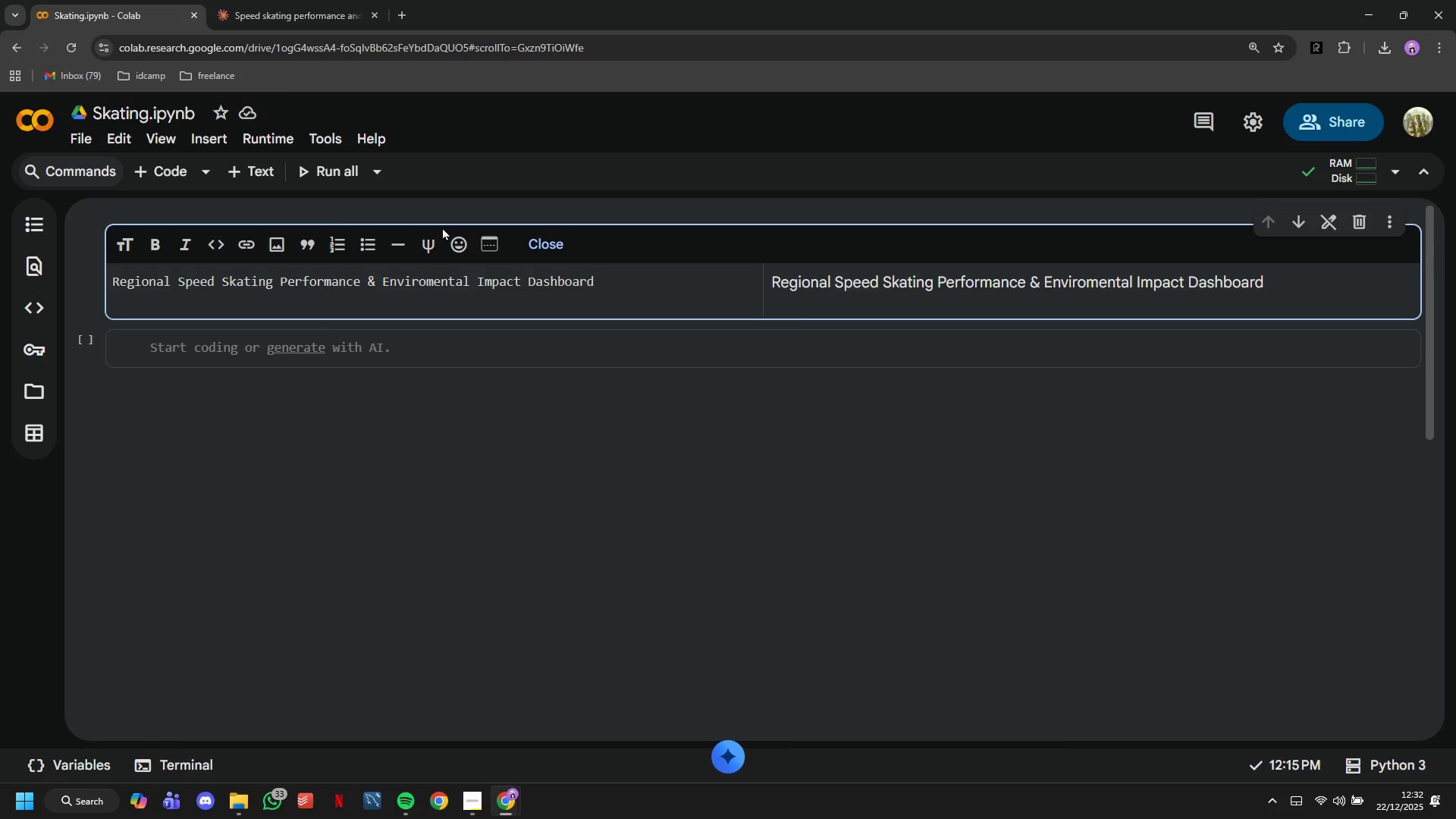 
key(Backspace)
 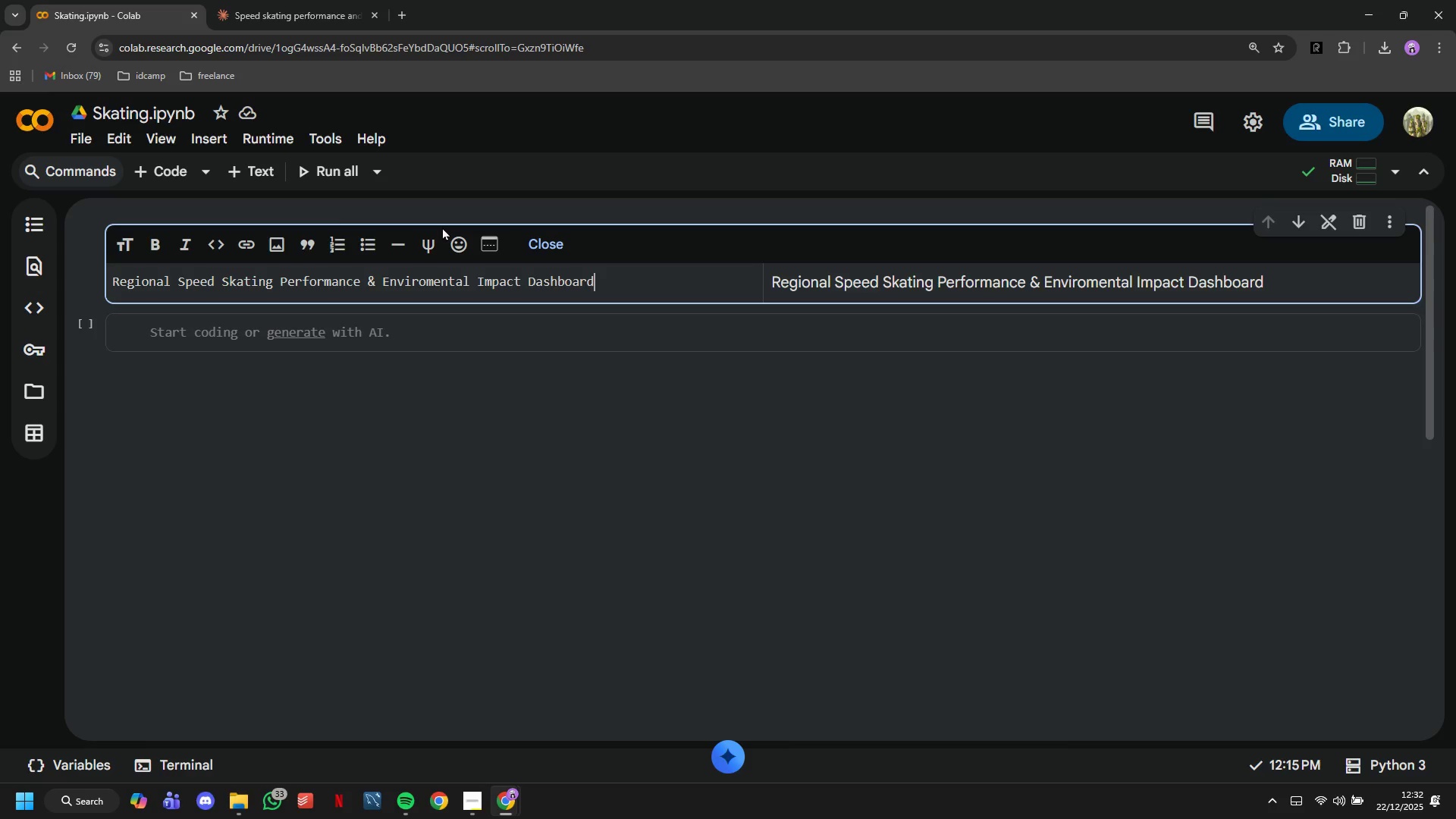 
key(Enter)
 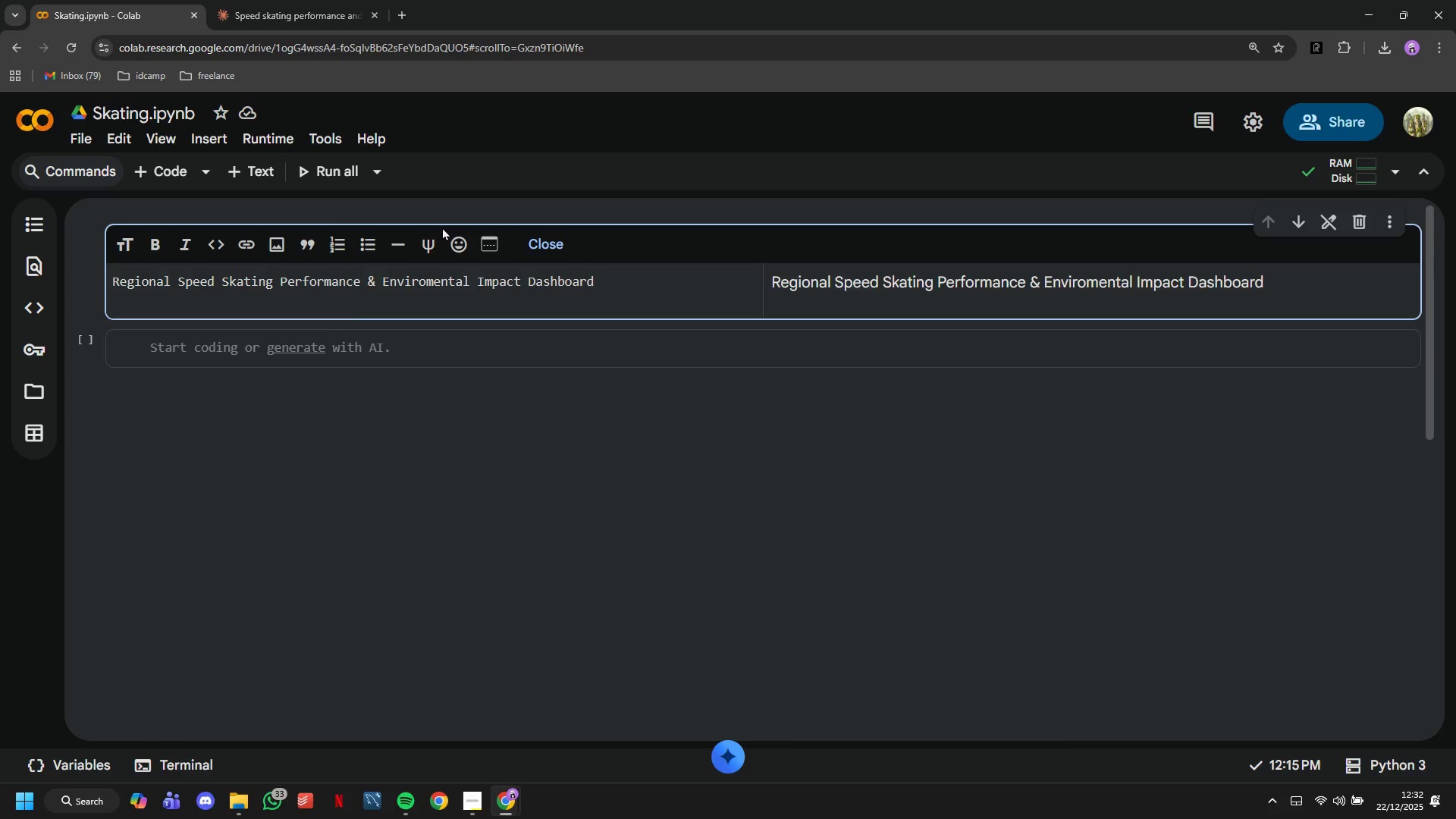 
key(ArrowUp)
 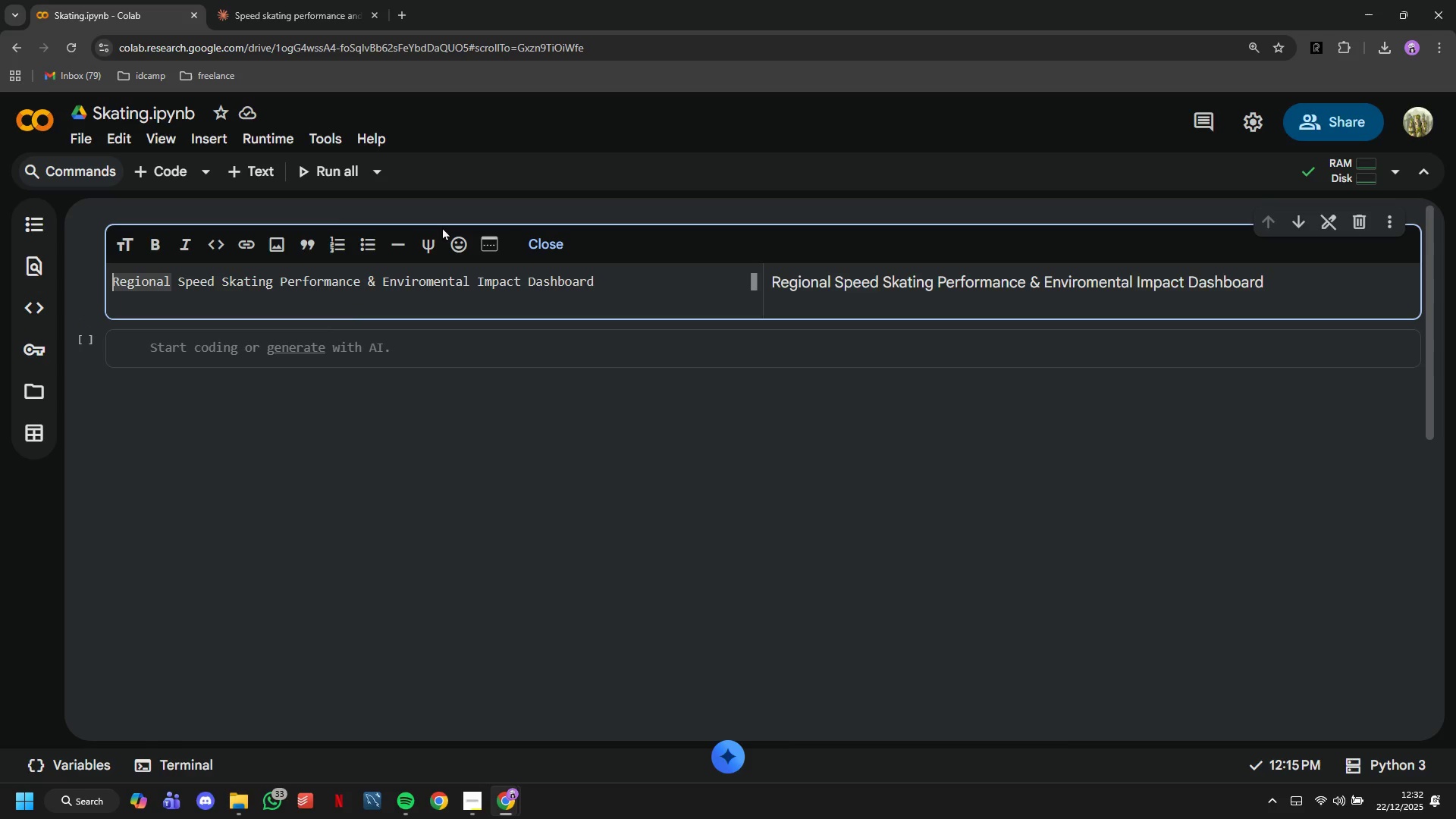 
type(@@)
 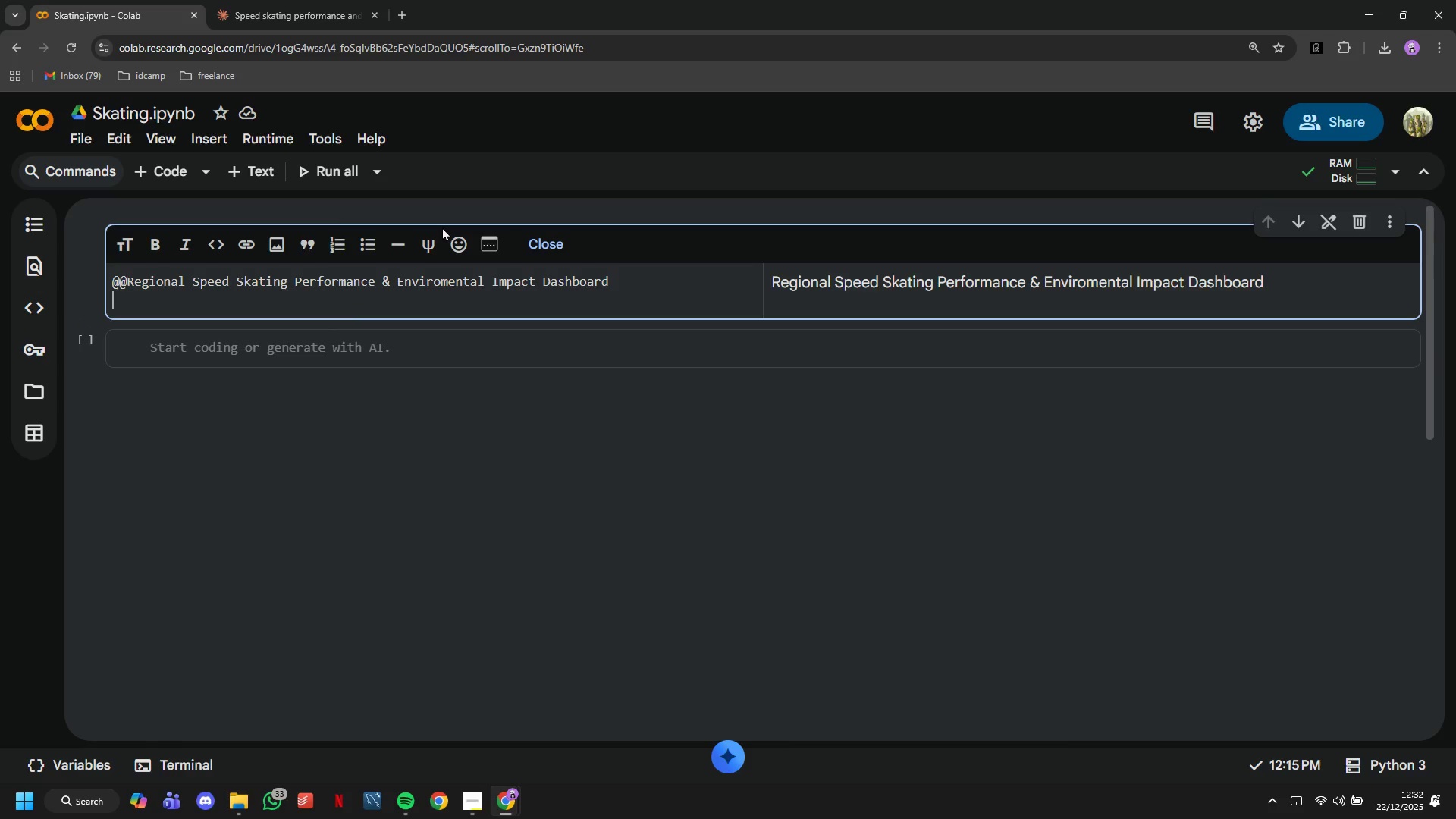 
key(ArrowDown)
 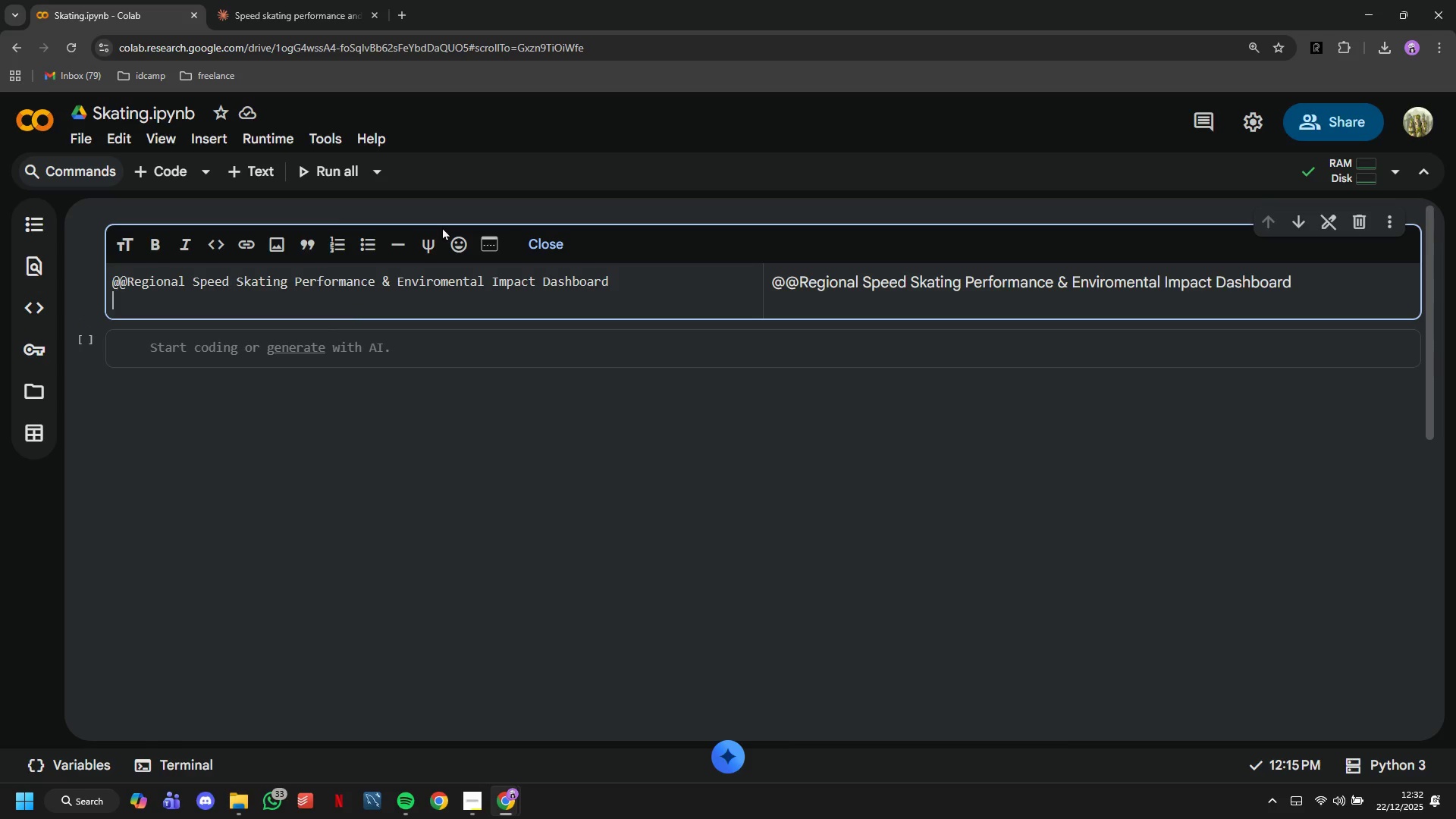 
key(ArrowUp)
 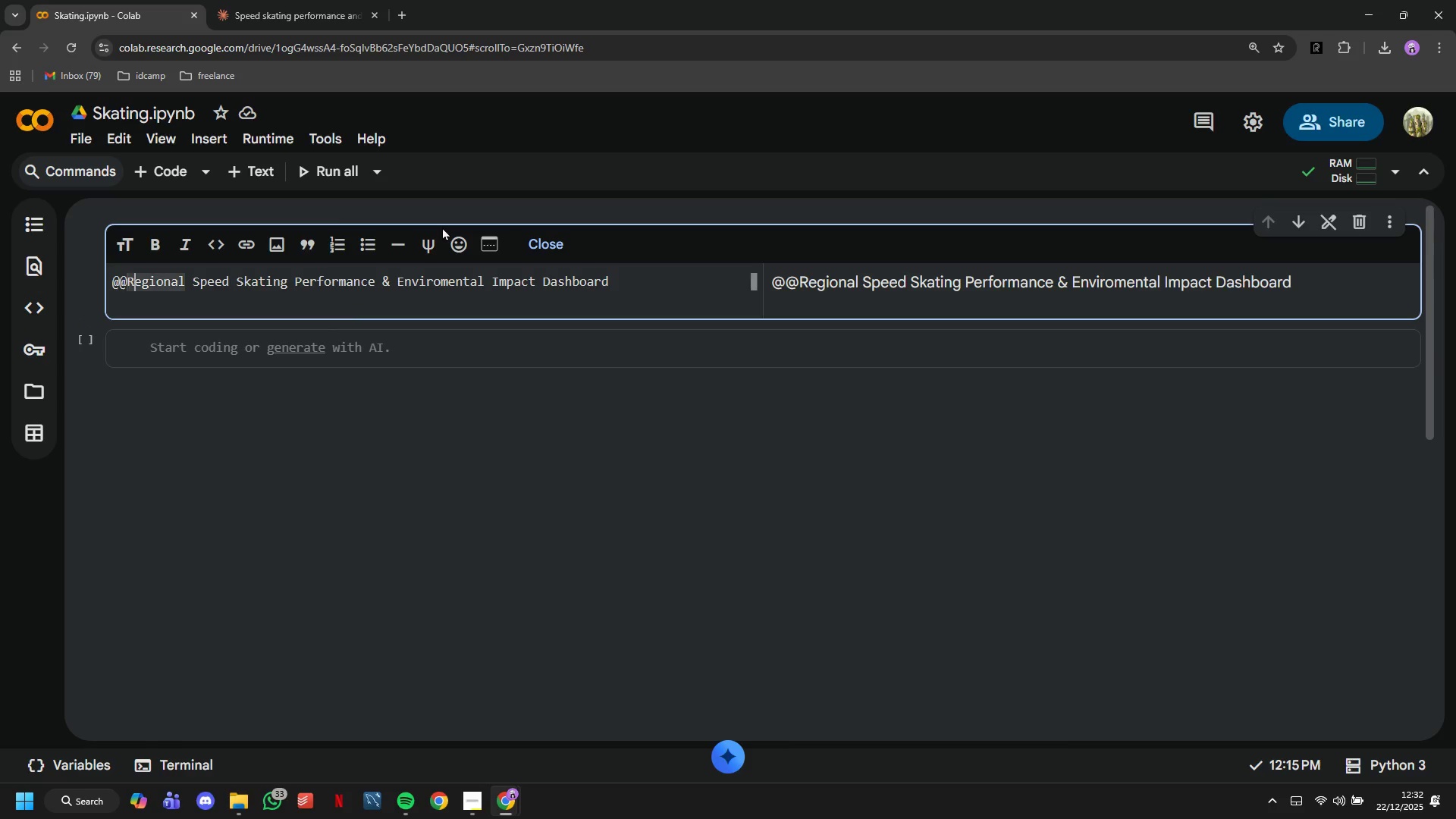 
key(ArrowRight)
 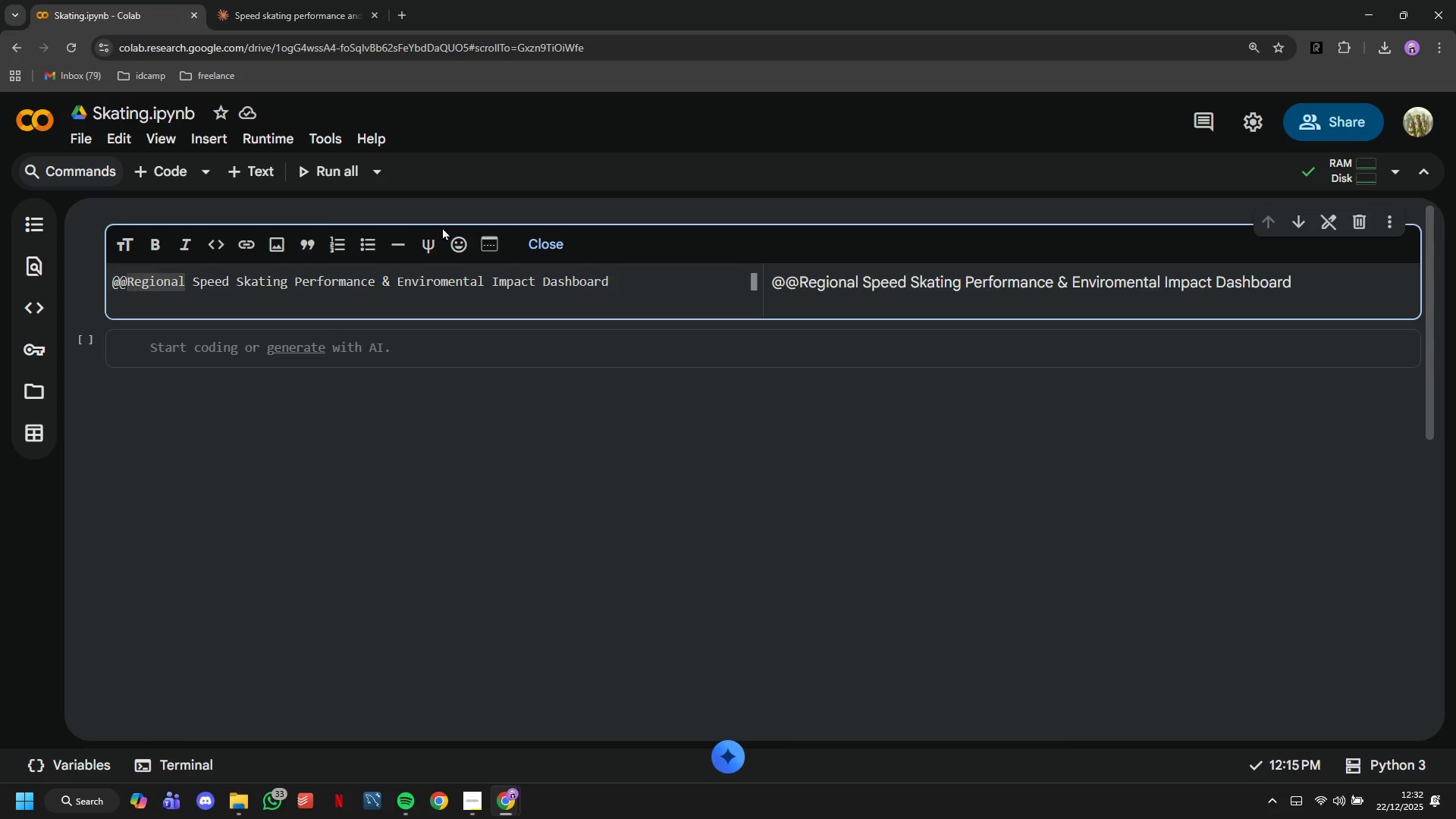 
key(Backspace)
 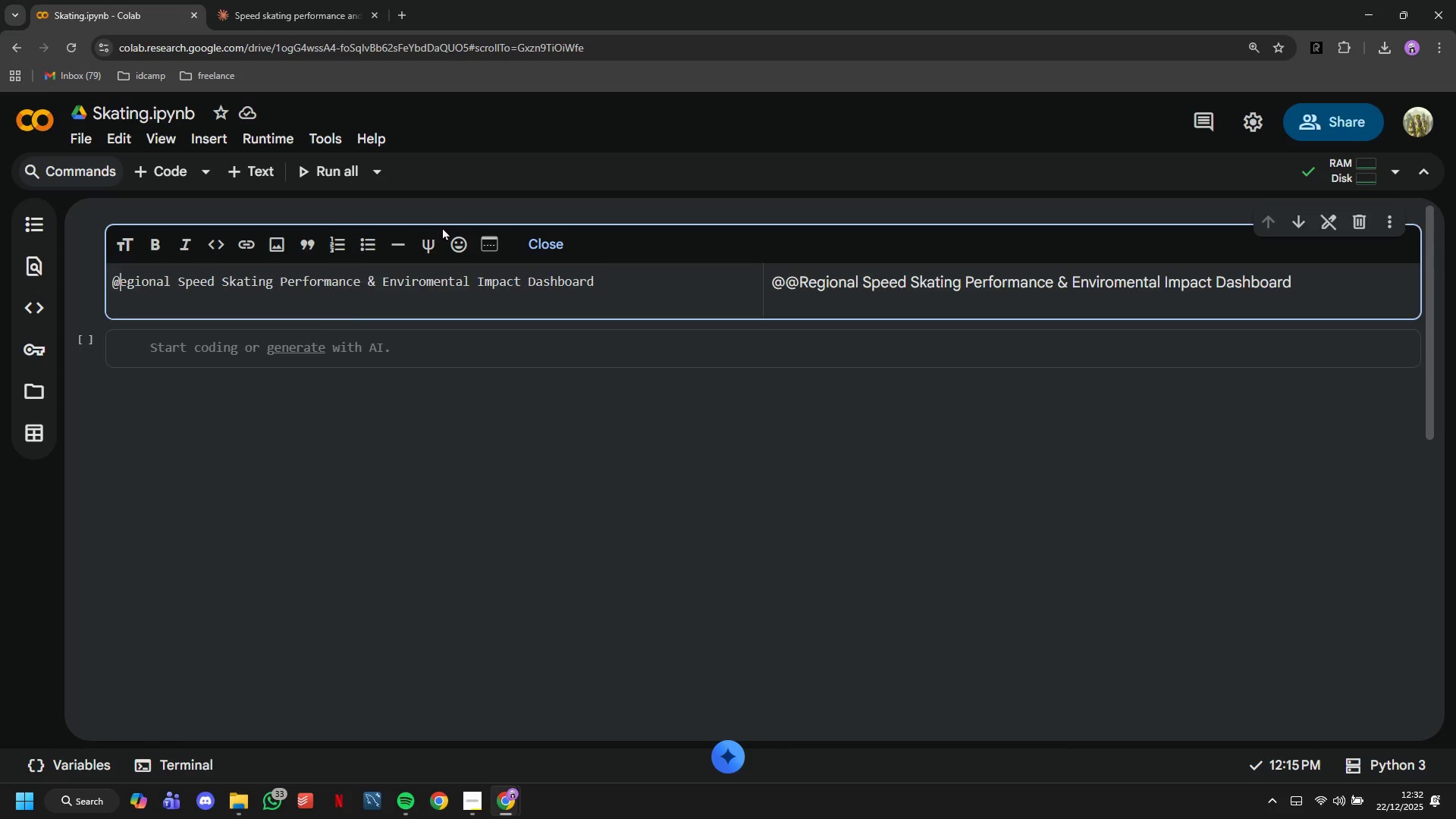 
key(Backspace)
 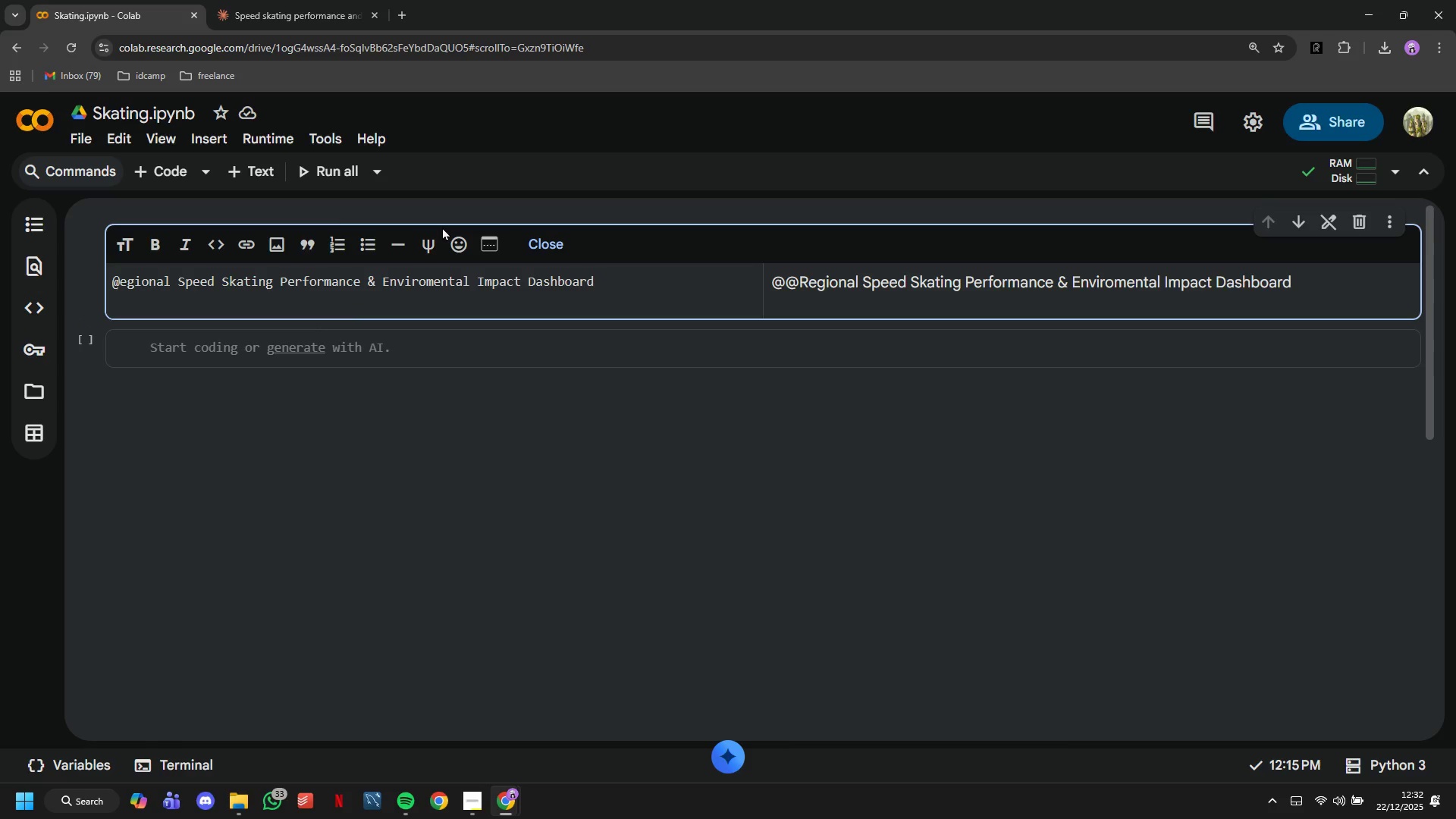 
key(Shift+2)
 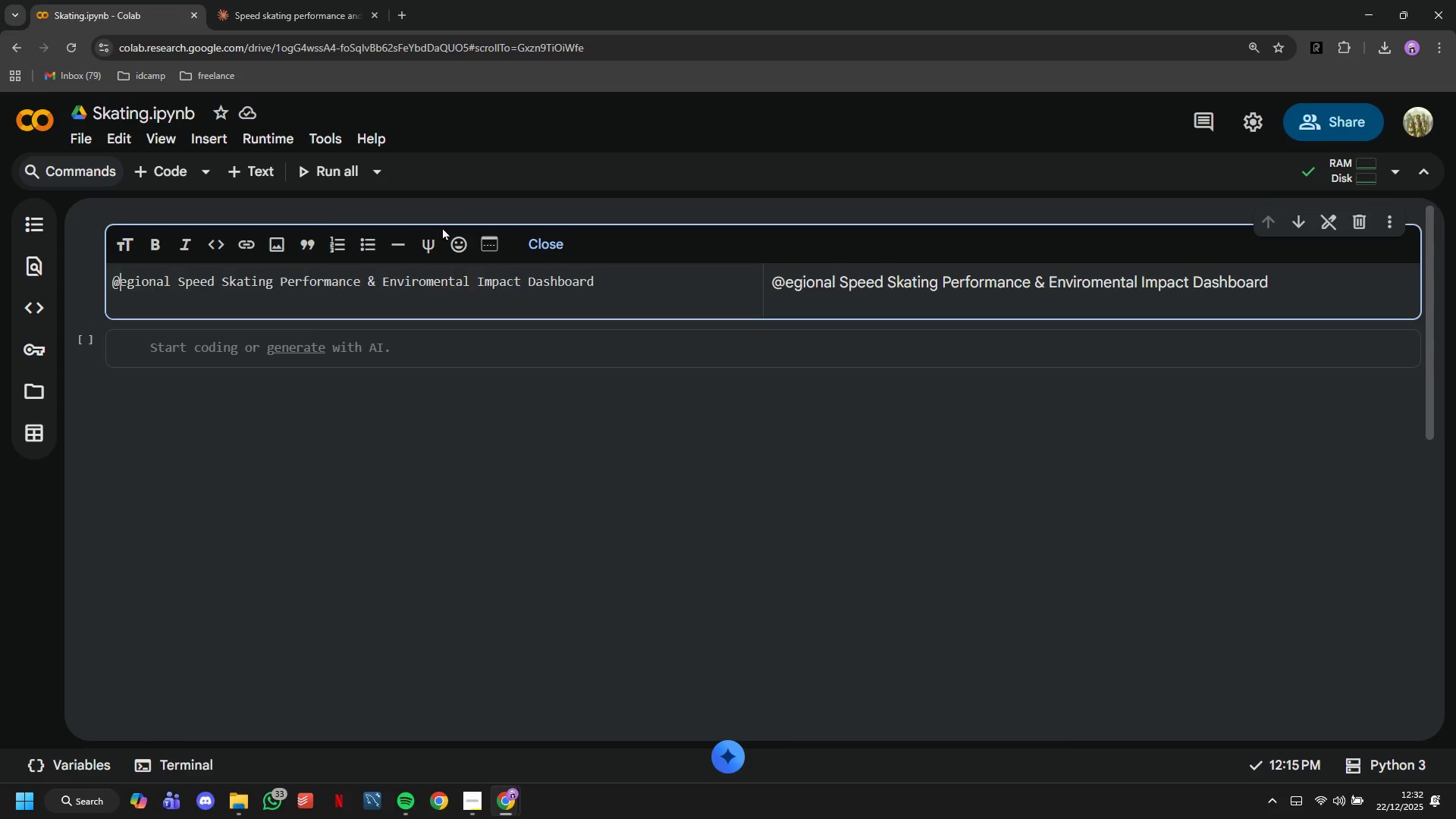 
key(Backspace)
 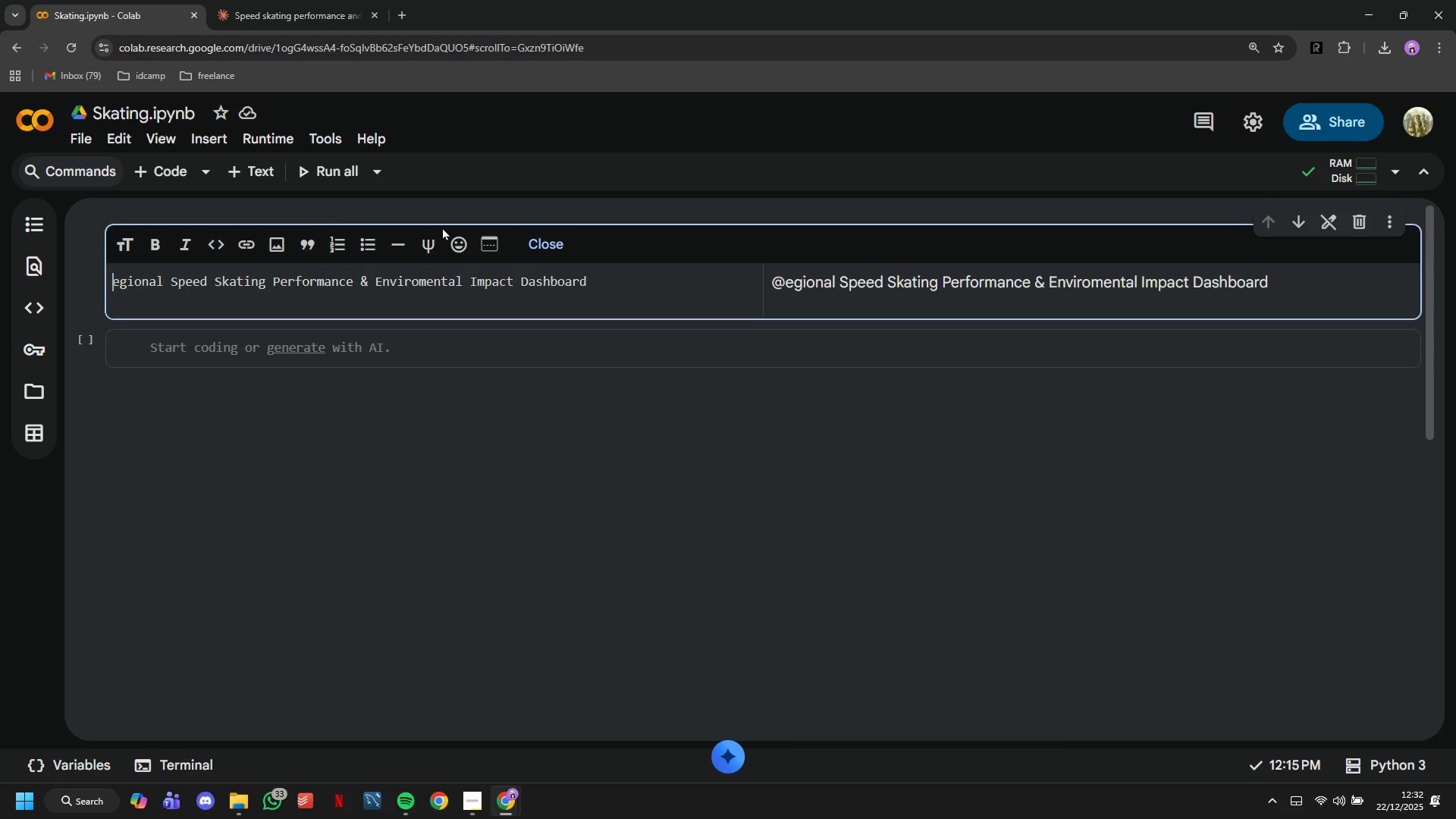 
key(Backspace)
 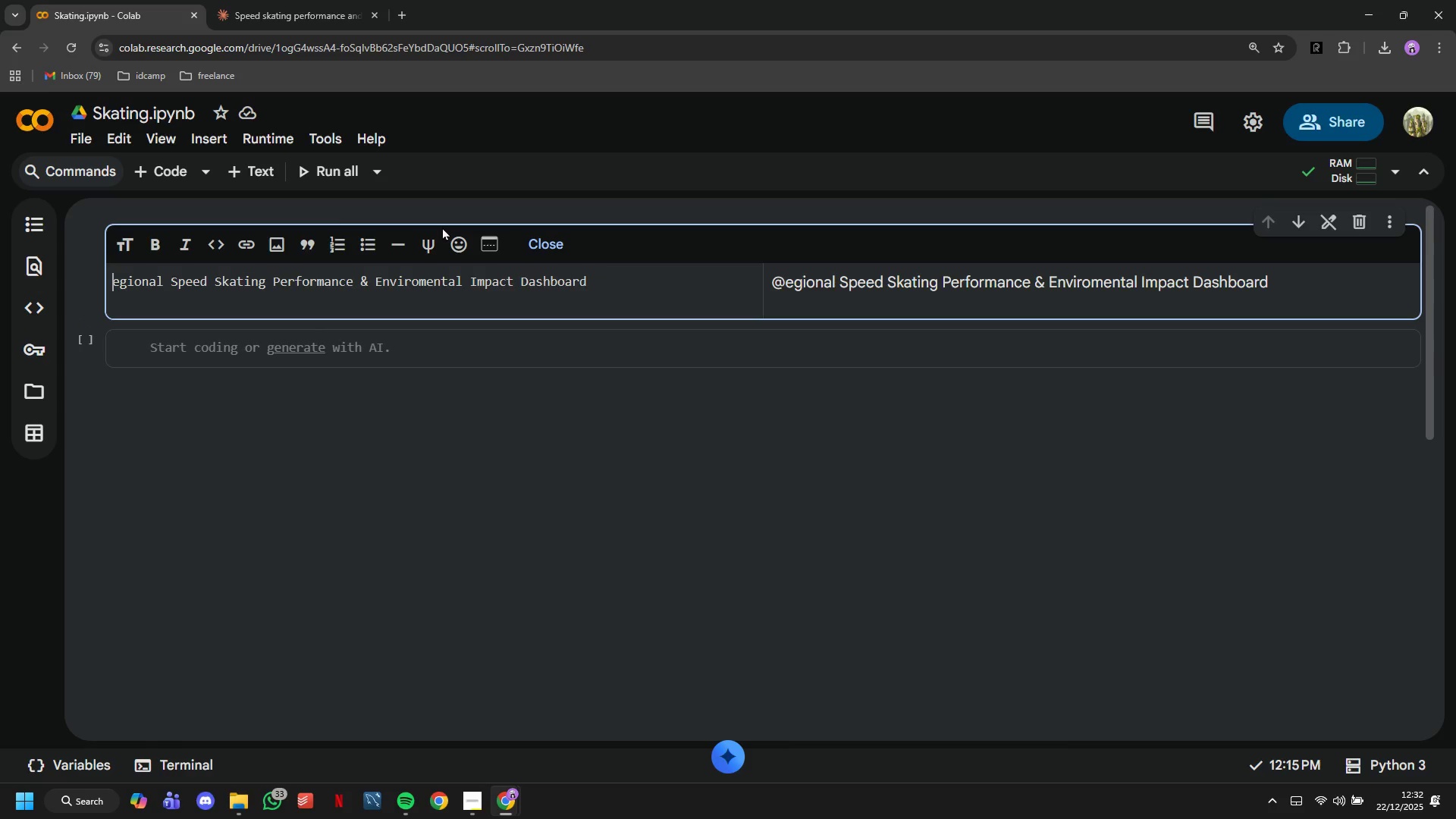 
key(Shift+3)
 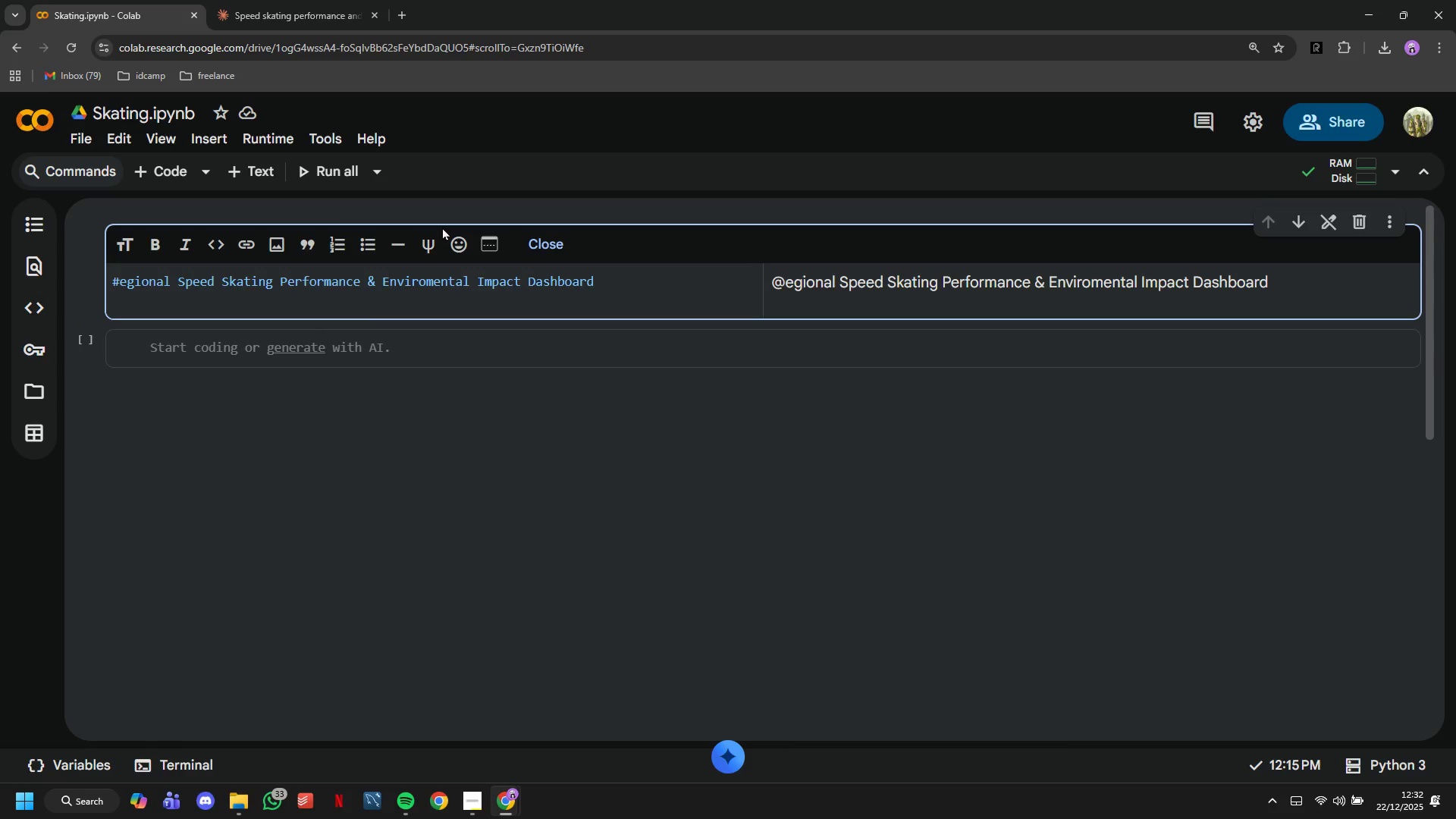 
key(Space)
 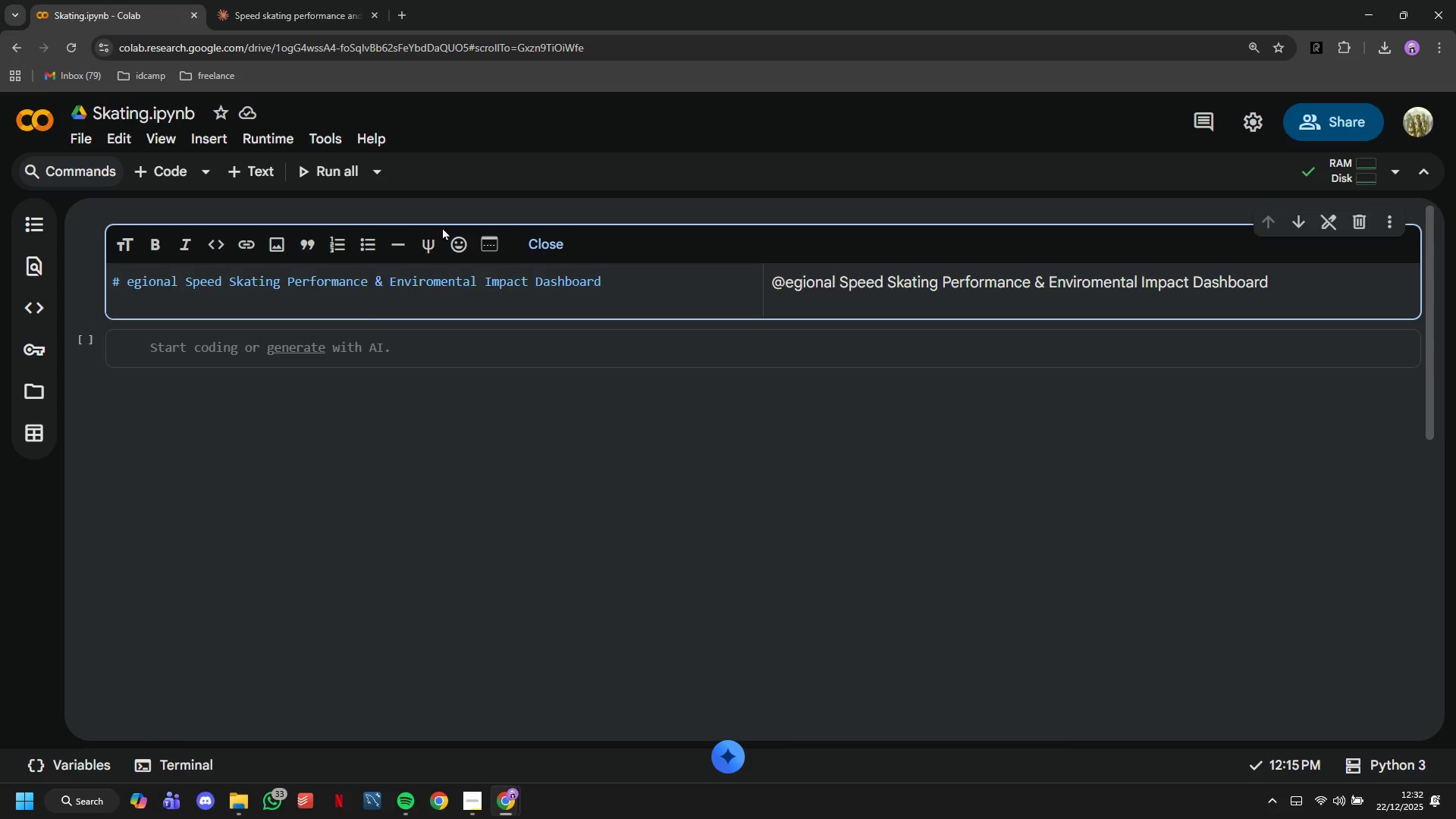 
key(CapsLock)
 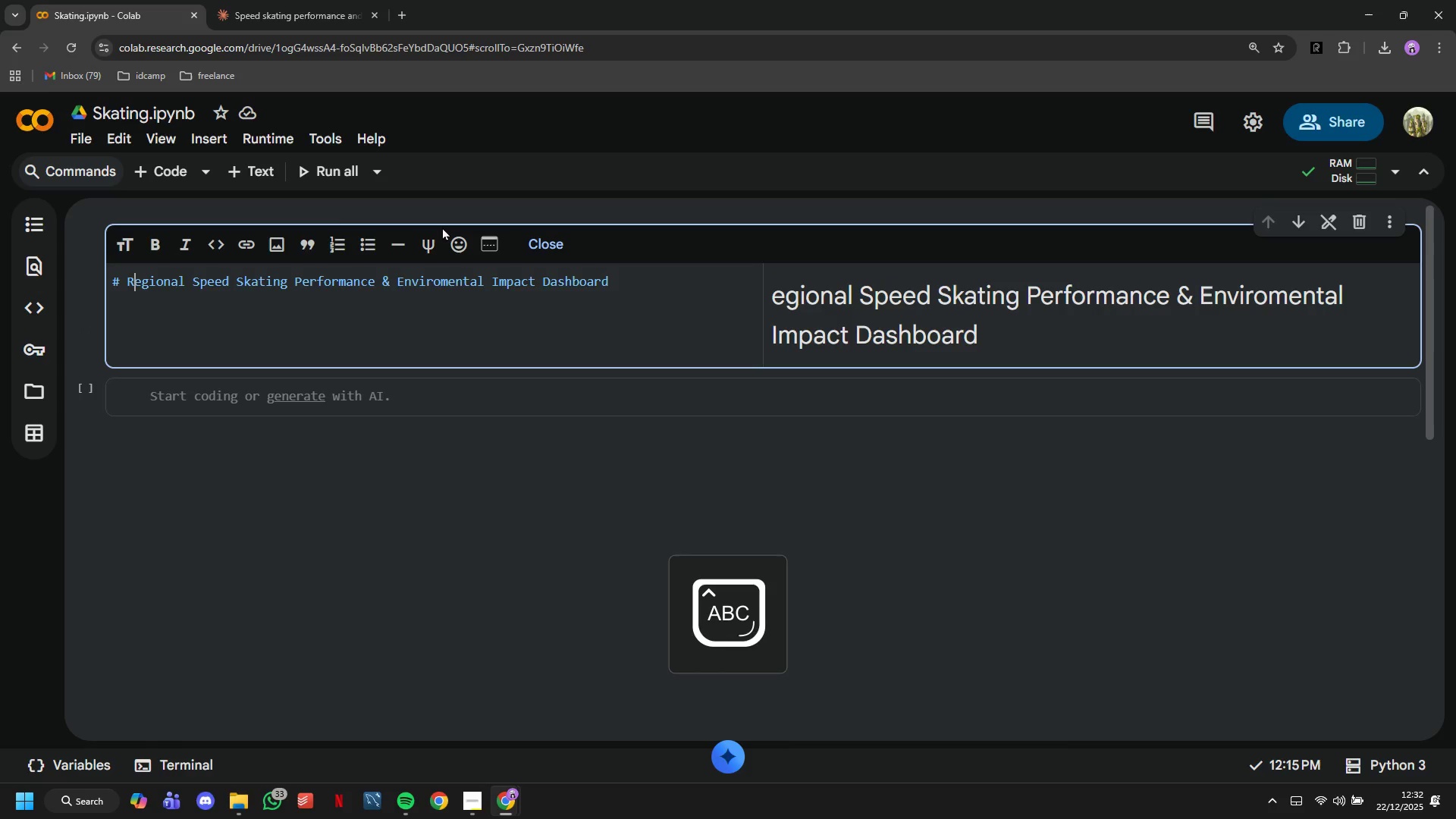 
key(R)
 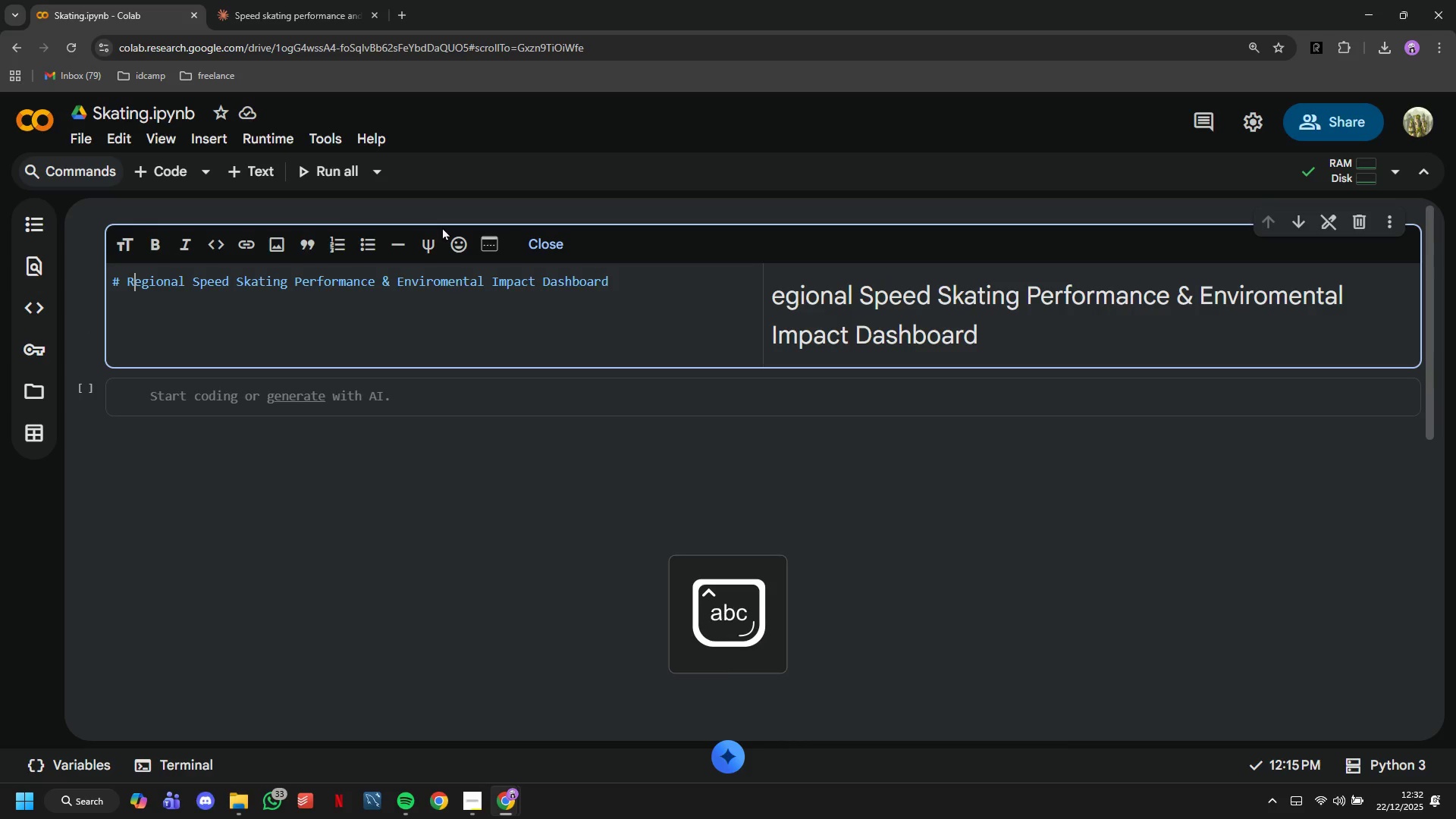 
key(CapsLock)
 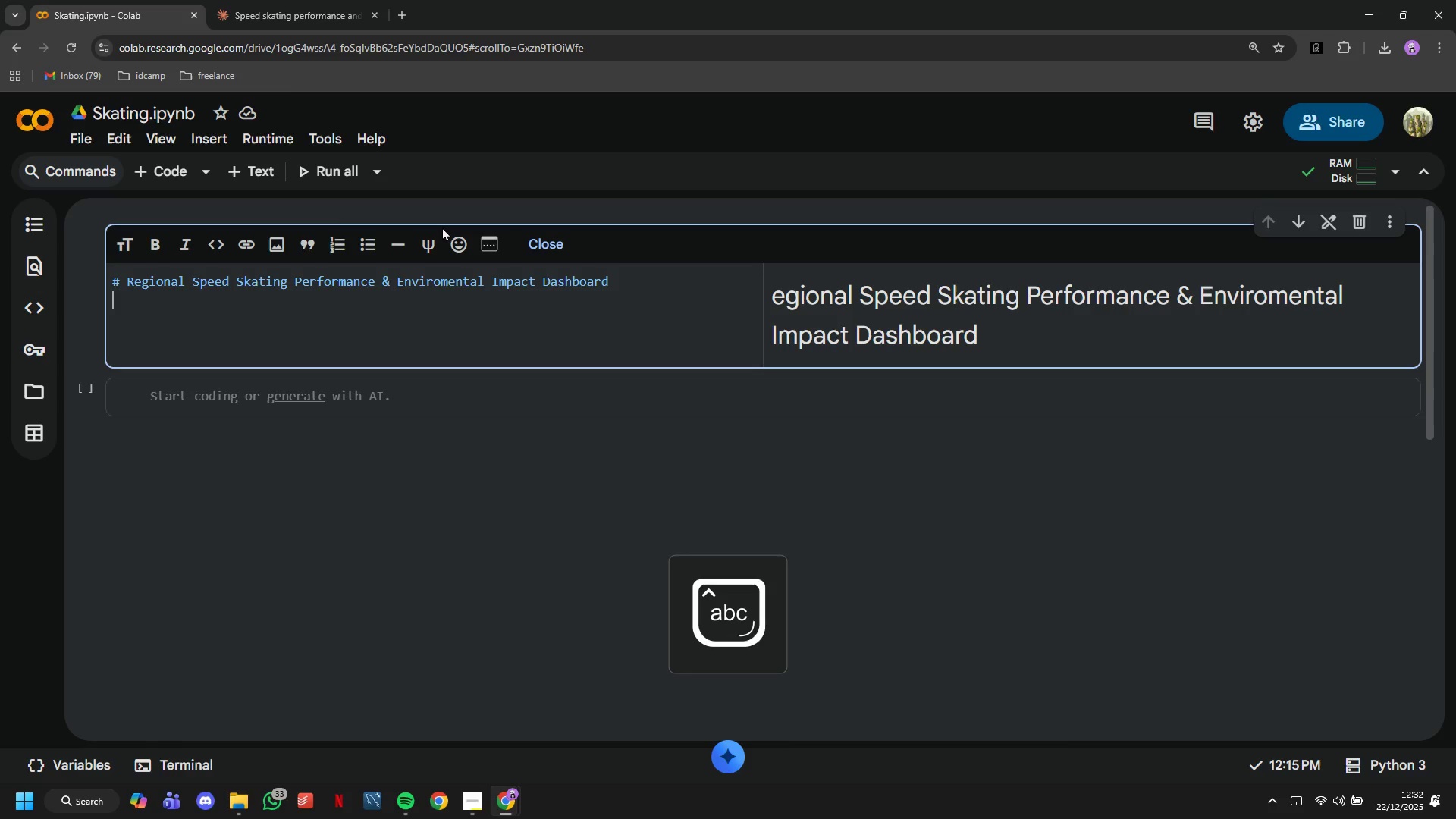 
key(ArrowDown)
 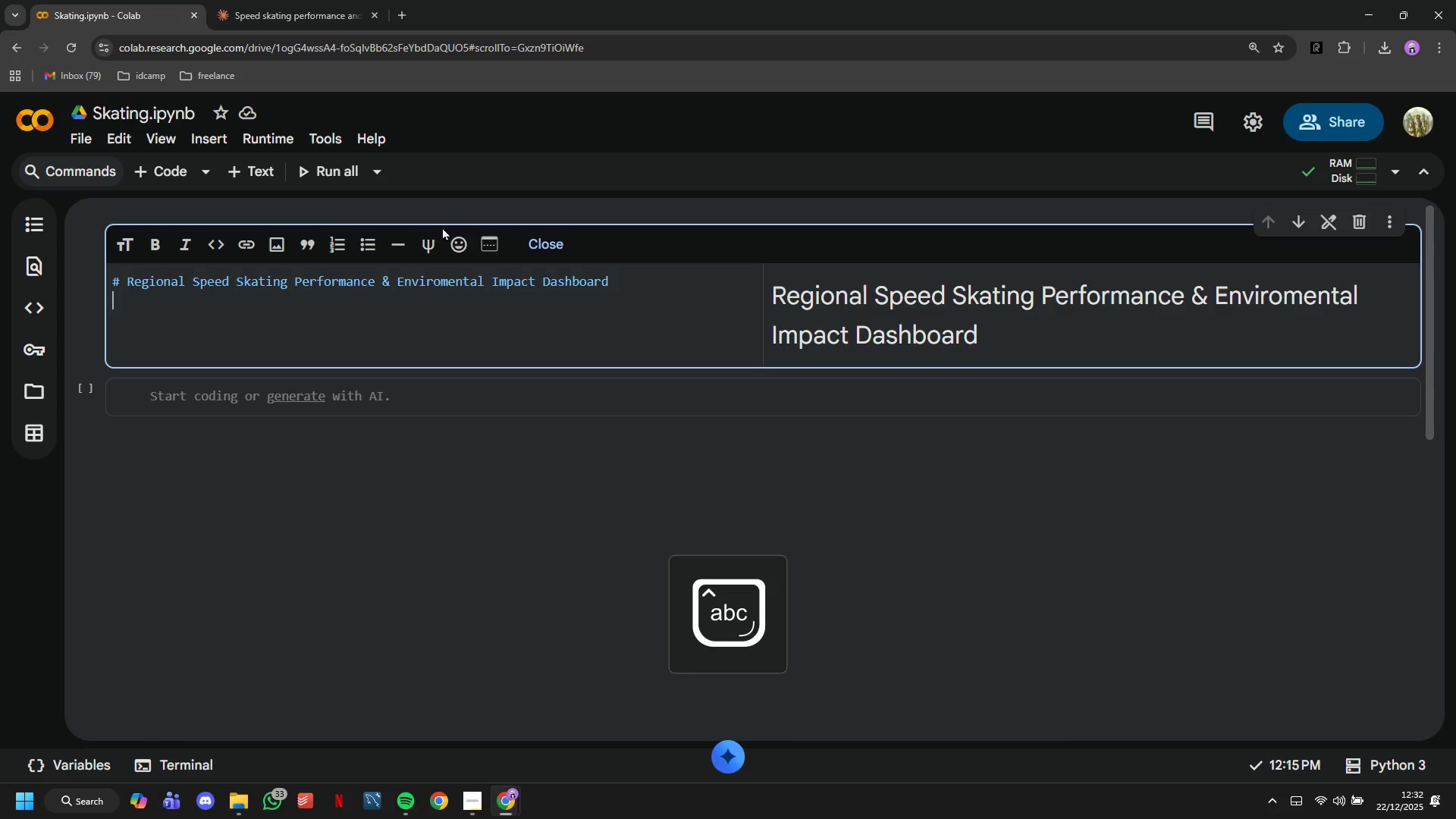 
type(## Norh)
key(Backspace)
type(th Cent)
 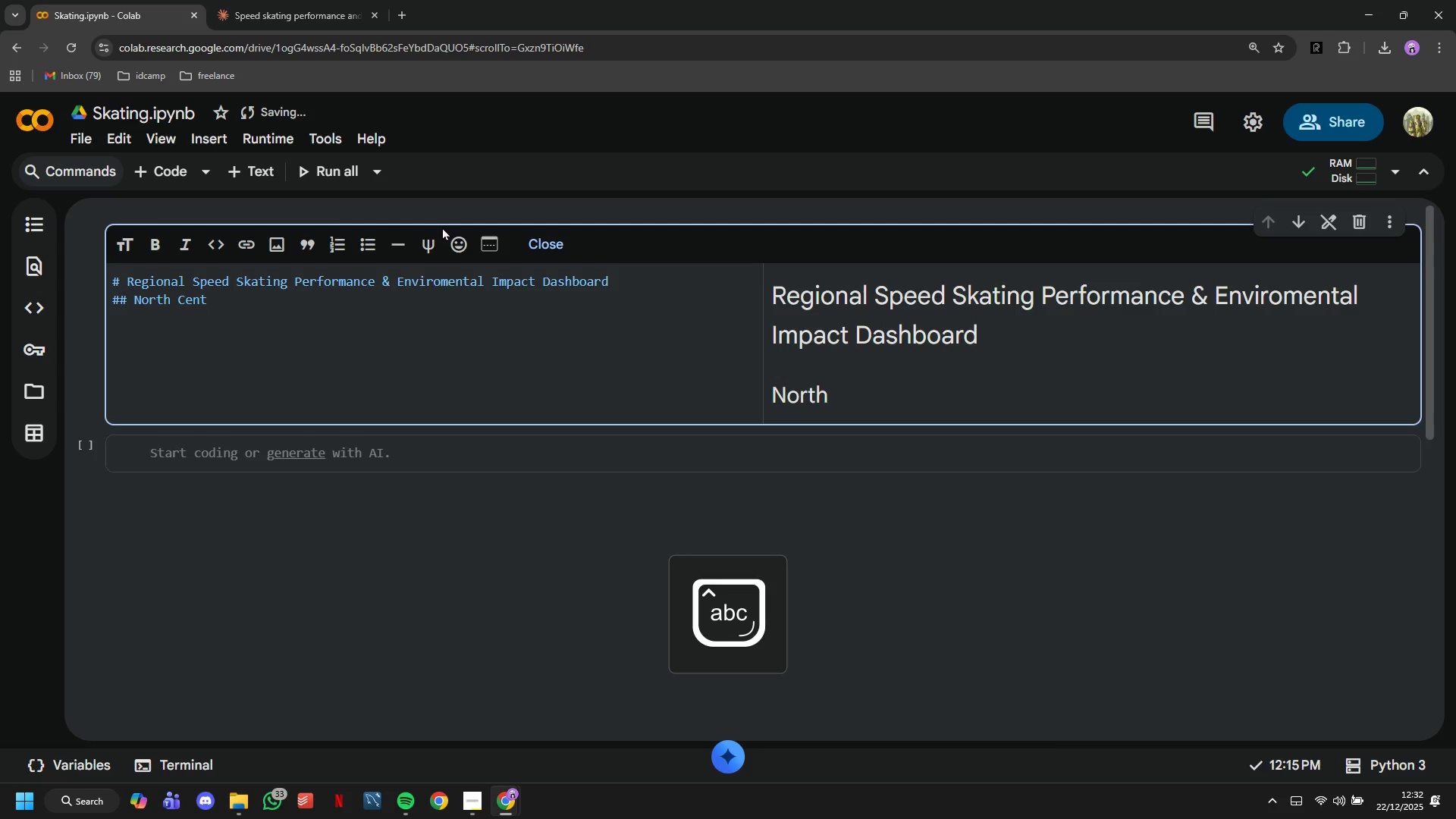 
type(ral S)
 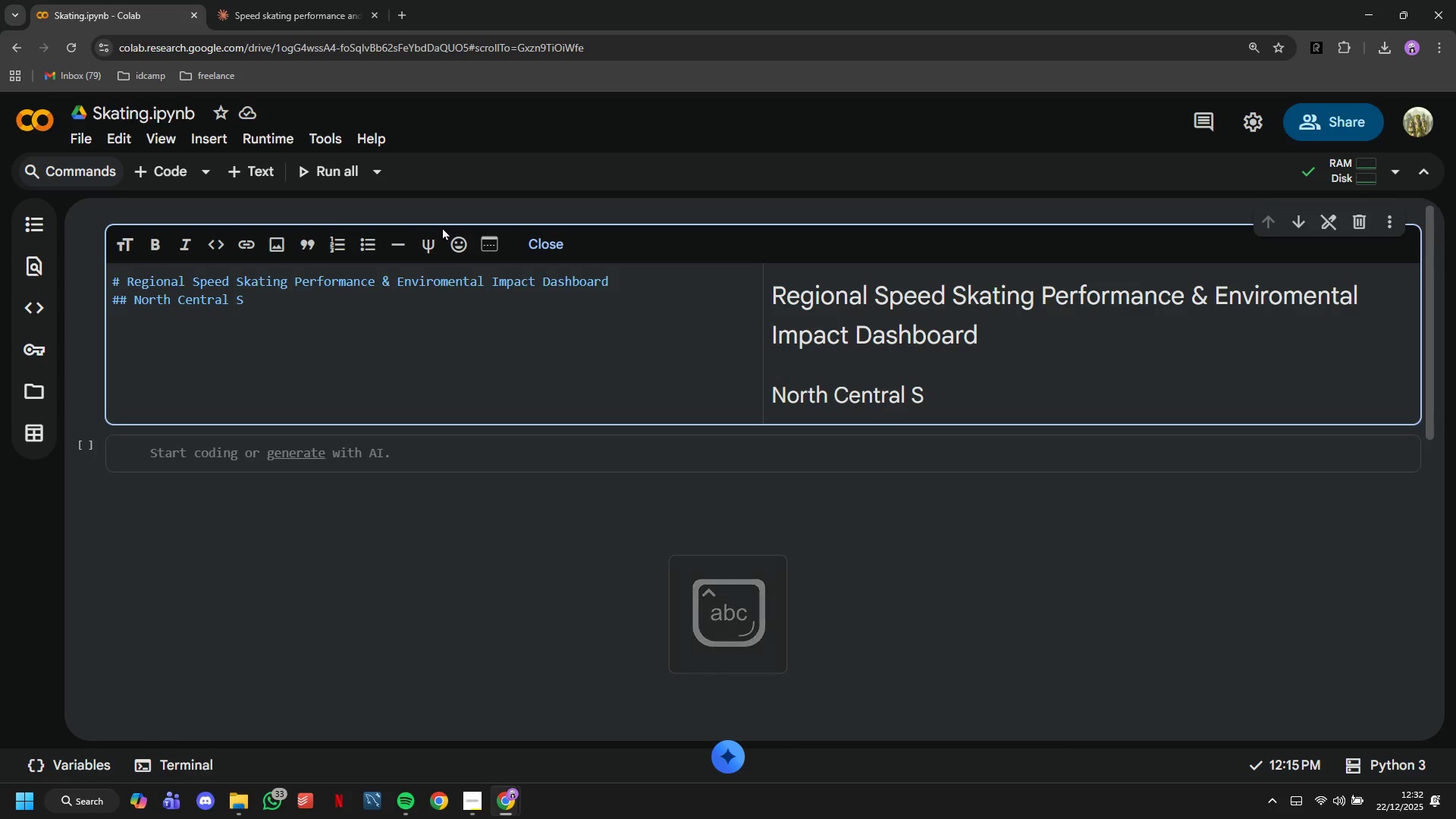 
type(peed)
 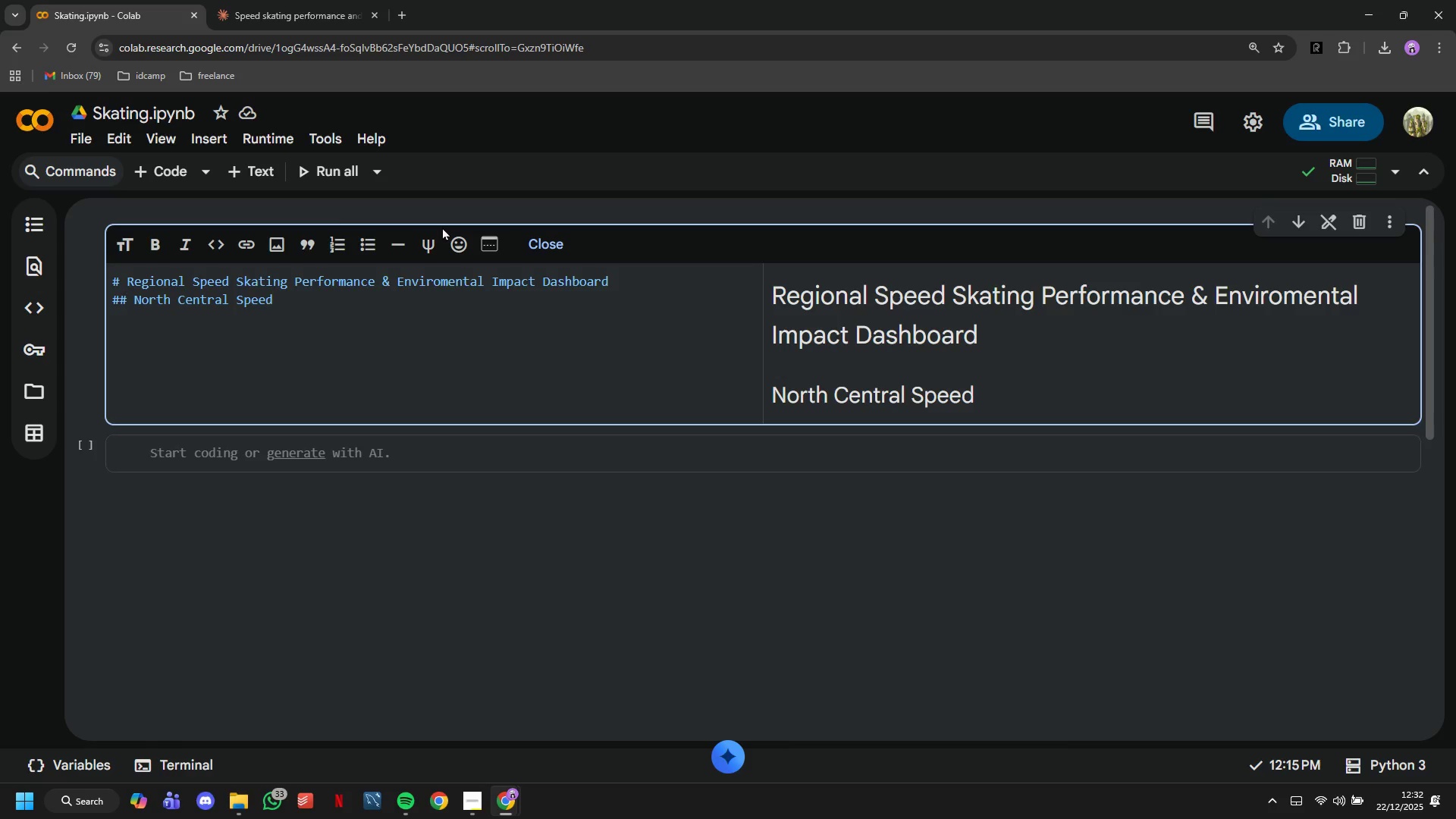 
type( SKA)
key(Backspace)
key(Backspace)
type(kating League Analysis)
 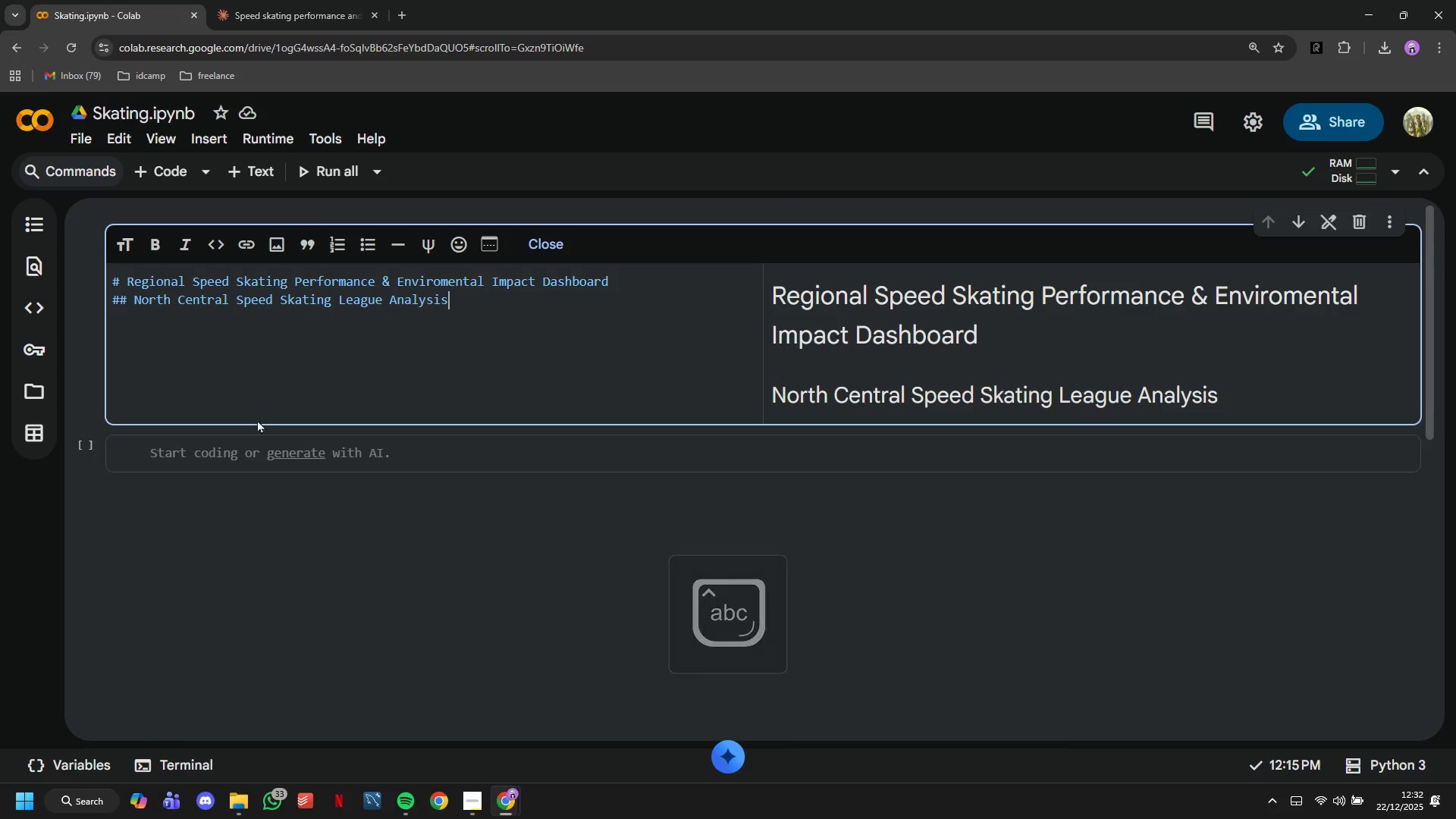 
left_click([227, 447])
 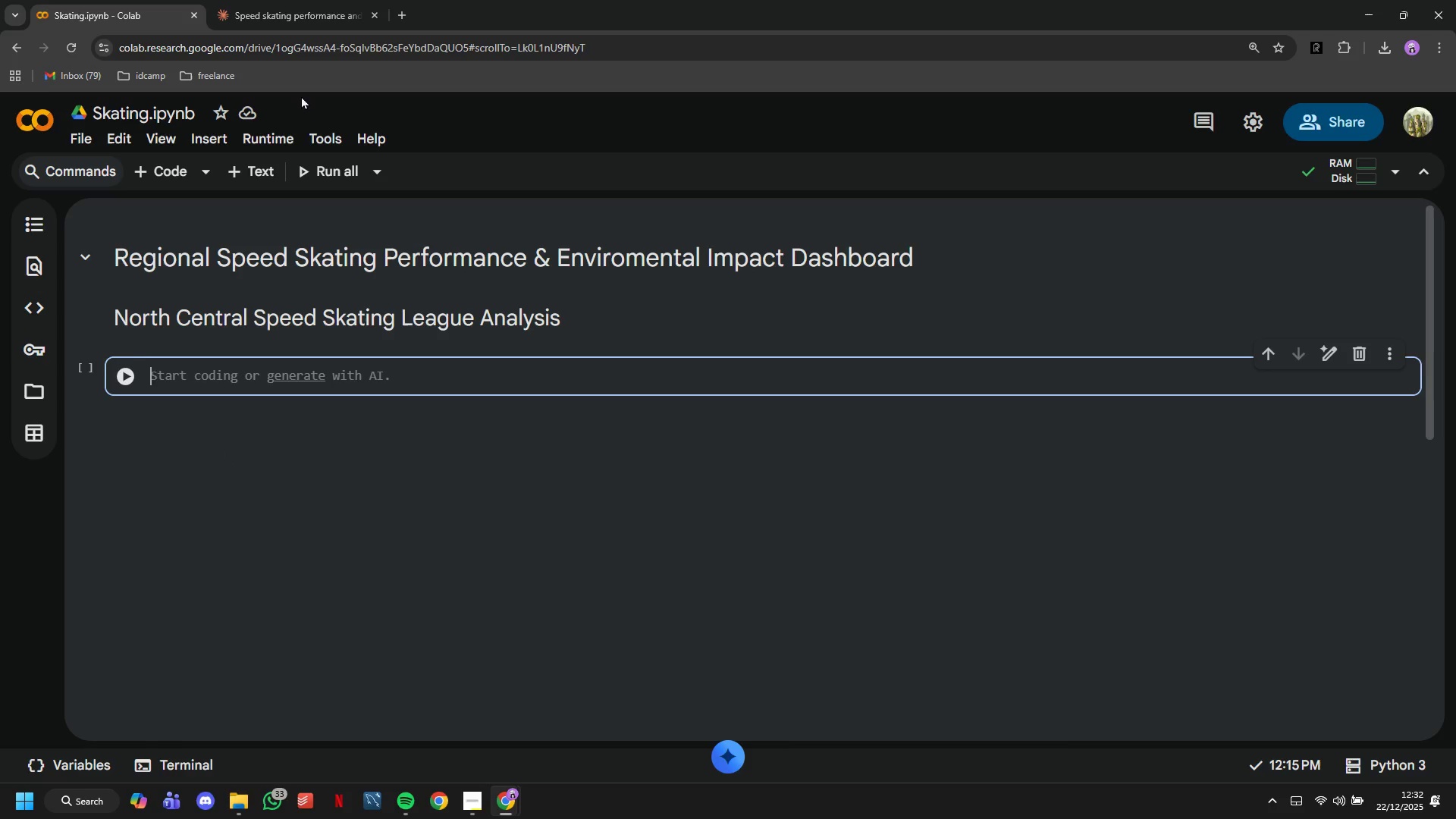 
left_click([271, 163])
 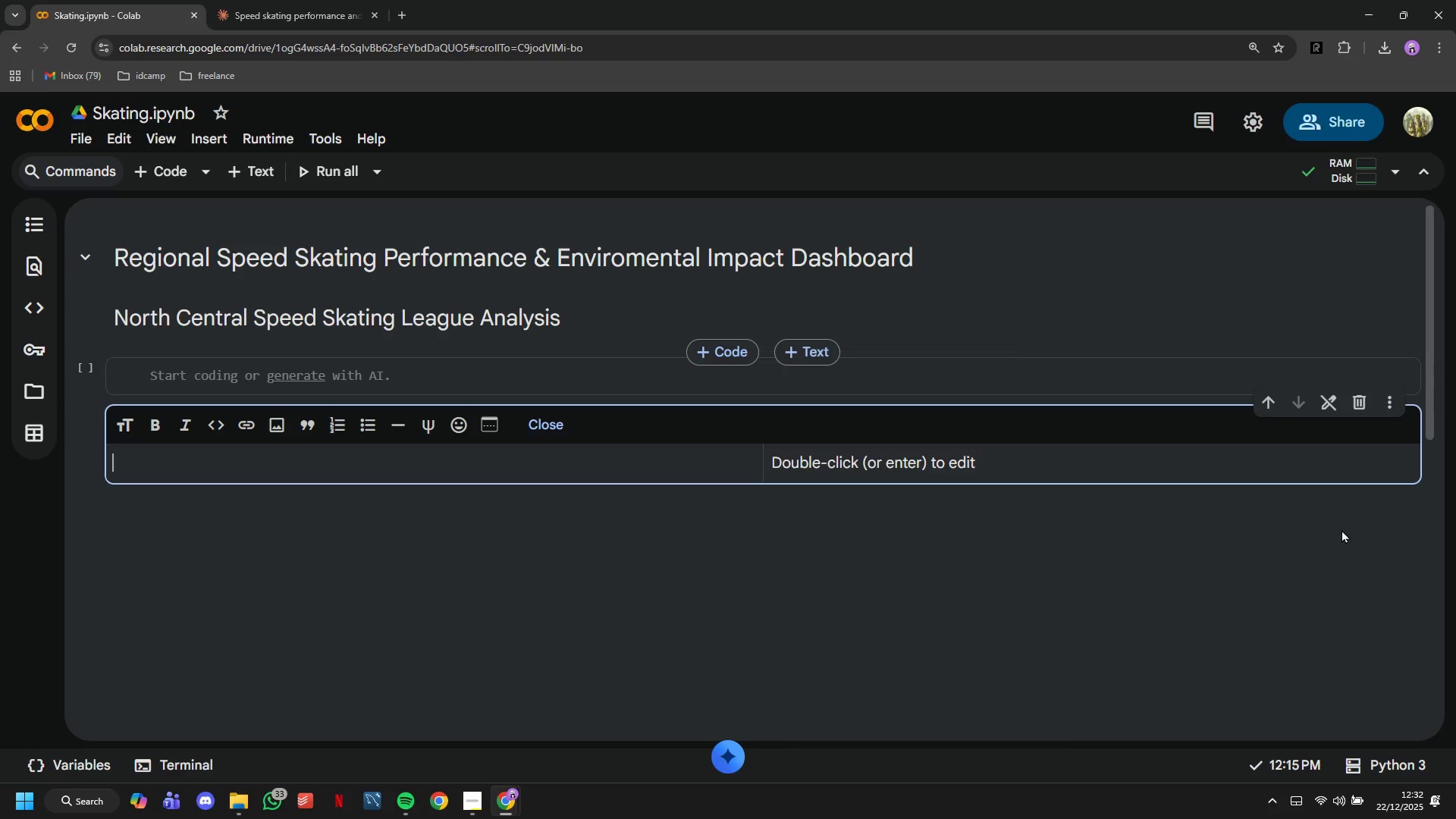 
left_click([1271, 403])
 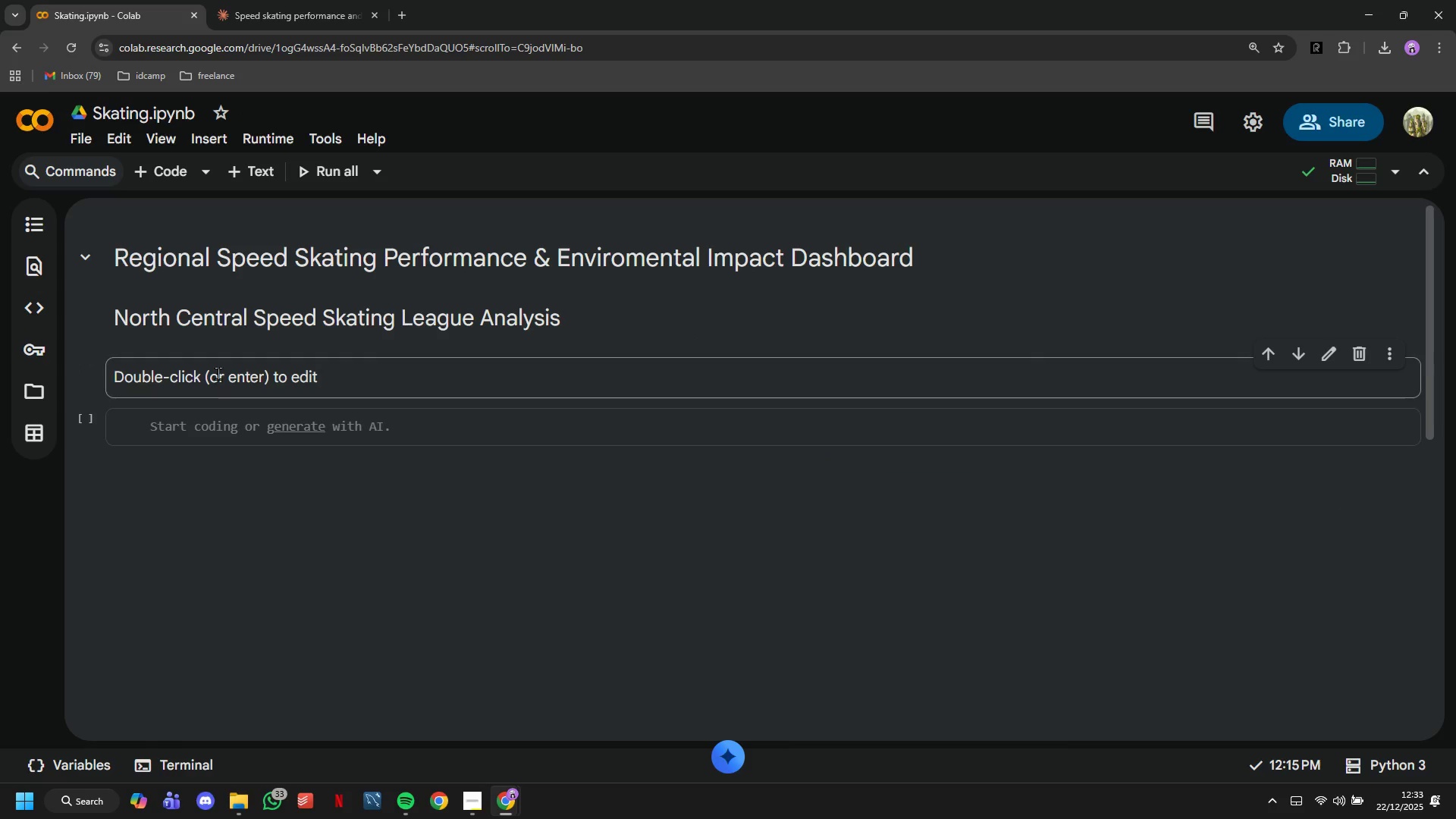 
double_click([217, 372])
 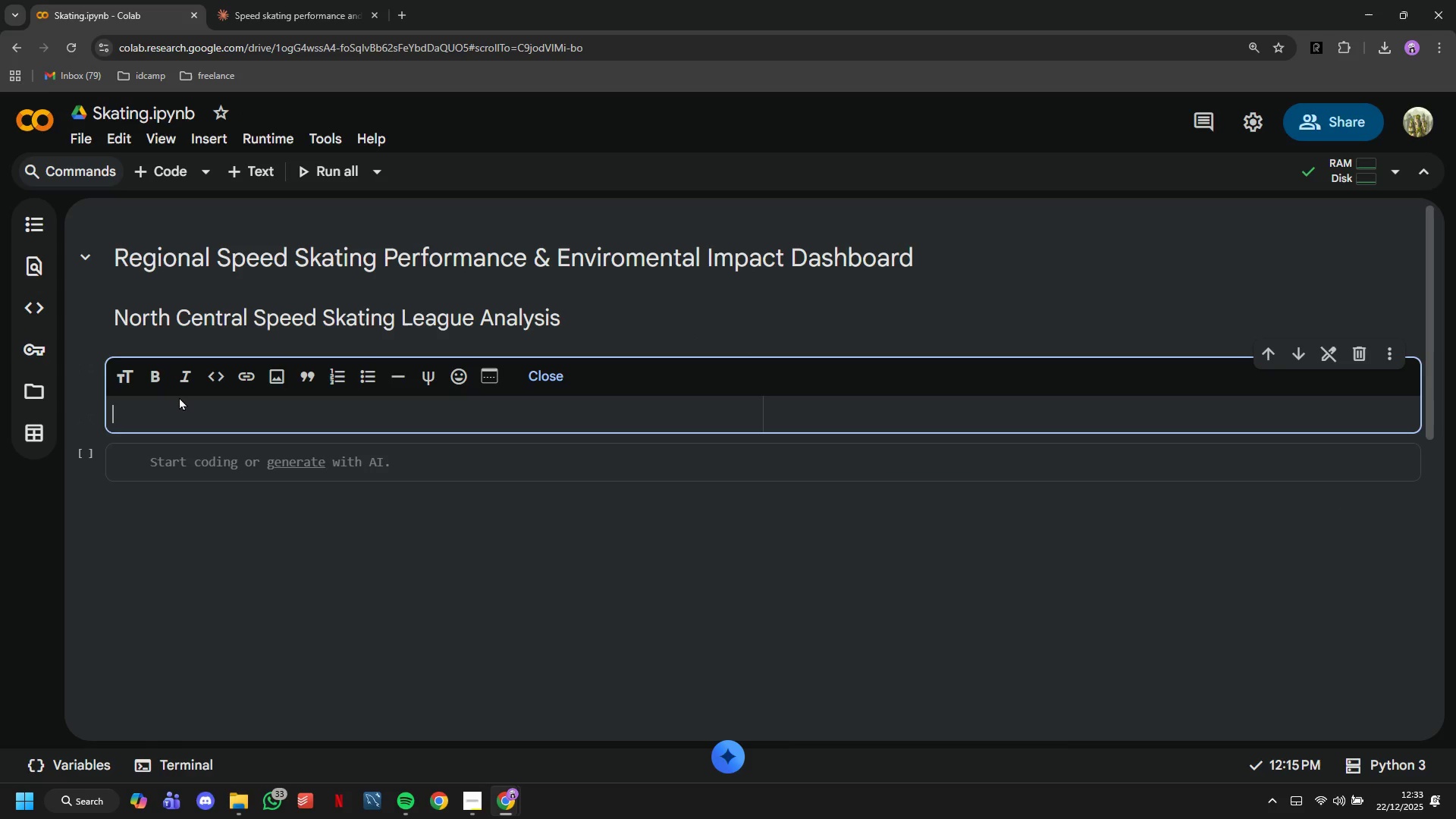 
type(## 1. )
 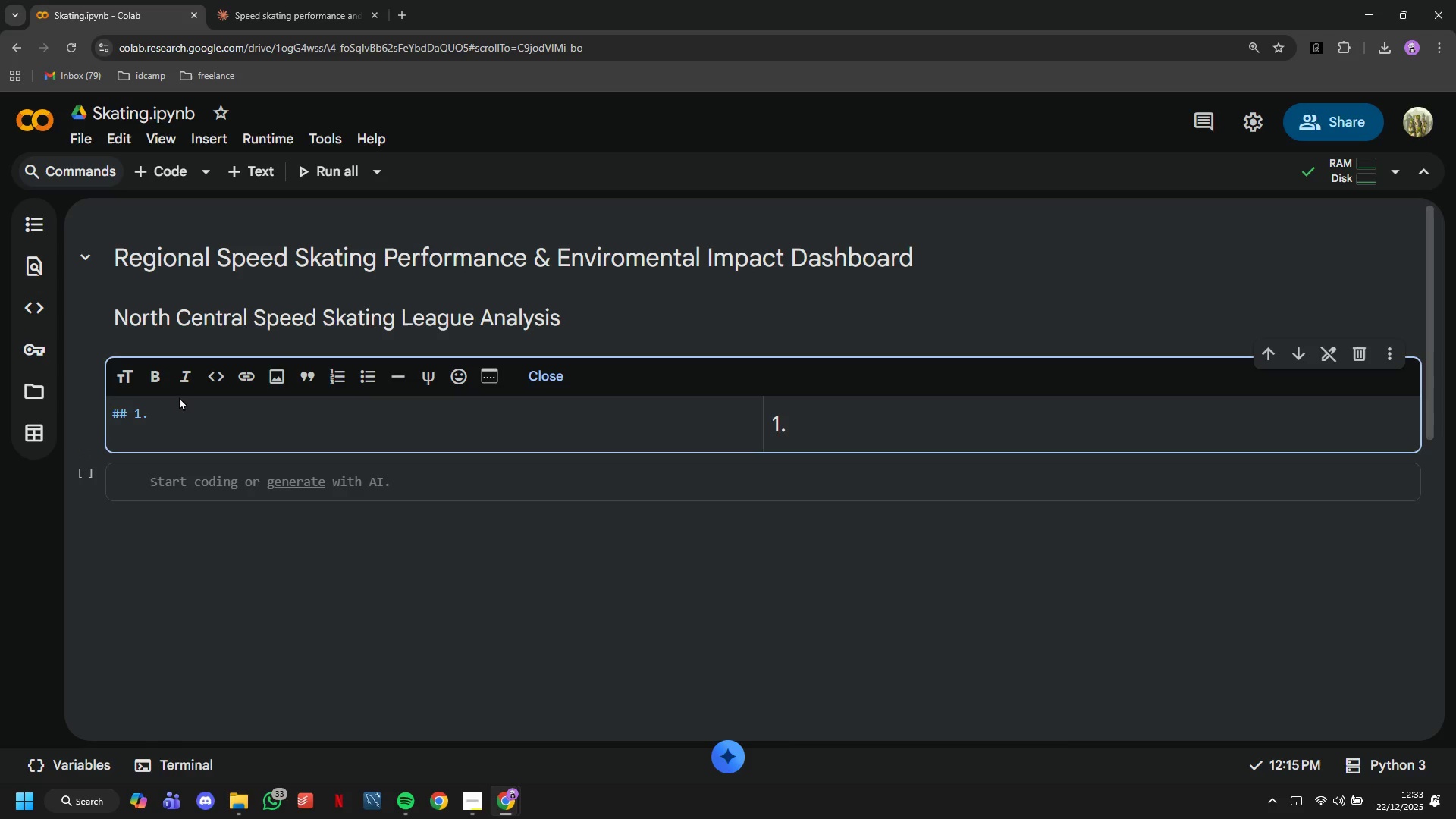 
type(Impoer Libraries)
 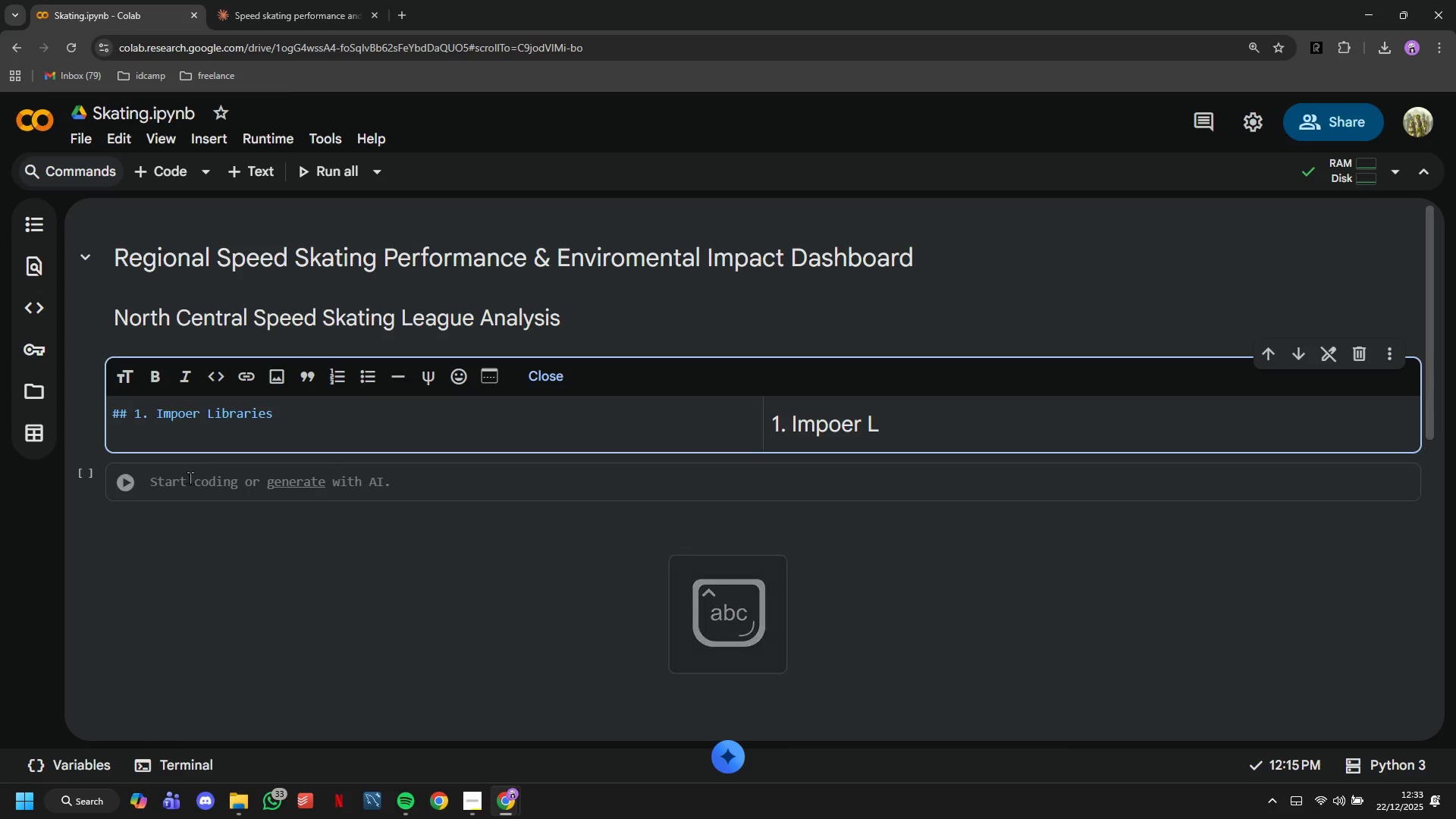 
left_click([190, 480])
 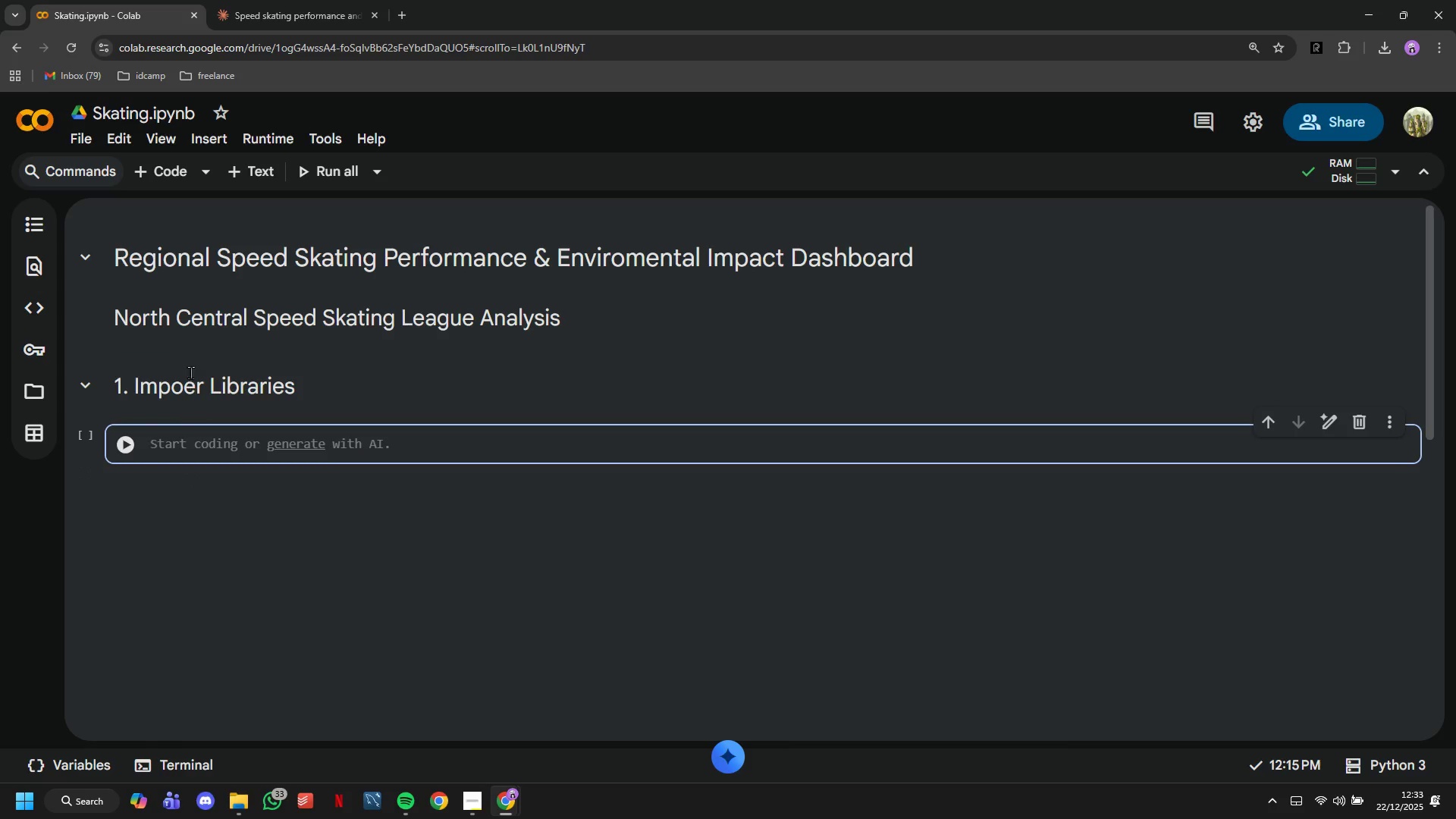 
double_click([197, 381])
 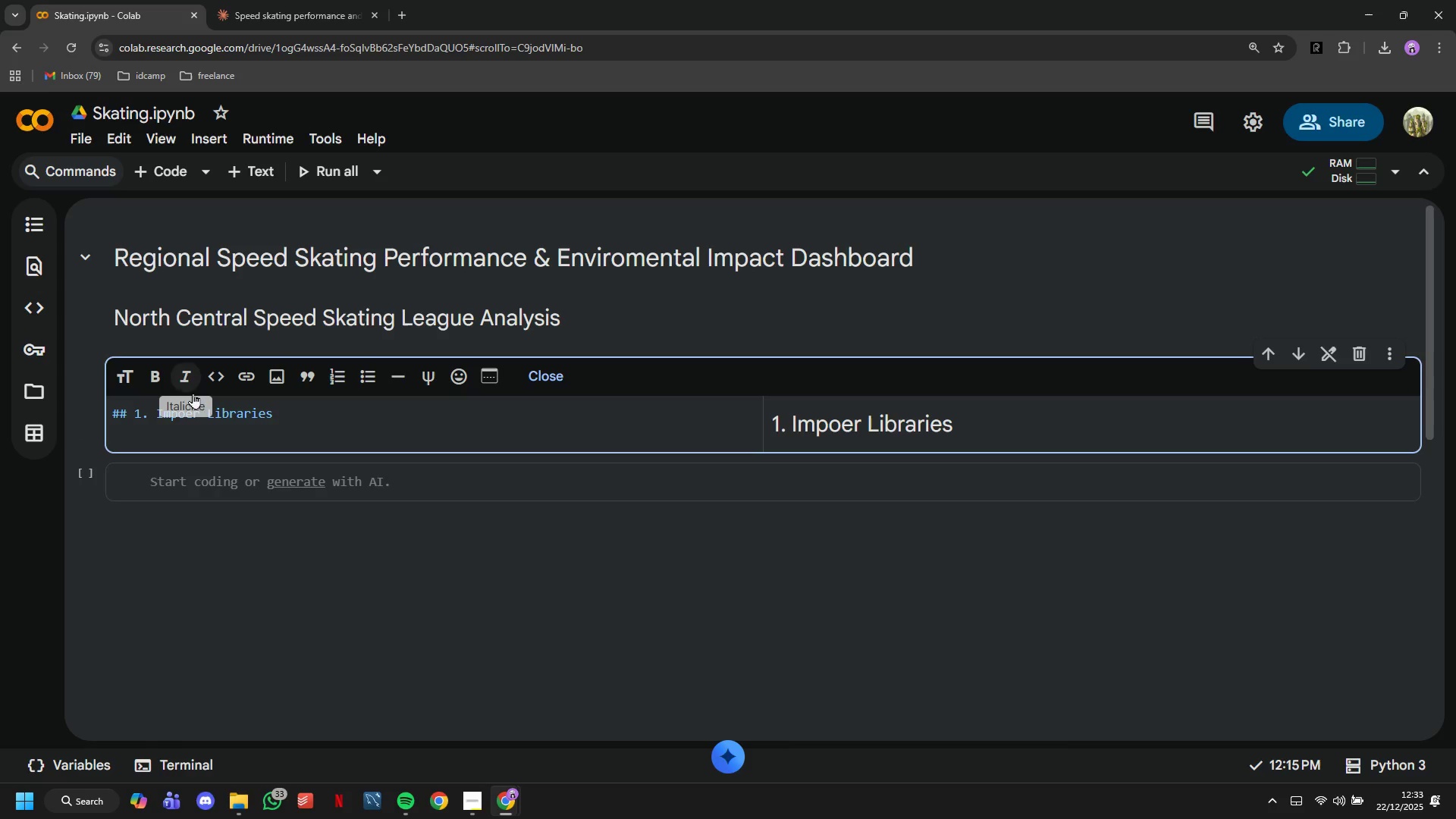 
hold_key(key=ArrowLeft, duration=0.77)
 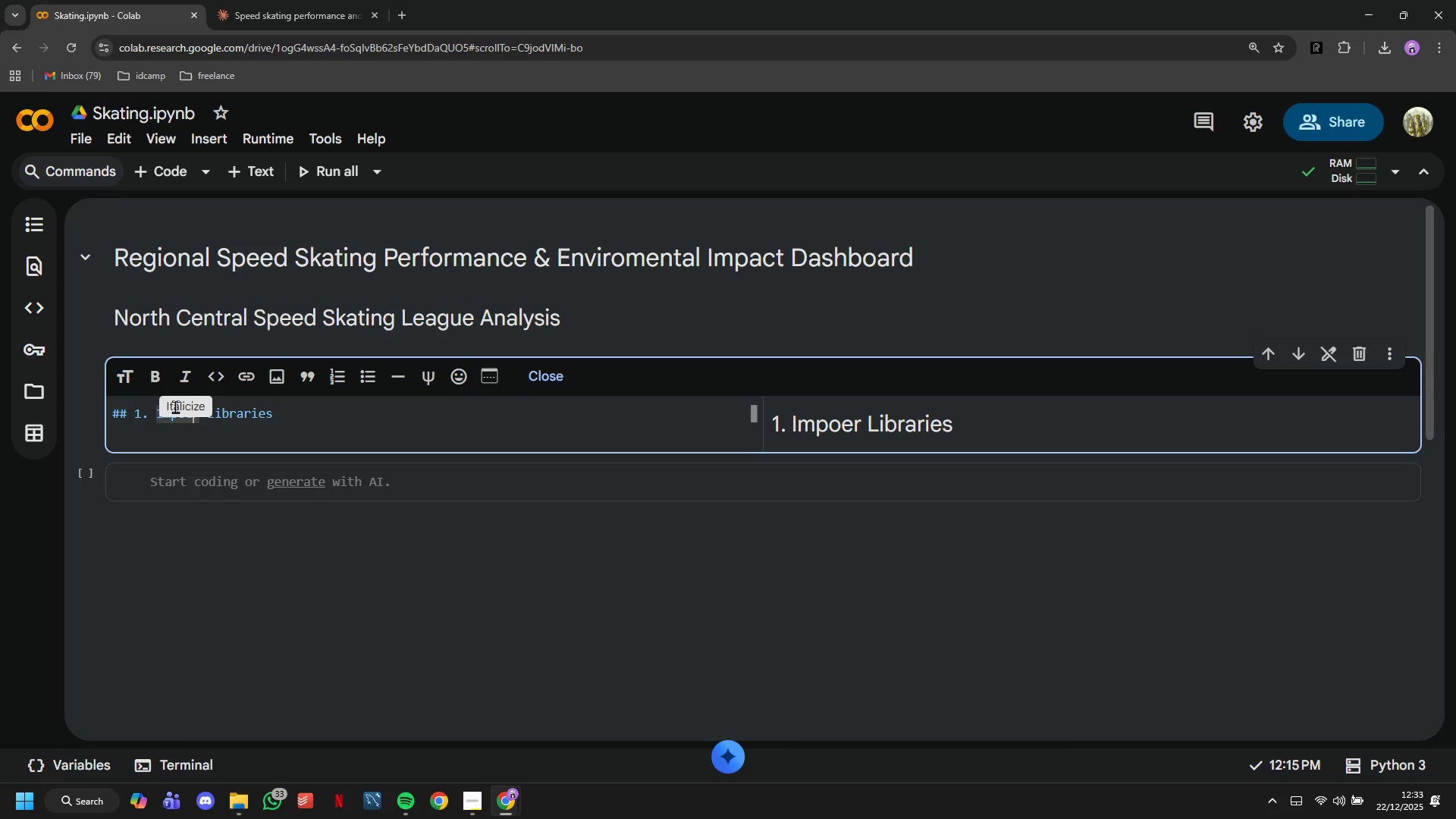 
hold_key(key=ArrowLeft, duration=0.62)
 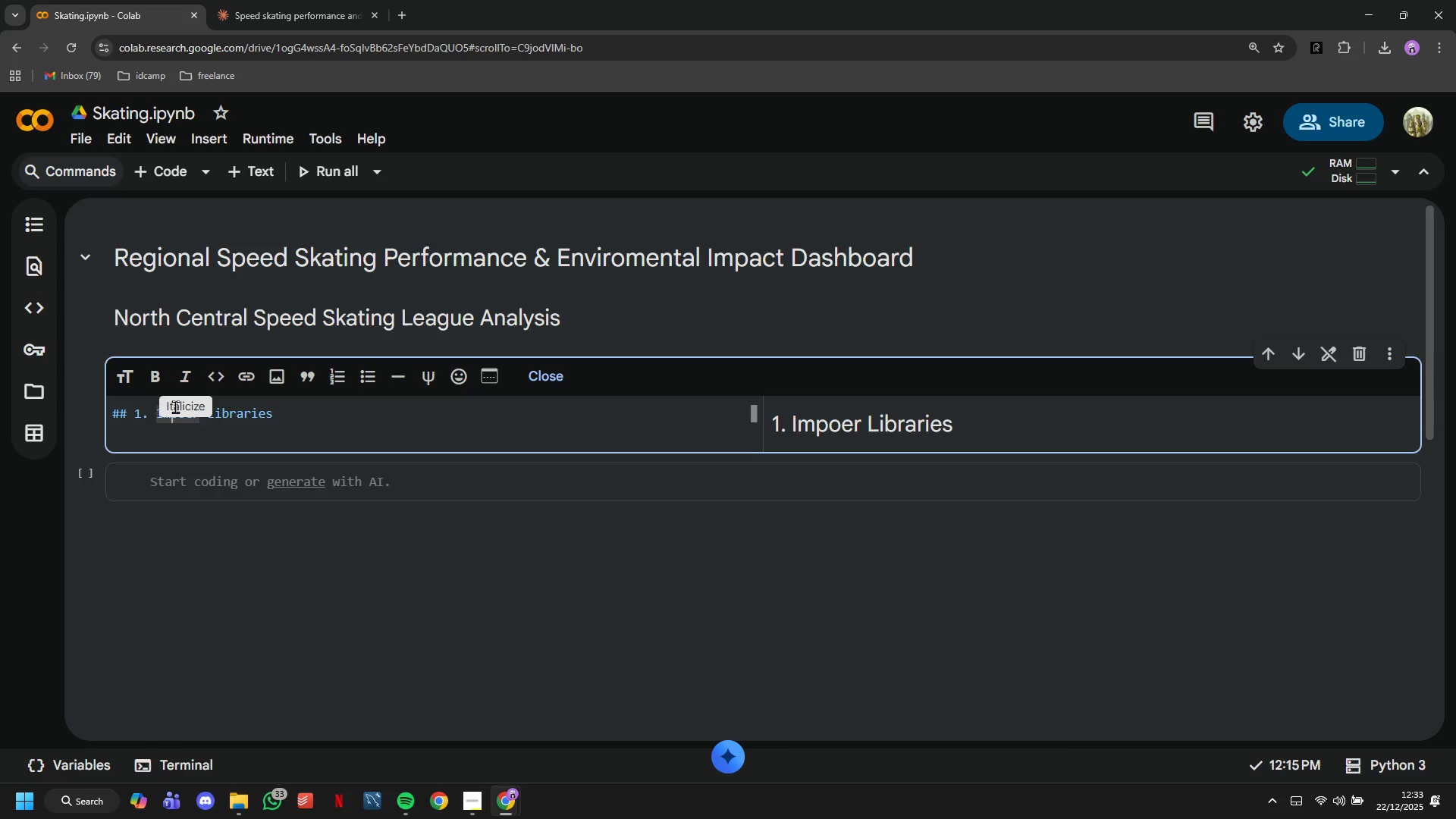 
hold_key(key=ArrowRight, duration=0.91)
 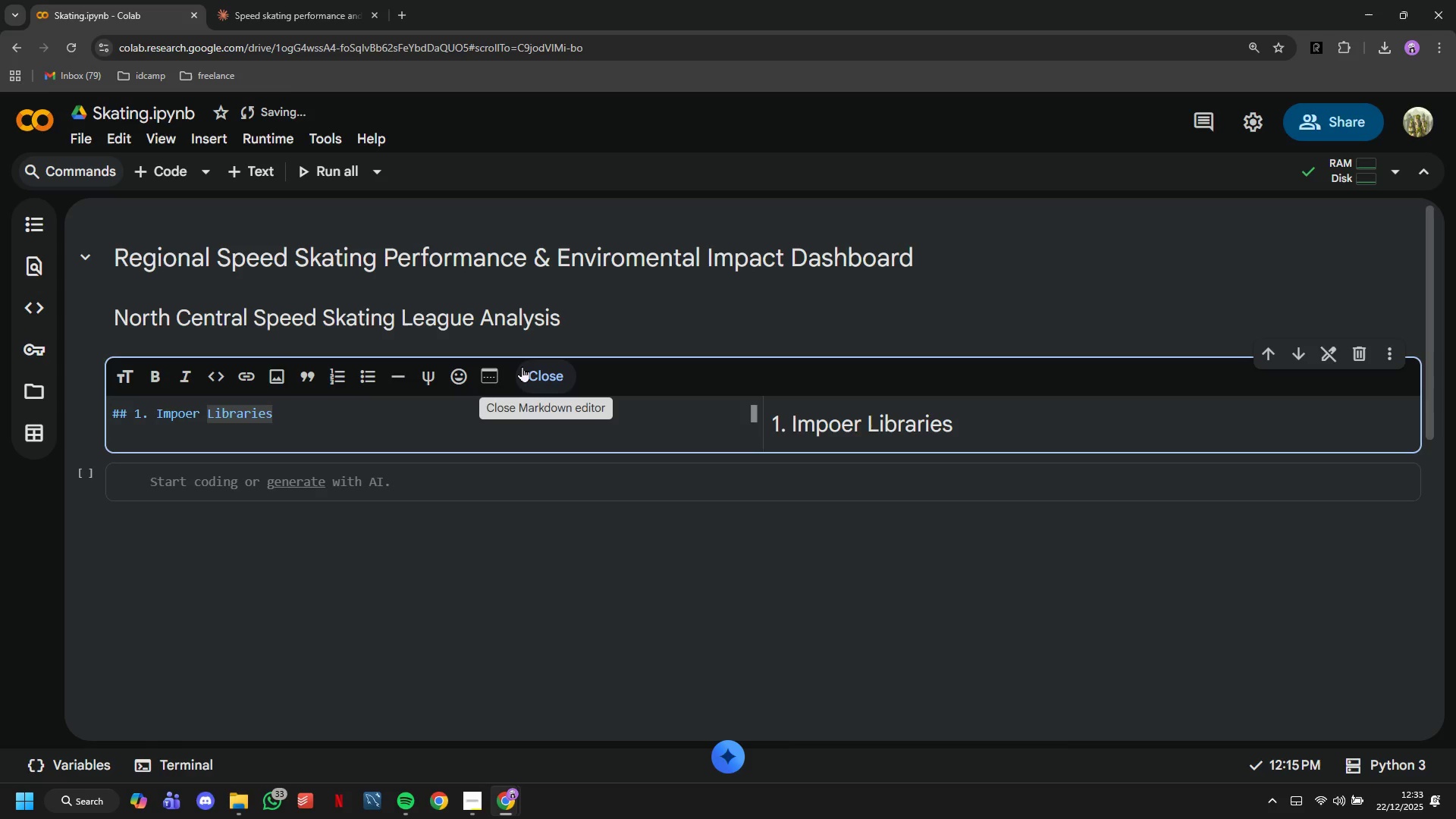 
hold_key(key=ArrowLeft, duration=0.81)
 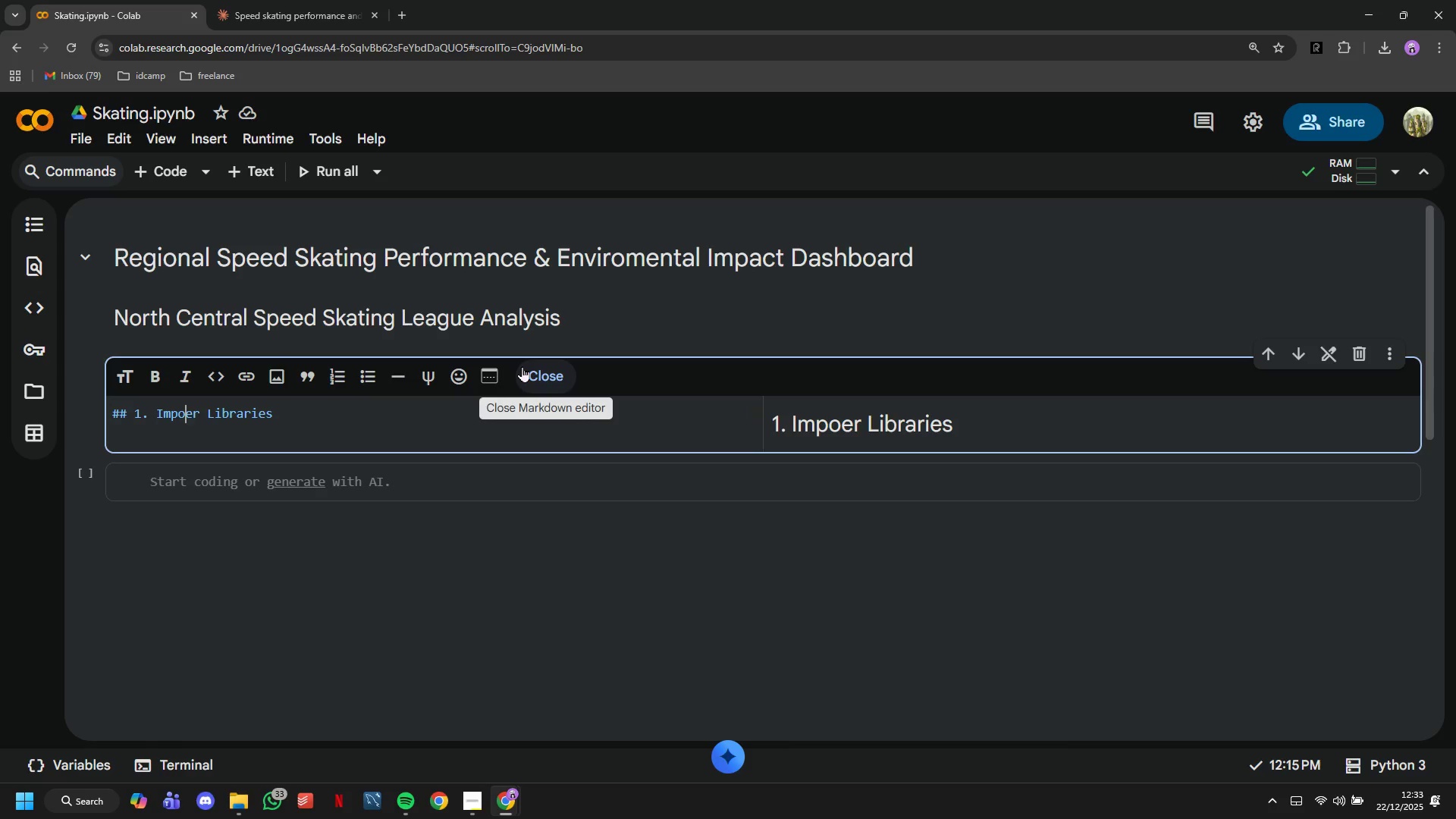 
key(ArrowLeft)
 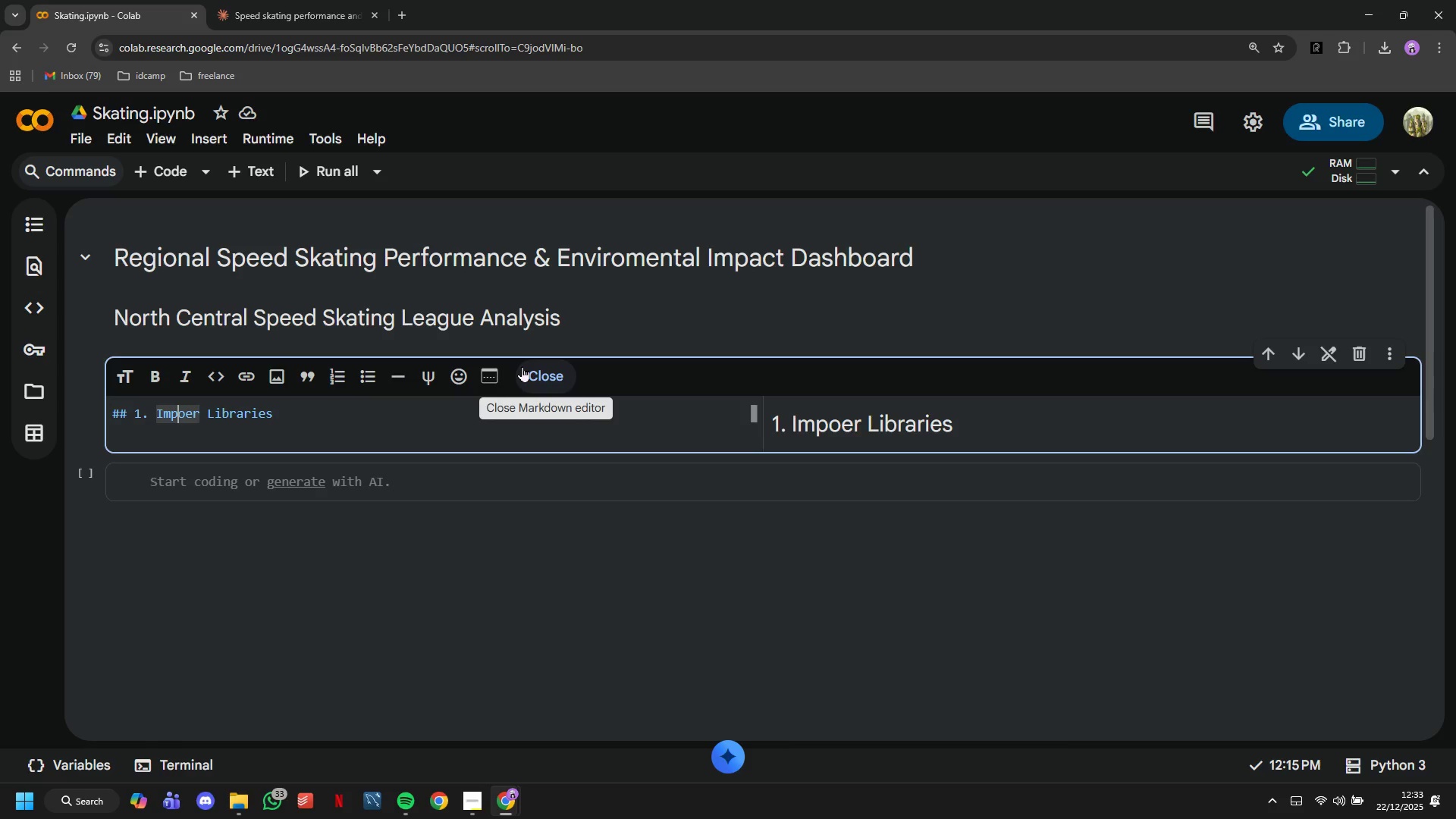 
key(ArrowRight)
 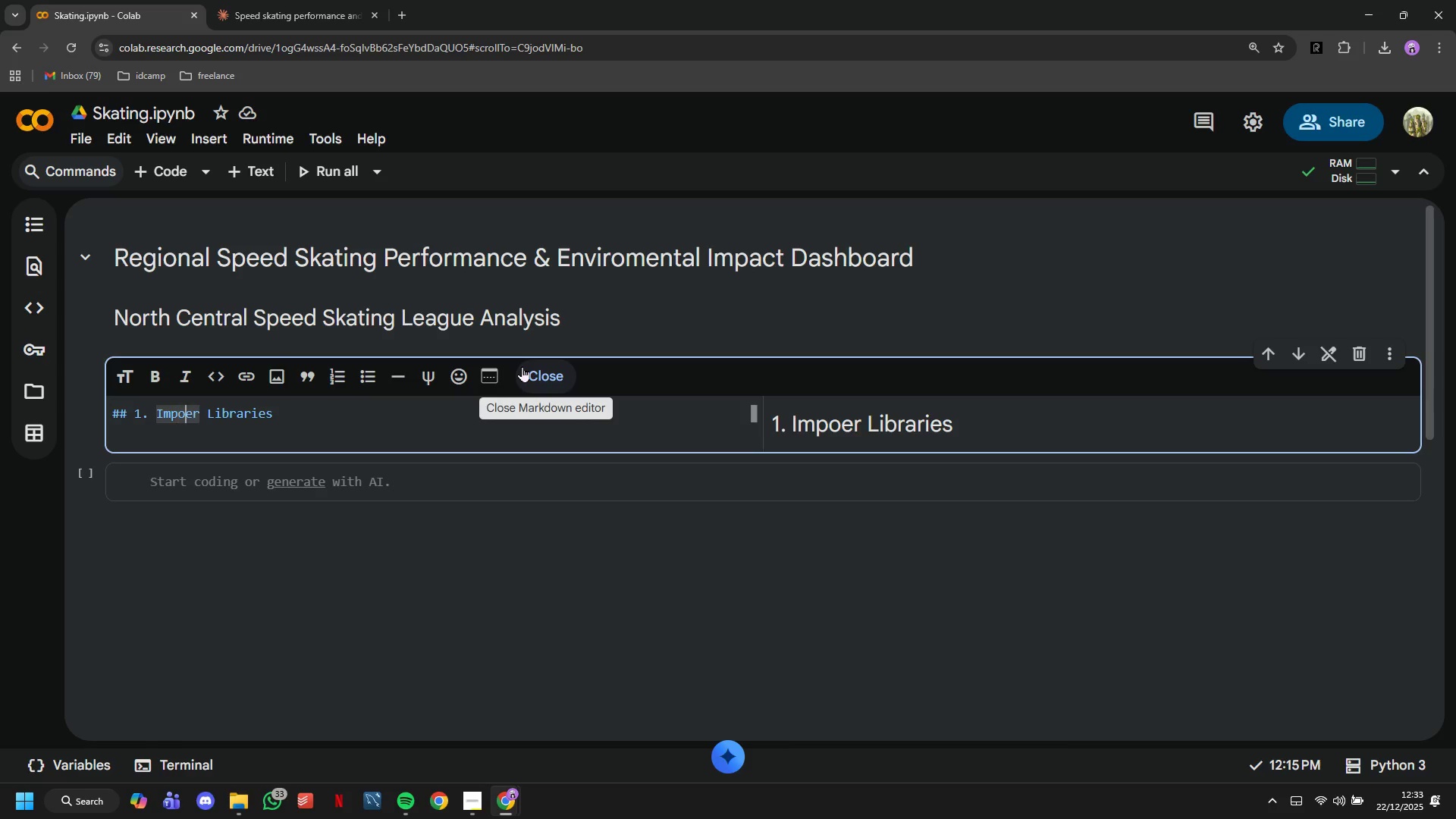 
key(ArrowRight)
 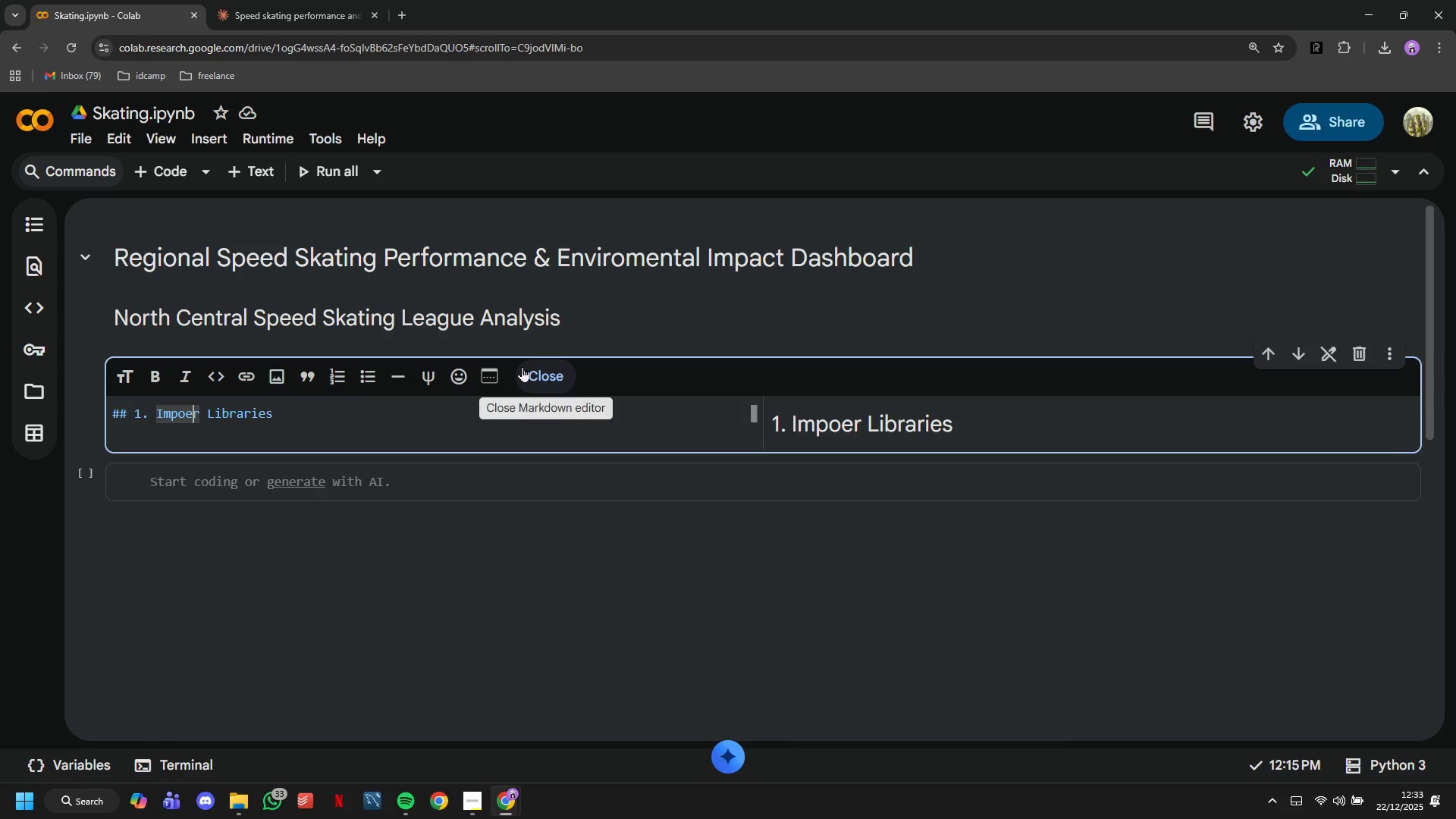 
key(Backspace)
 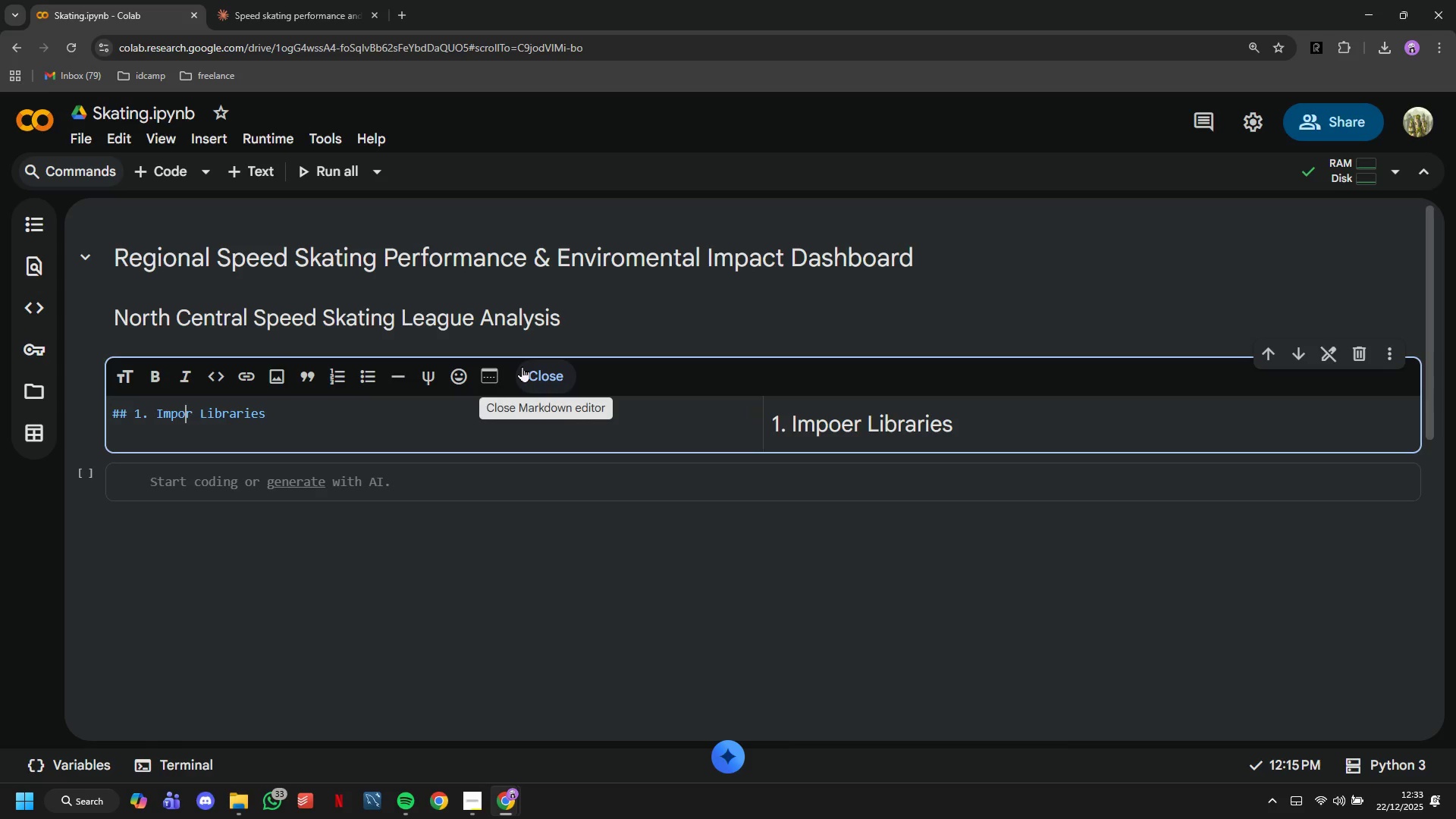 
key(ArrowRight)
 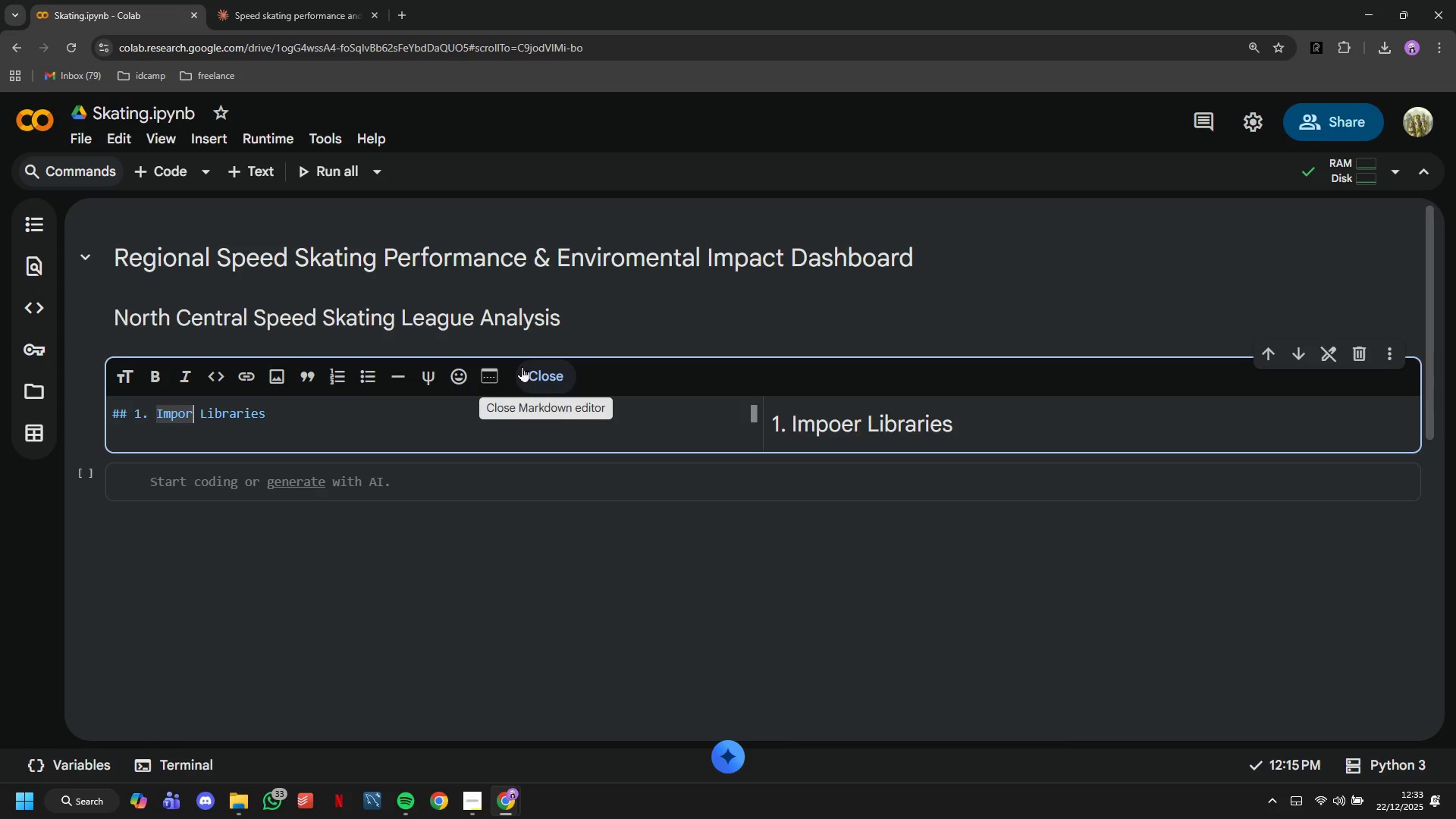 
key(T)
 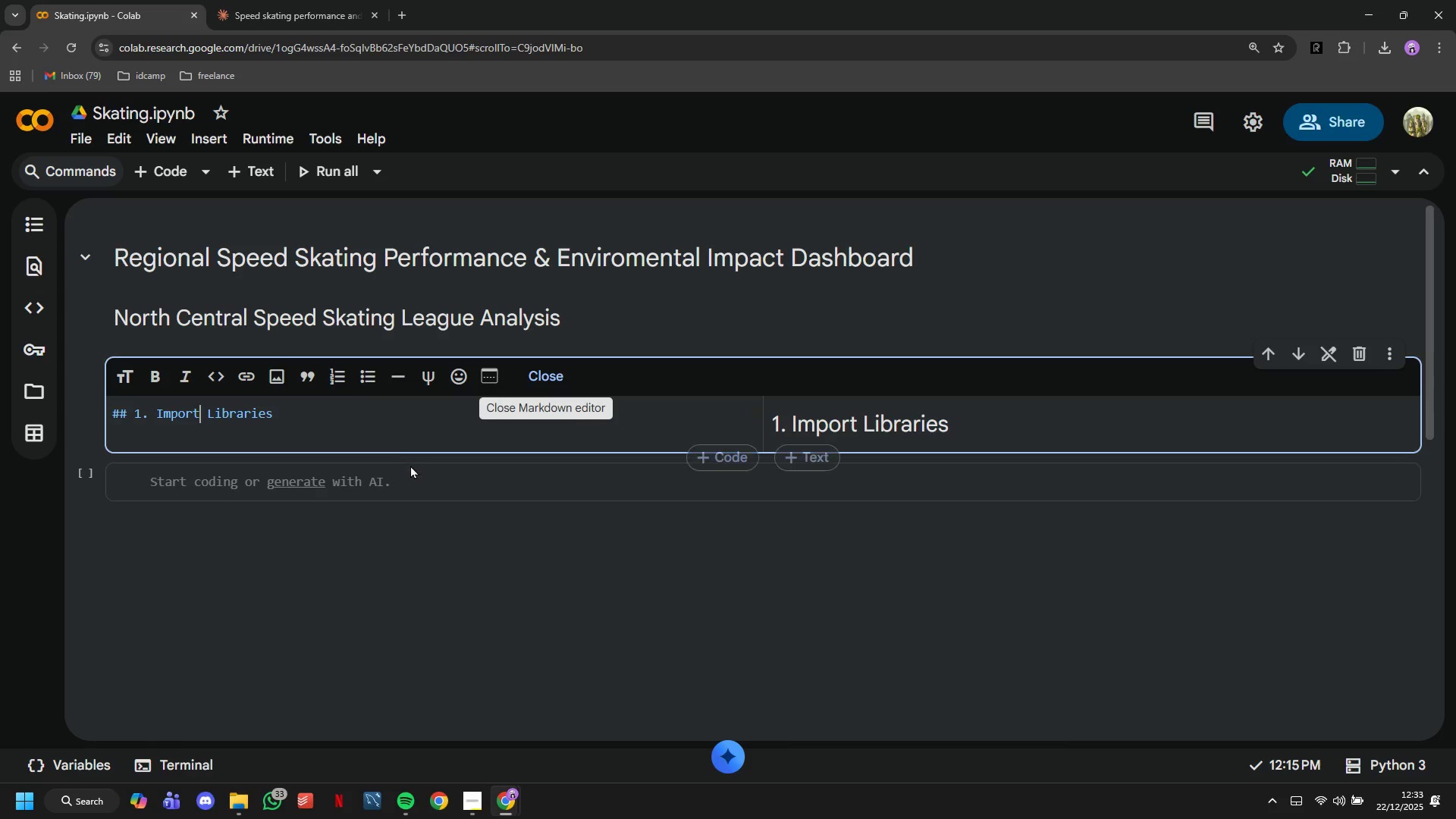 
left_click([410, 472])
 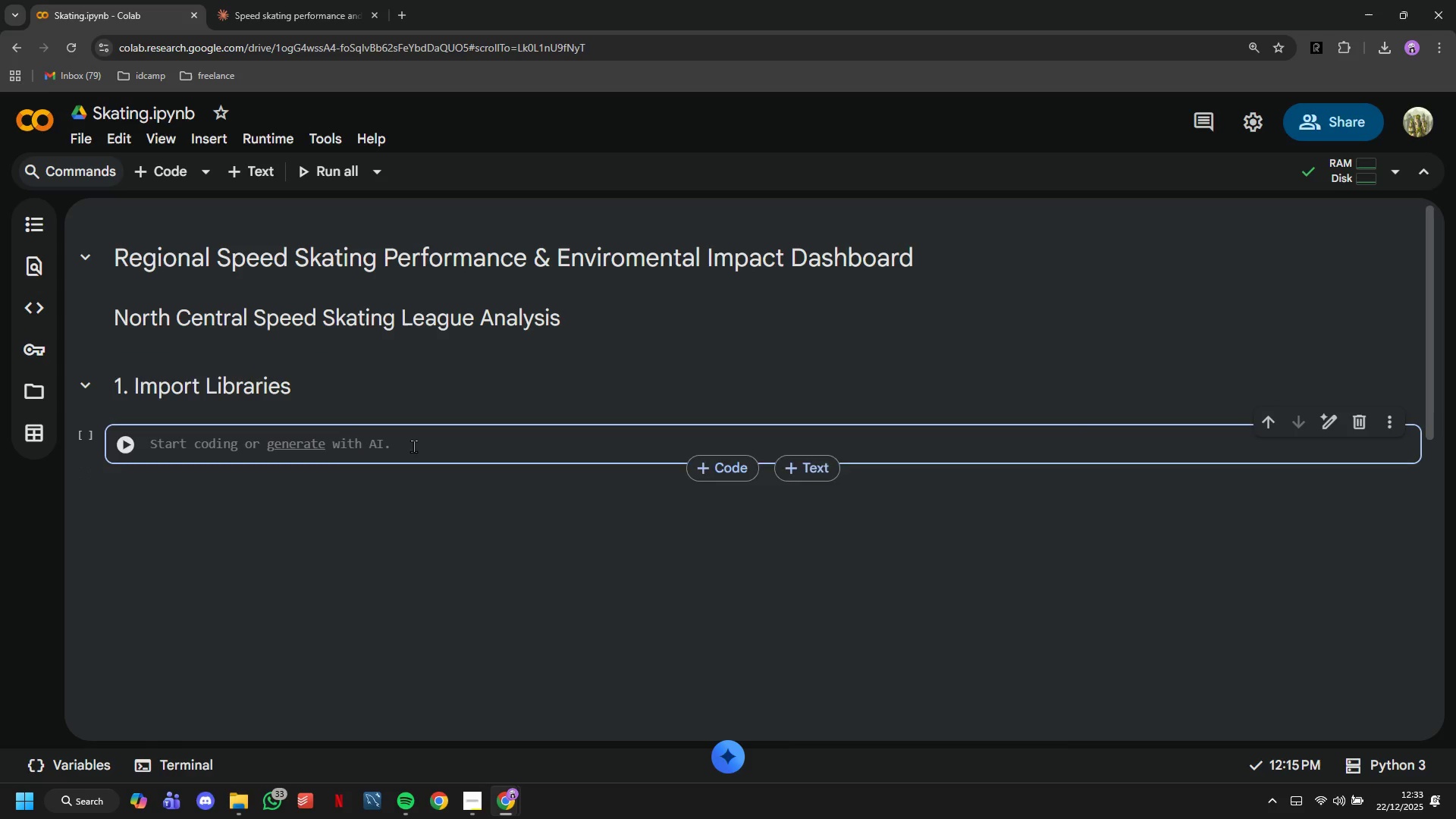 
left_click([413, 444])
 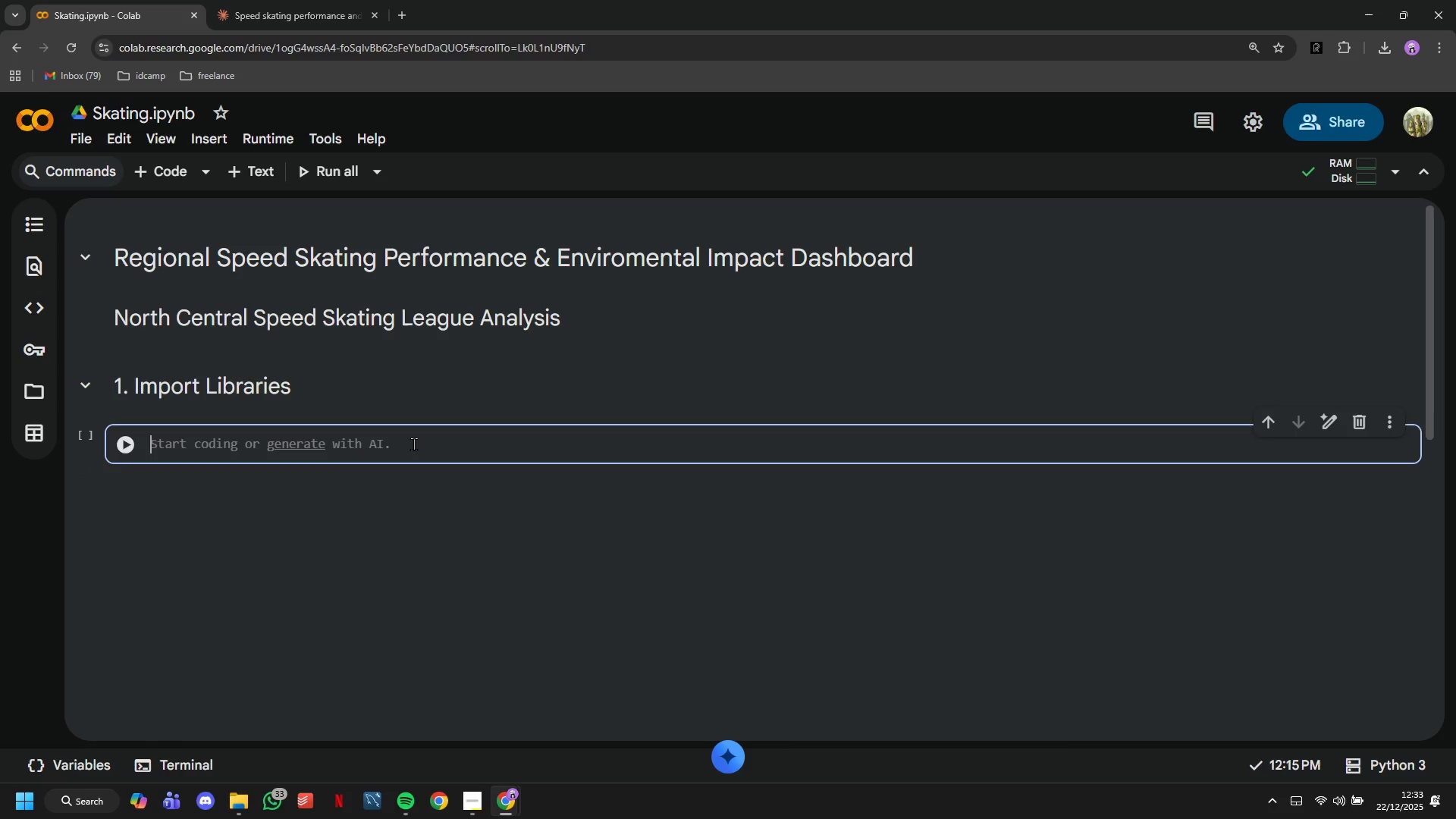 
type(impo)
key(Backspace)
type(ort pandas as pd)
 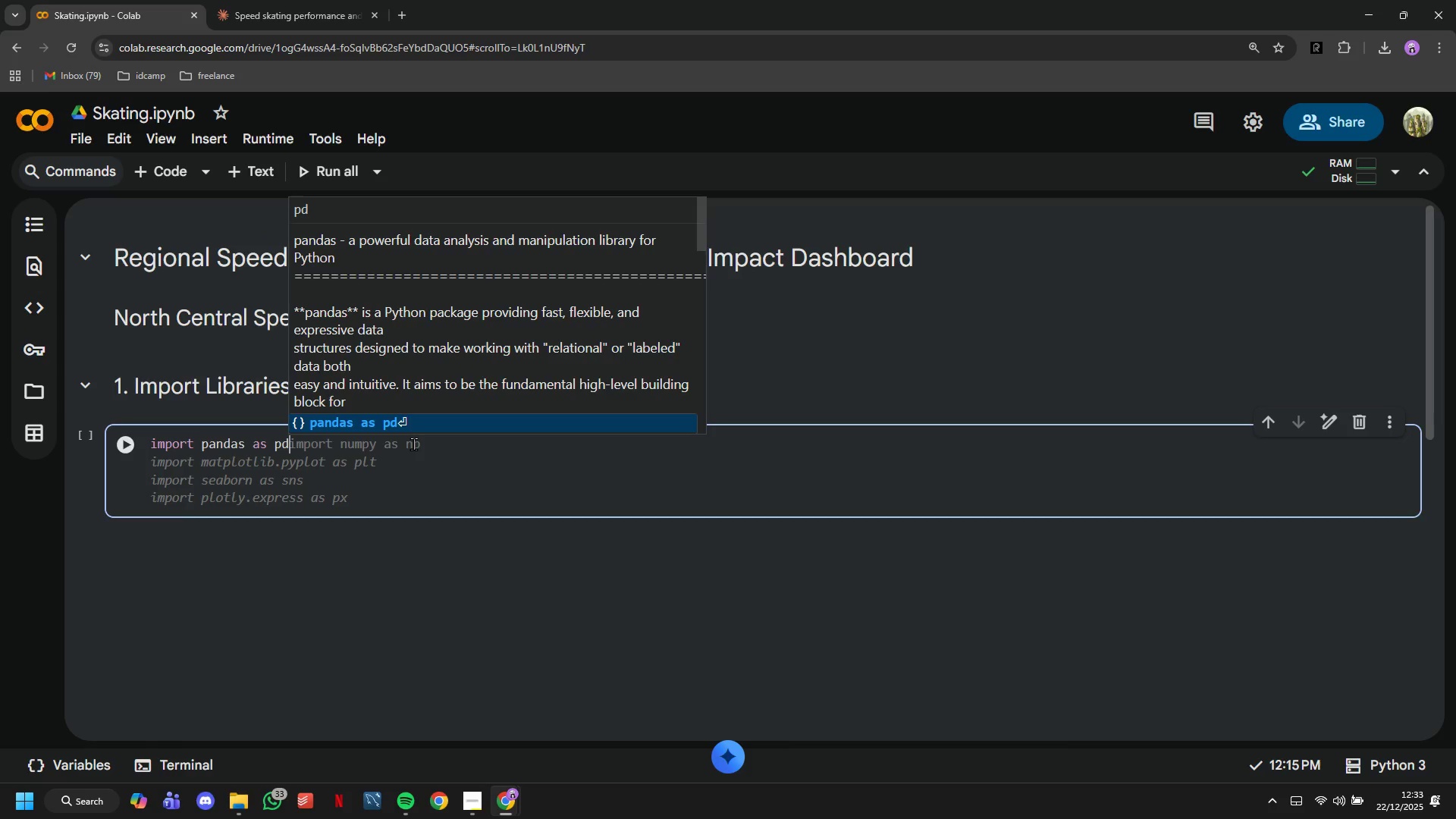 
key(Enter)
 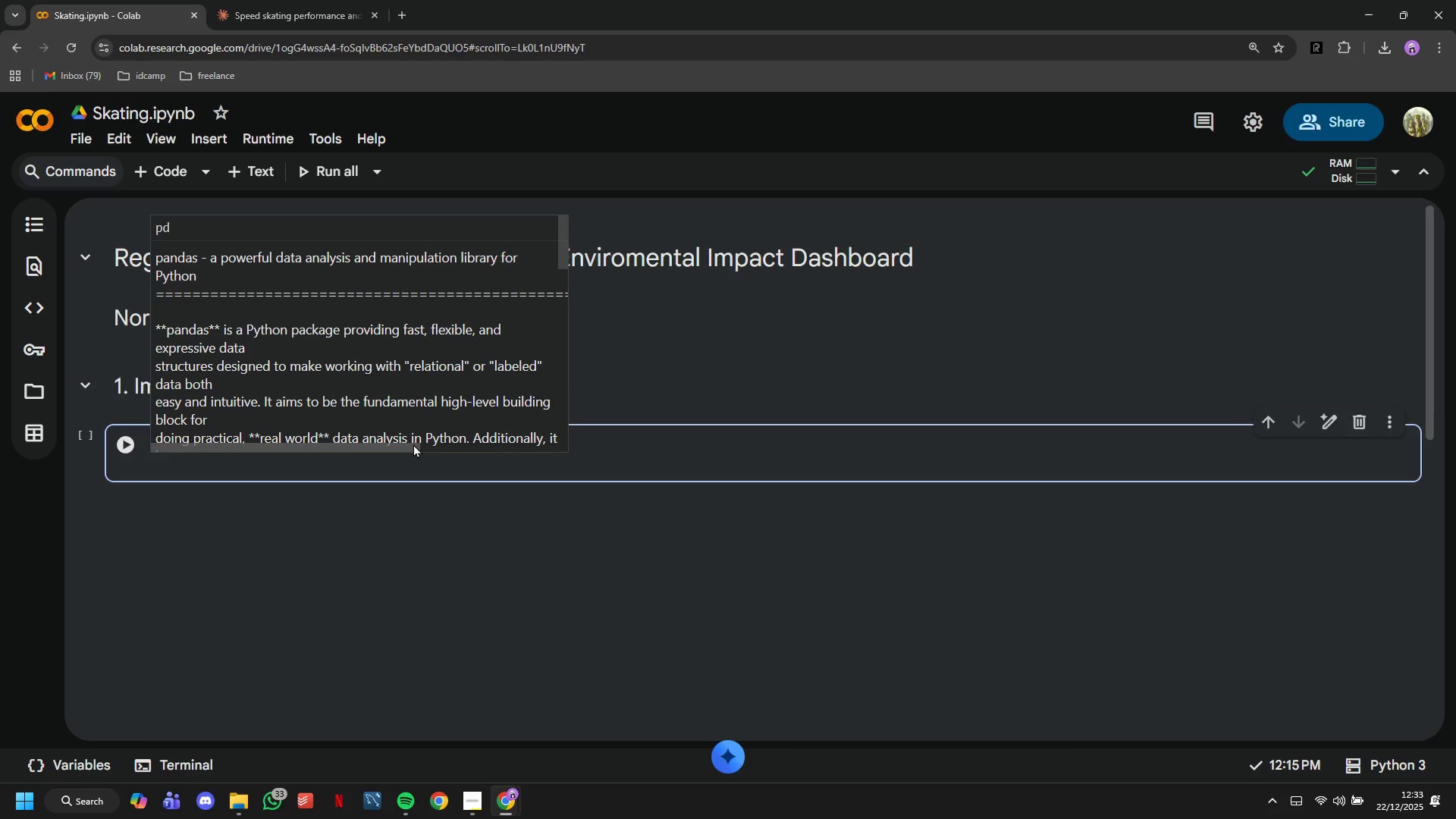 
wait(5.81)
 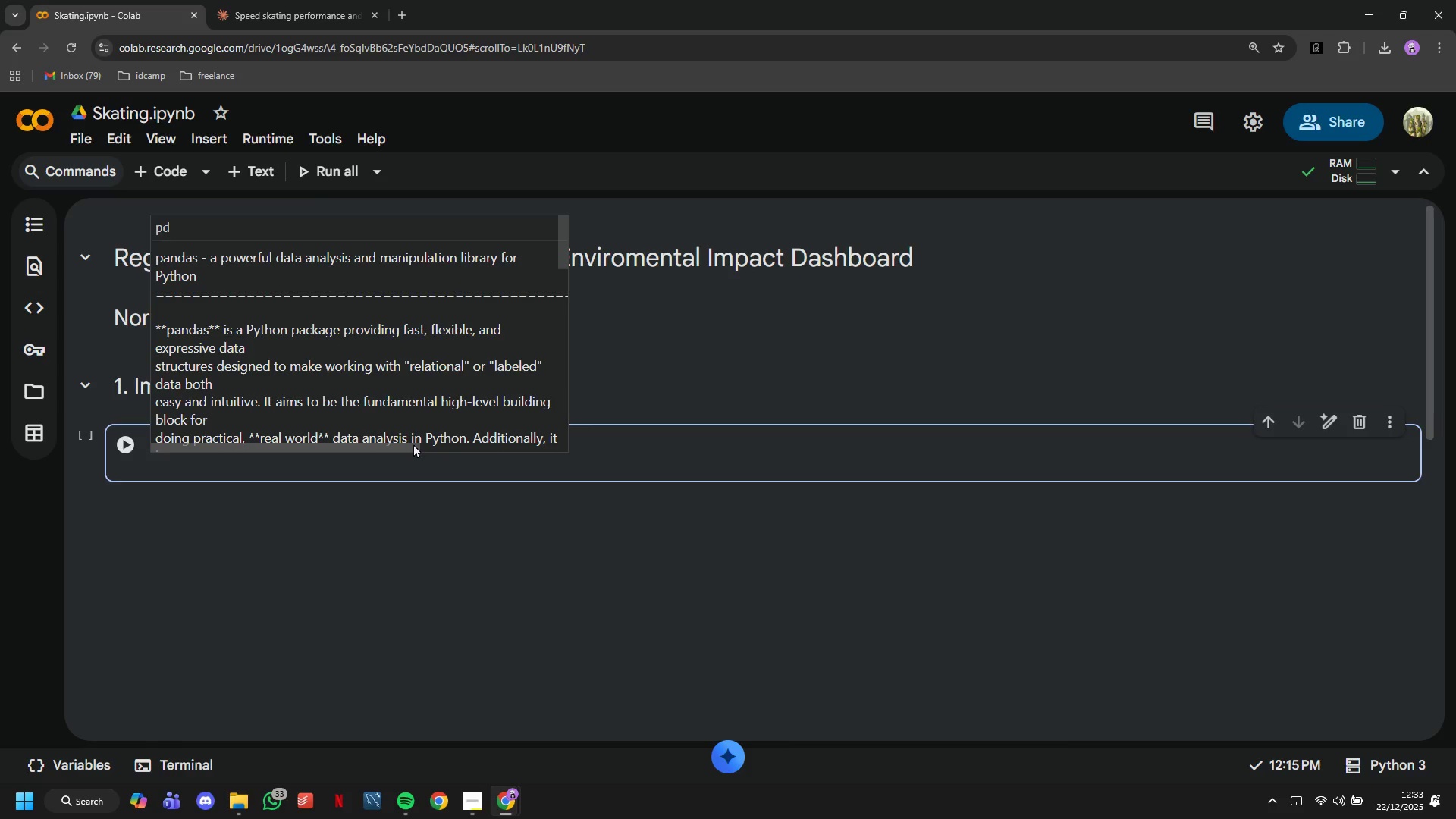 
type(import num)
 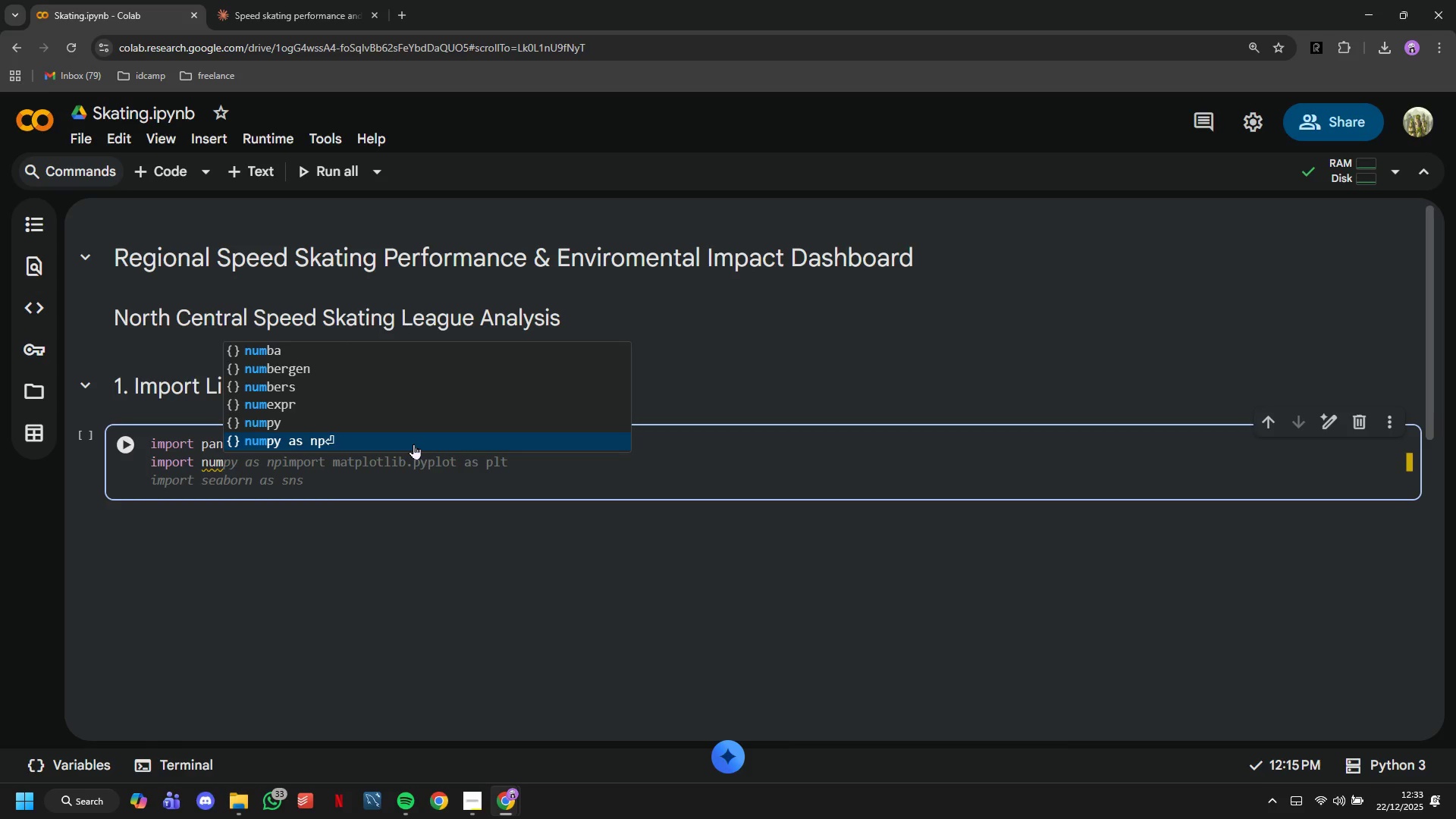 
type(py as no)
key(Backspace)
type(p)
 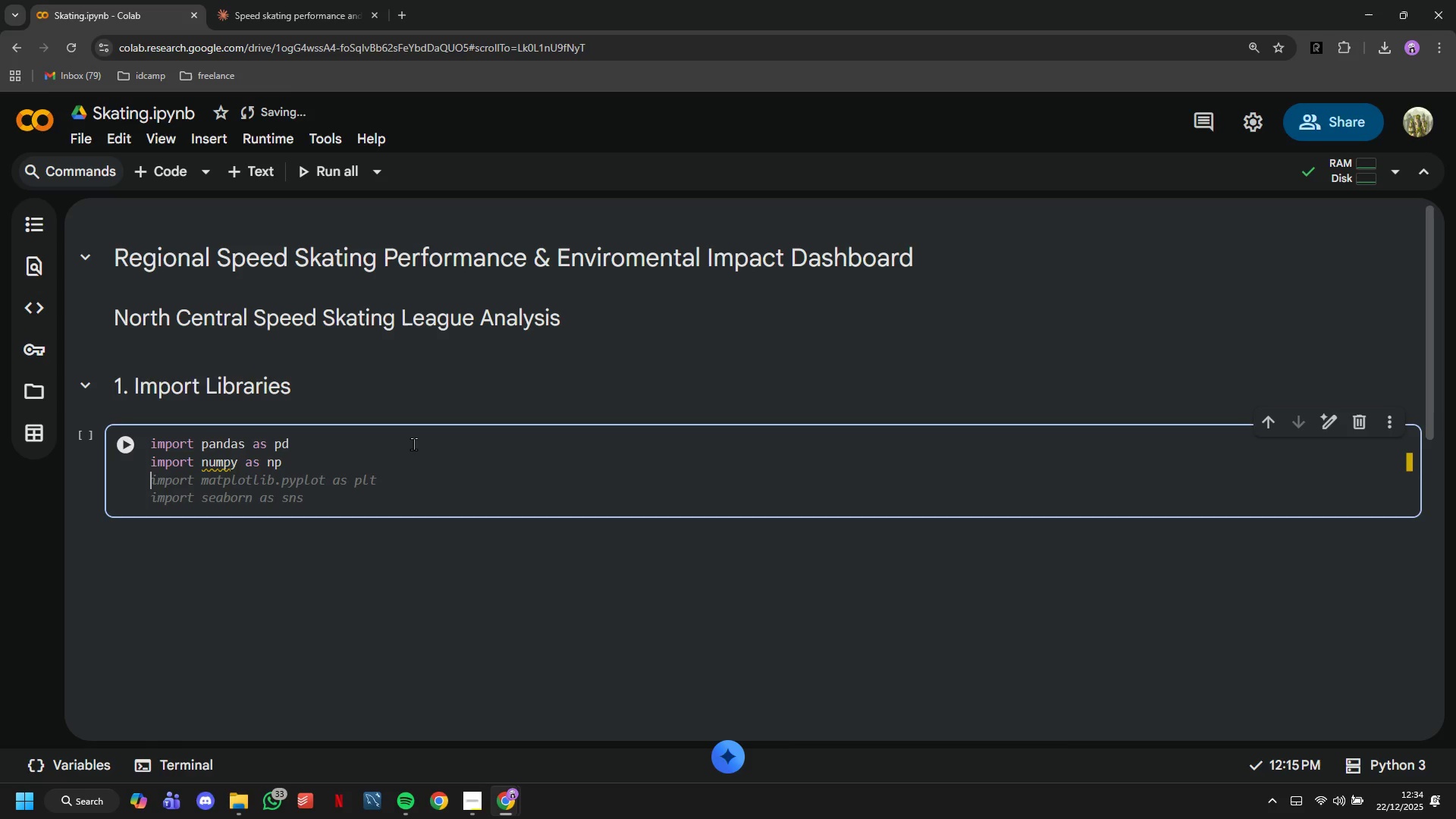 
key(Enter)
 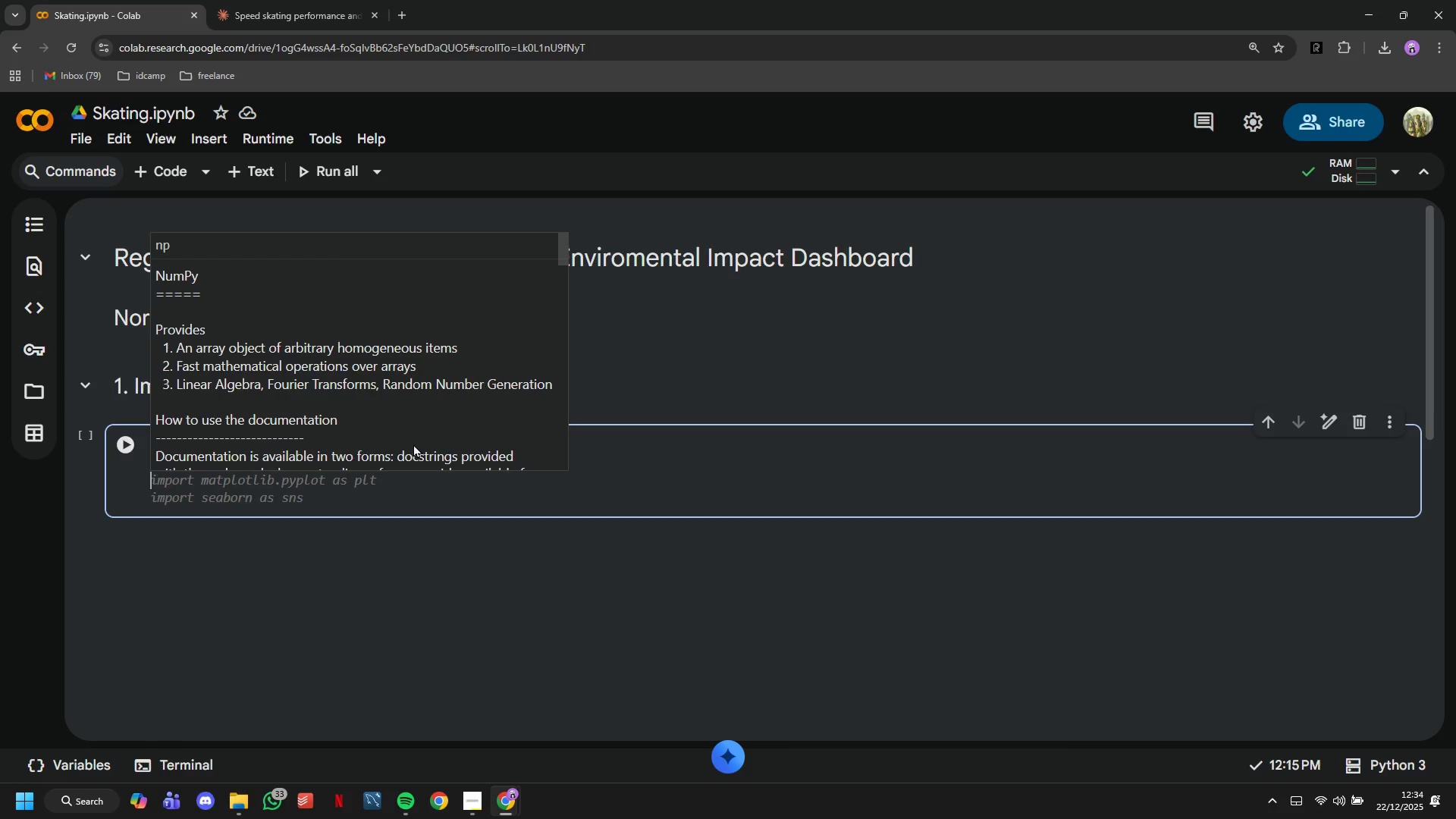 
type(import matplotlib)
 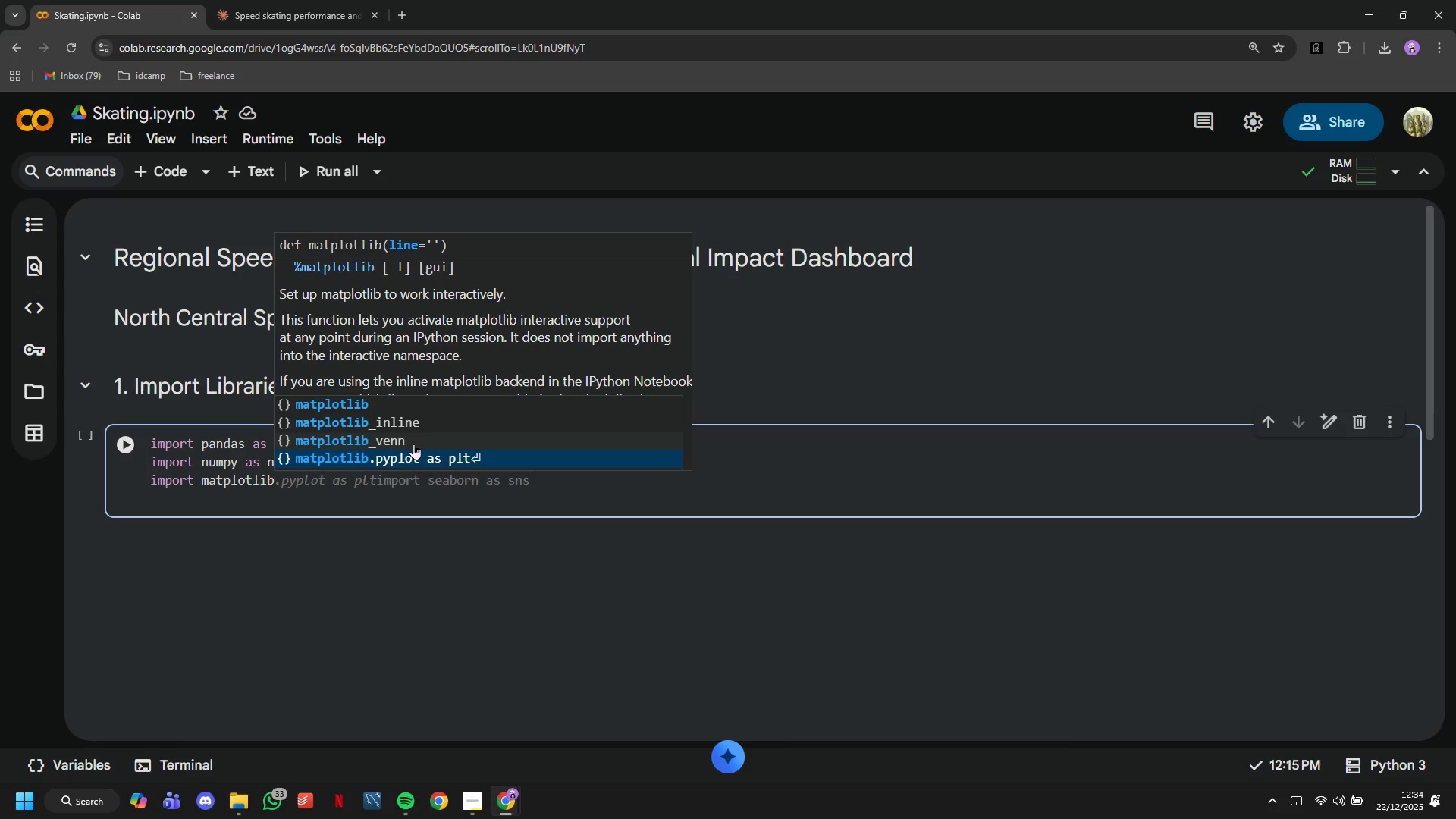 
type(.pyplot as plt)
 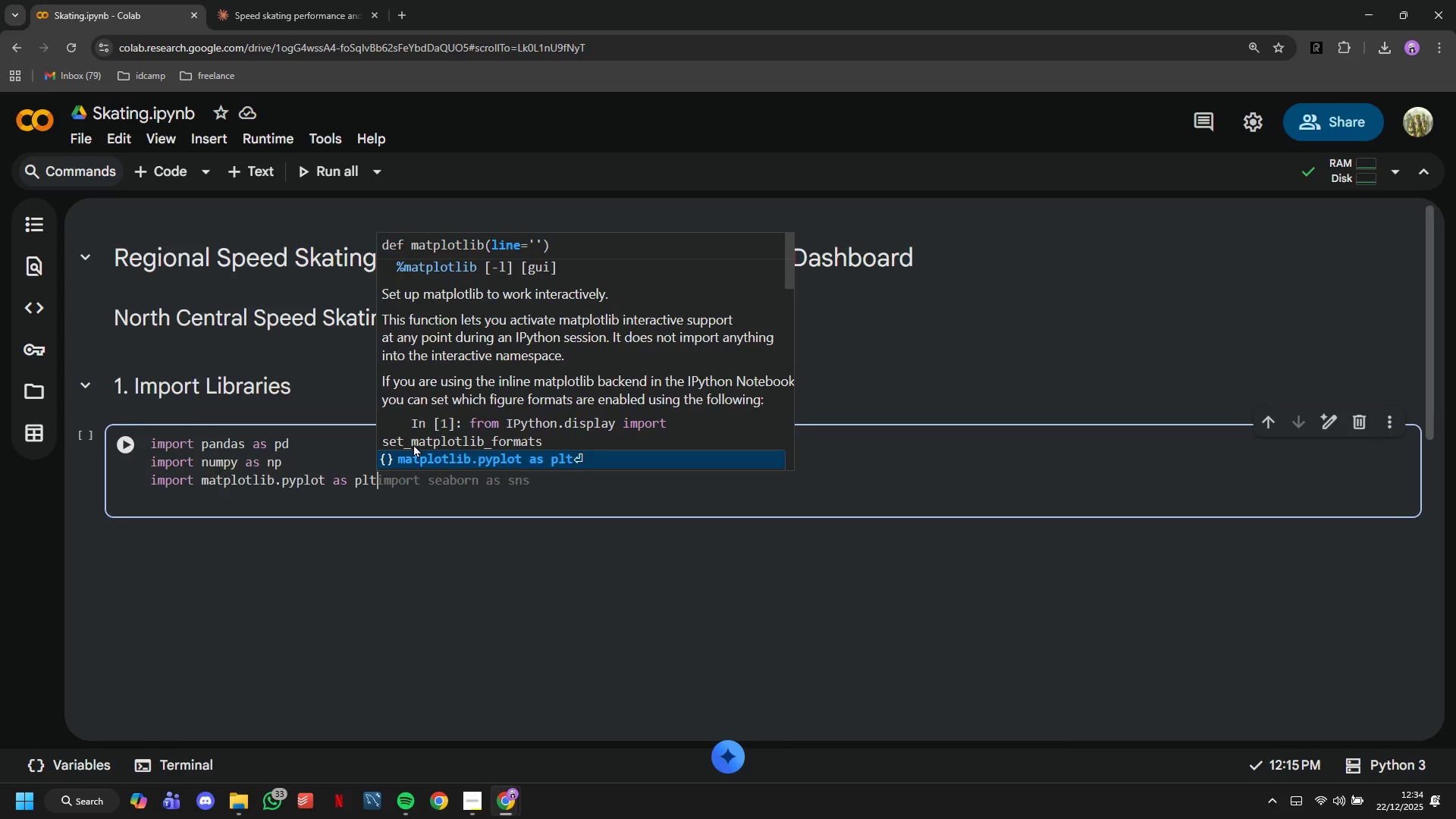 
key(Enter)
 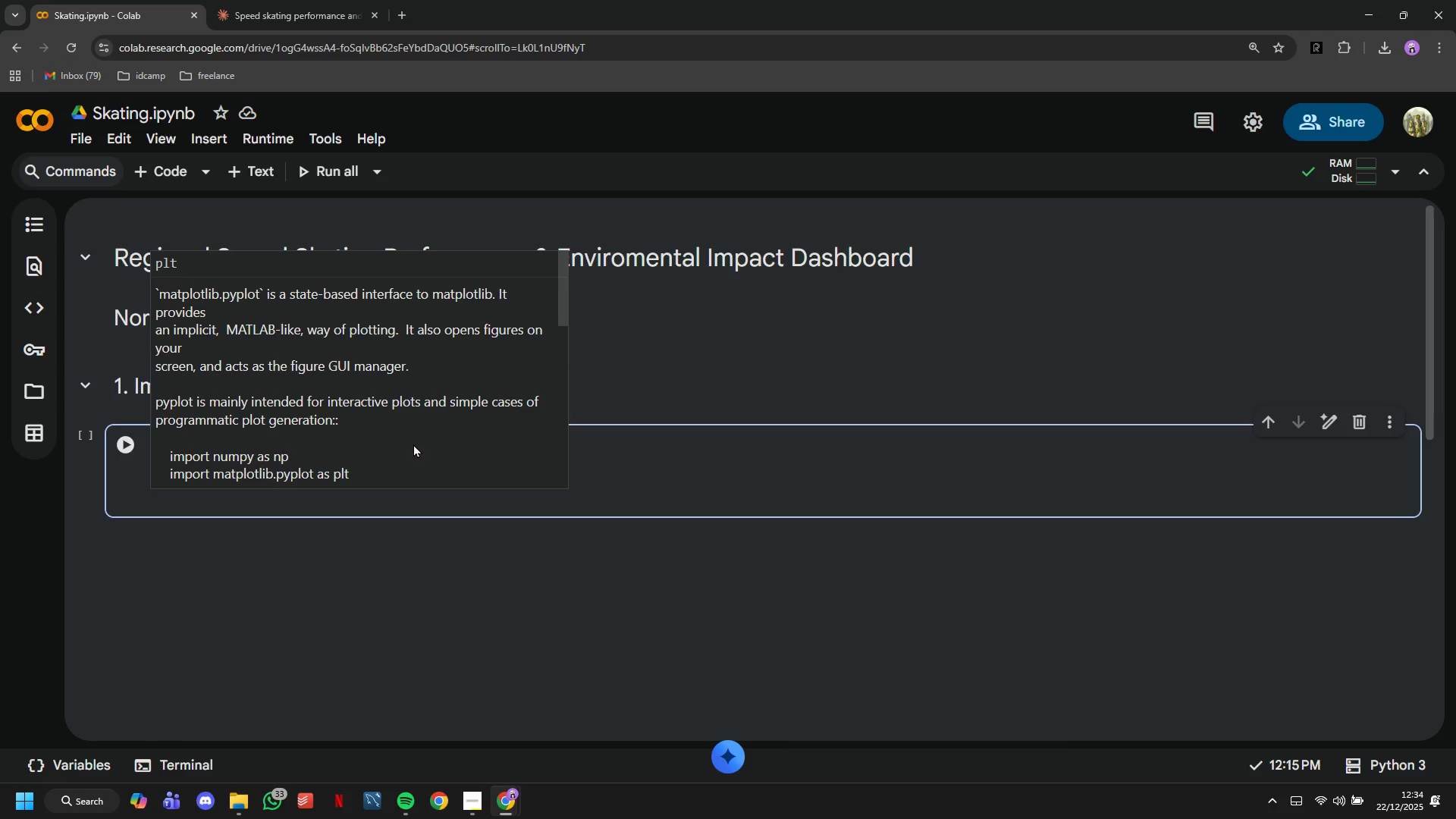 
key(I)
 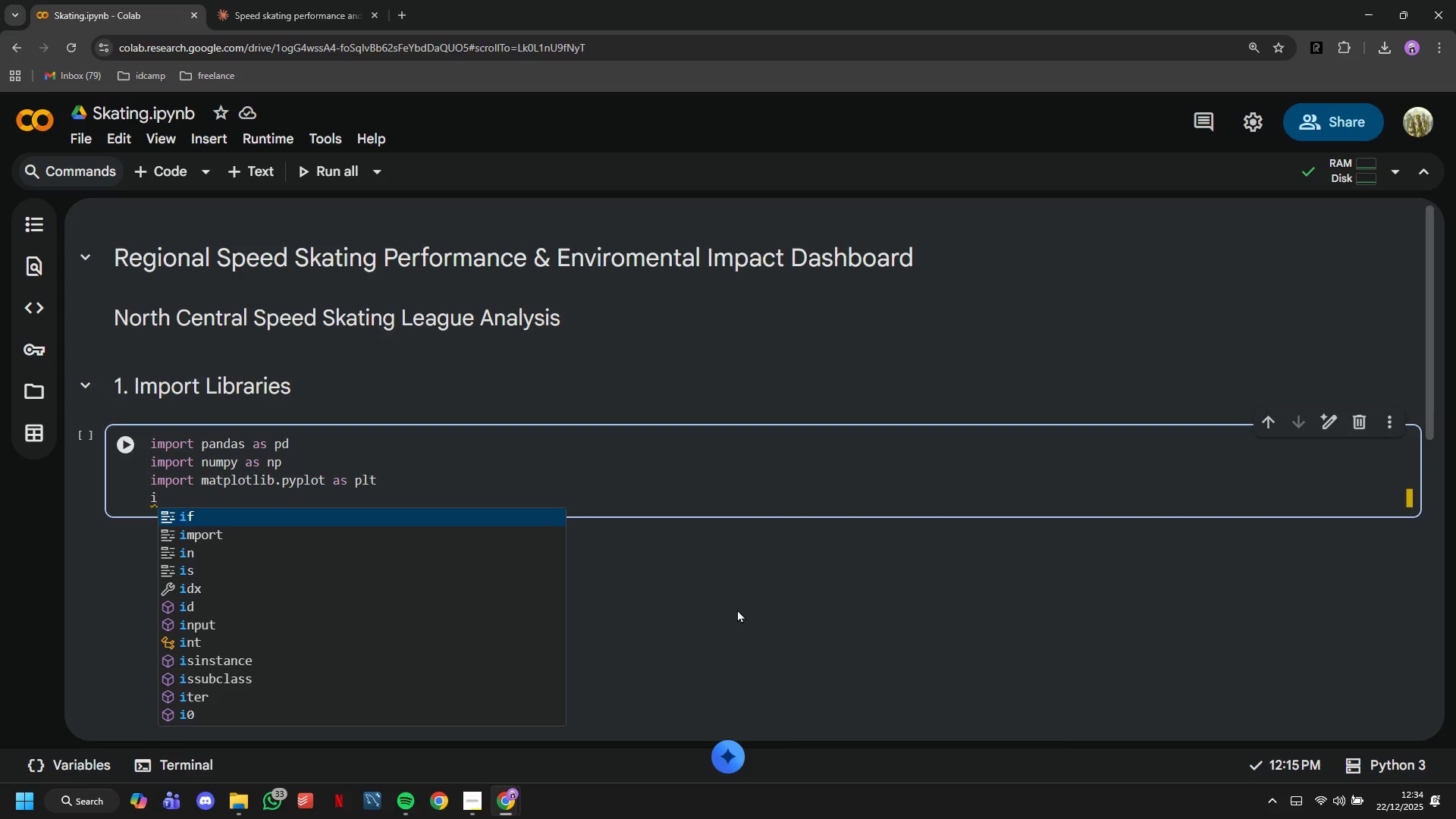 
type(mport seaborn as sns)
 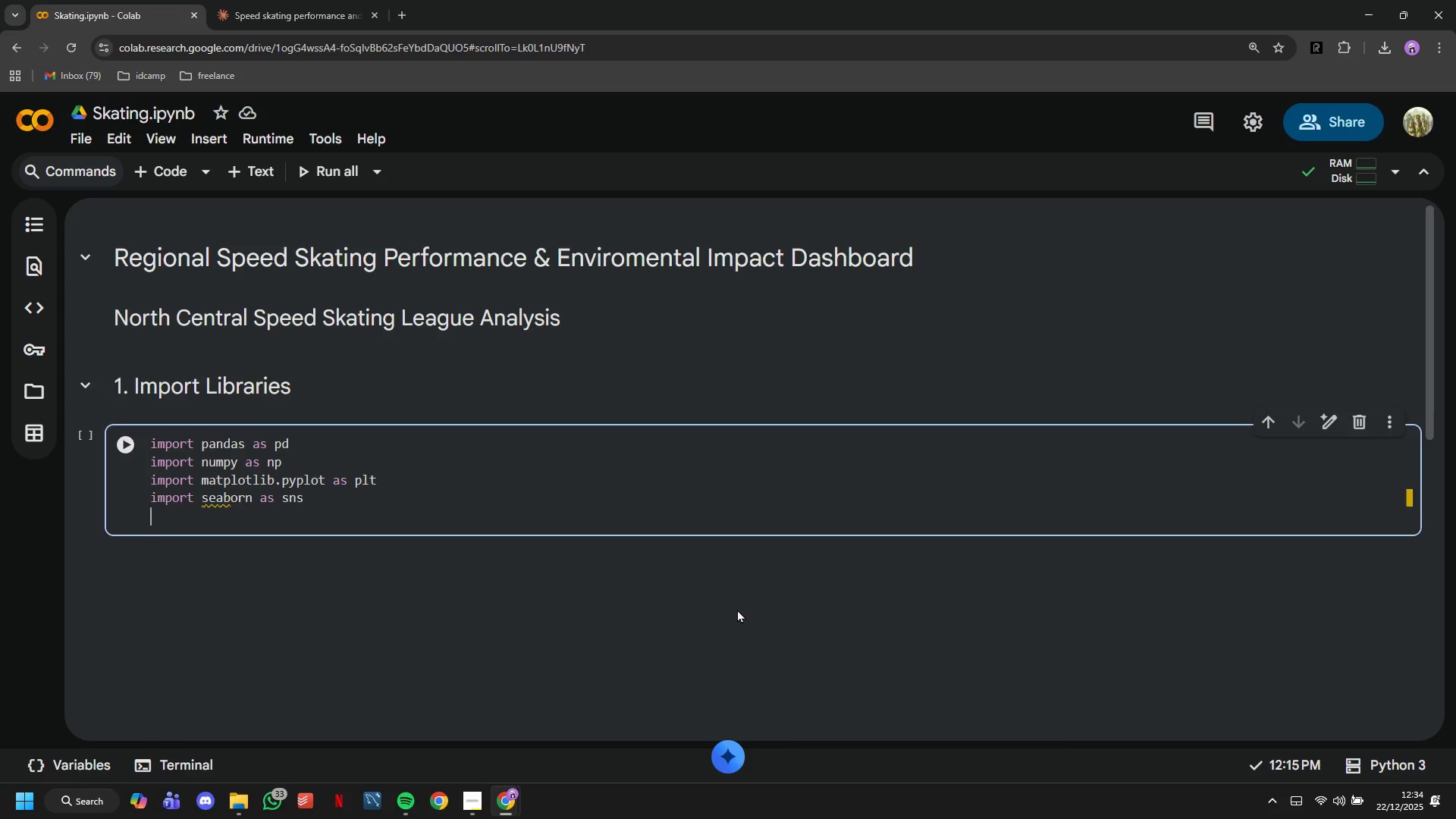 
key(Enter)
 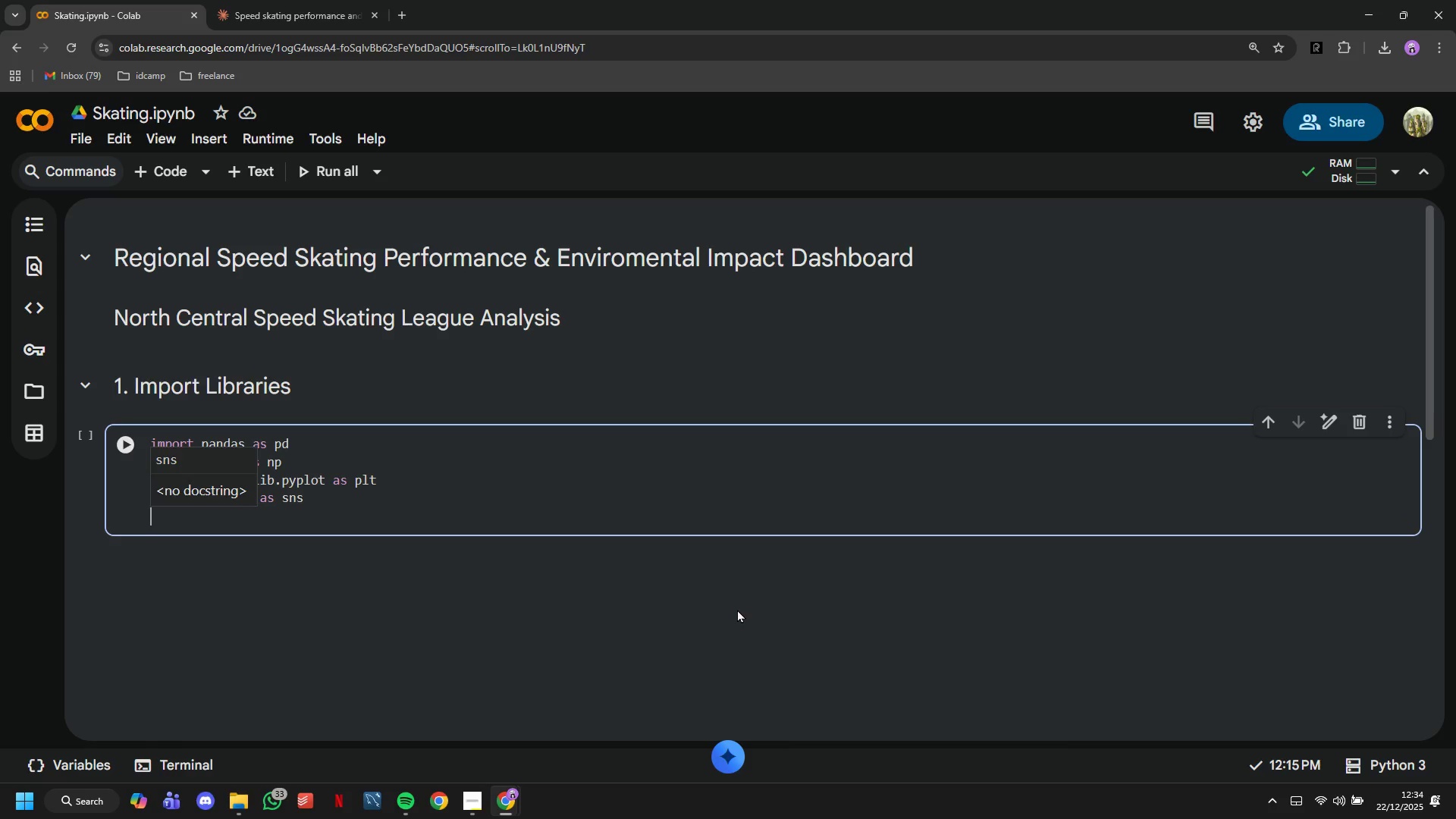 
type(import scipy )
 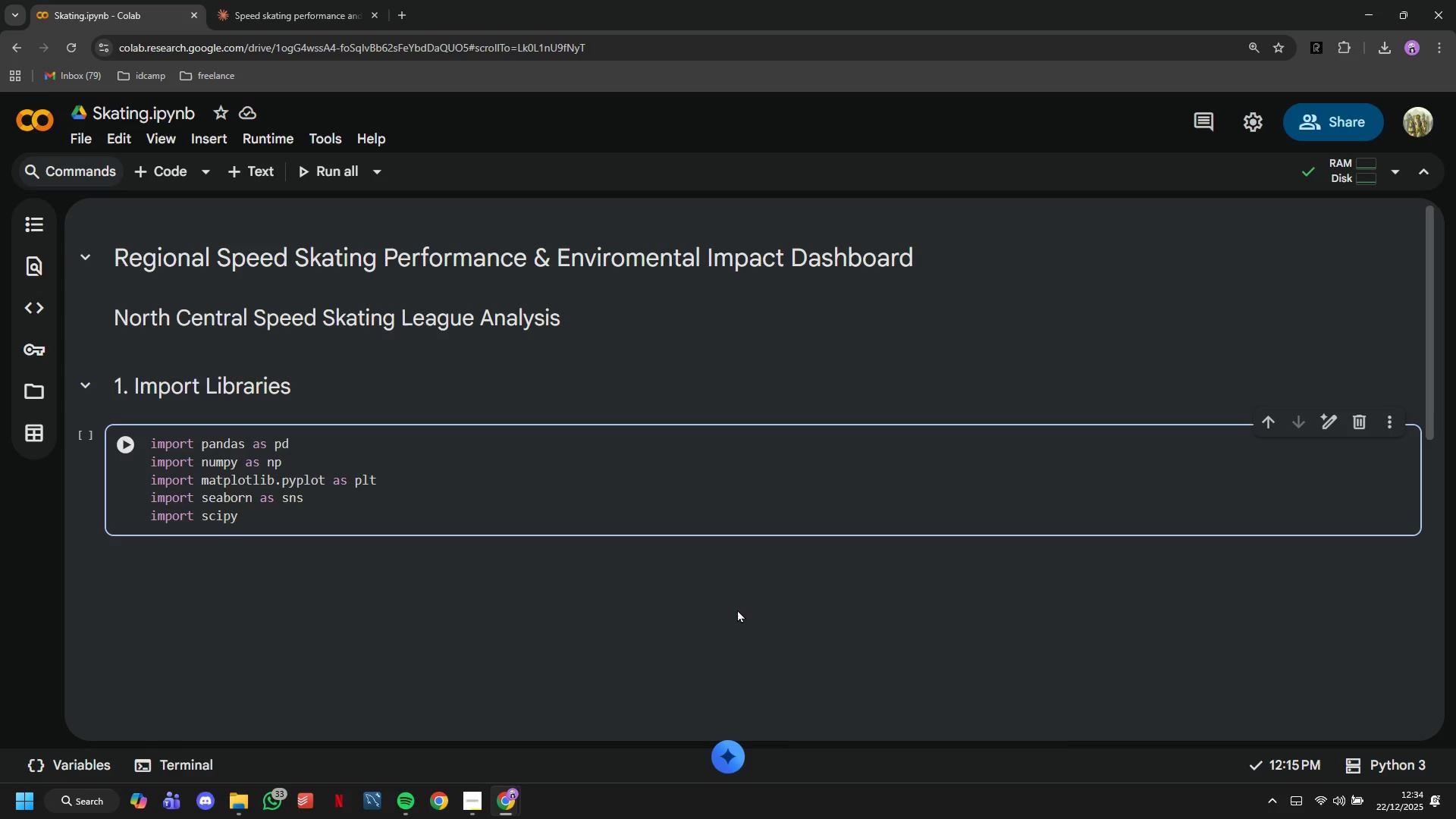 
hold_key(key=Backspace, duration=0.7)
 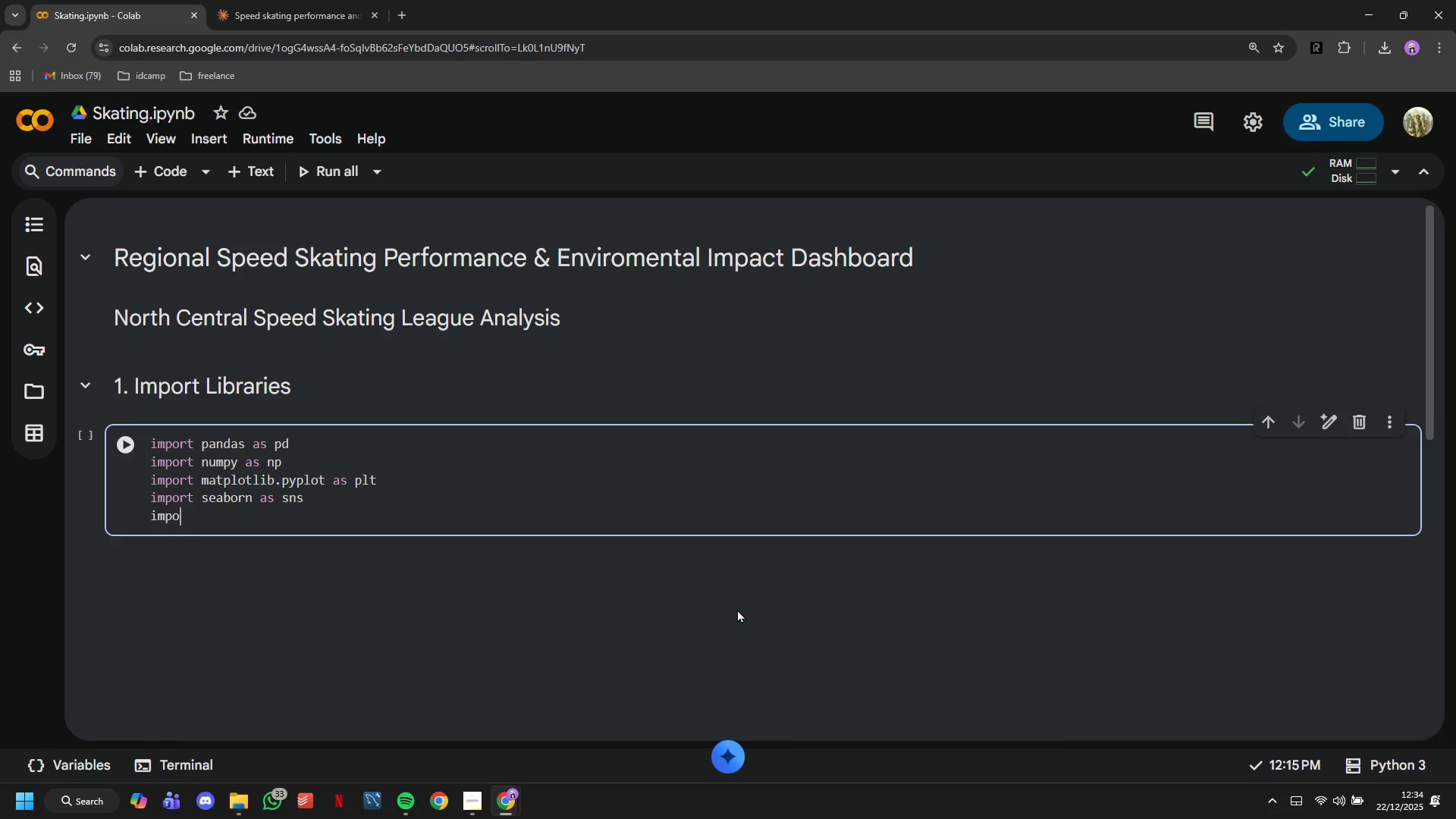 
key(Backspace)
key(Backspace)
key(Backspace)
key(Backspace)
key(Backspace)
type(from scipy import stats)
 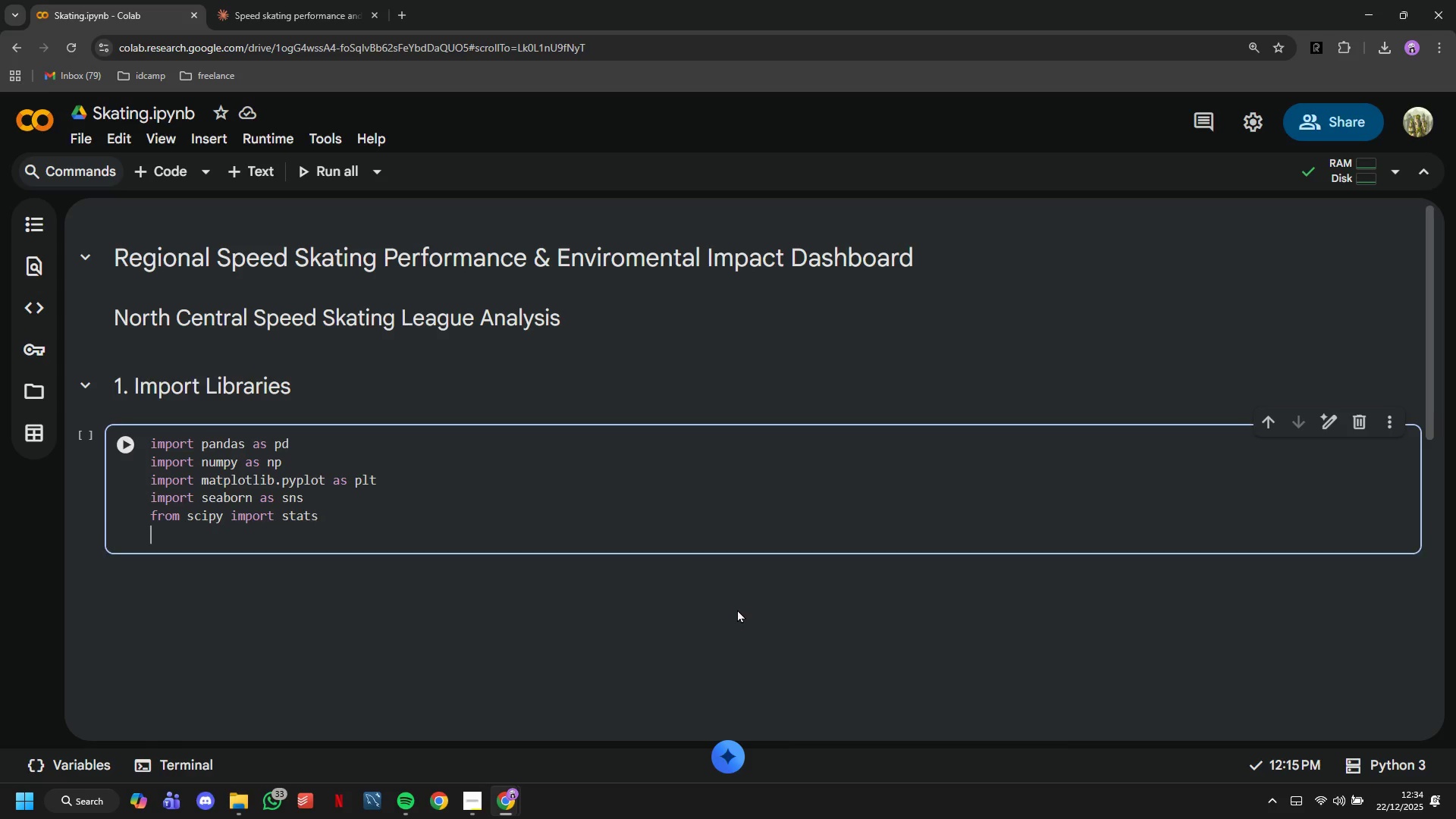 
key(Enter)
 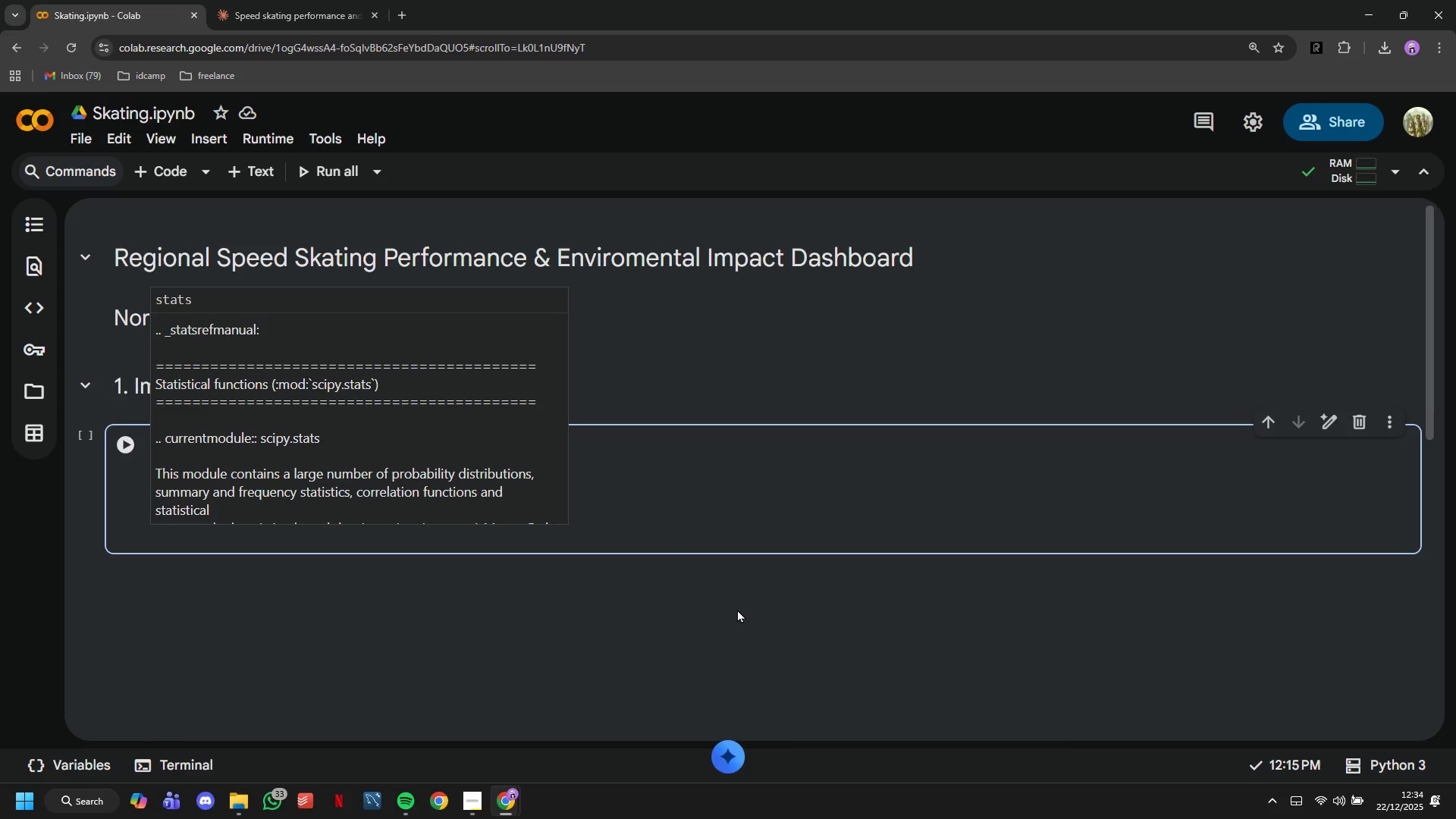 
type(import warnings)
 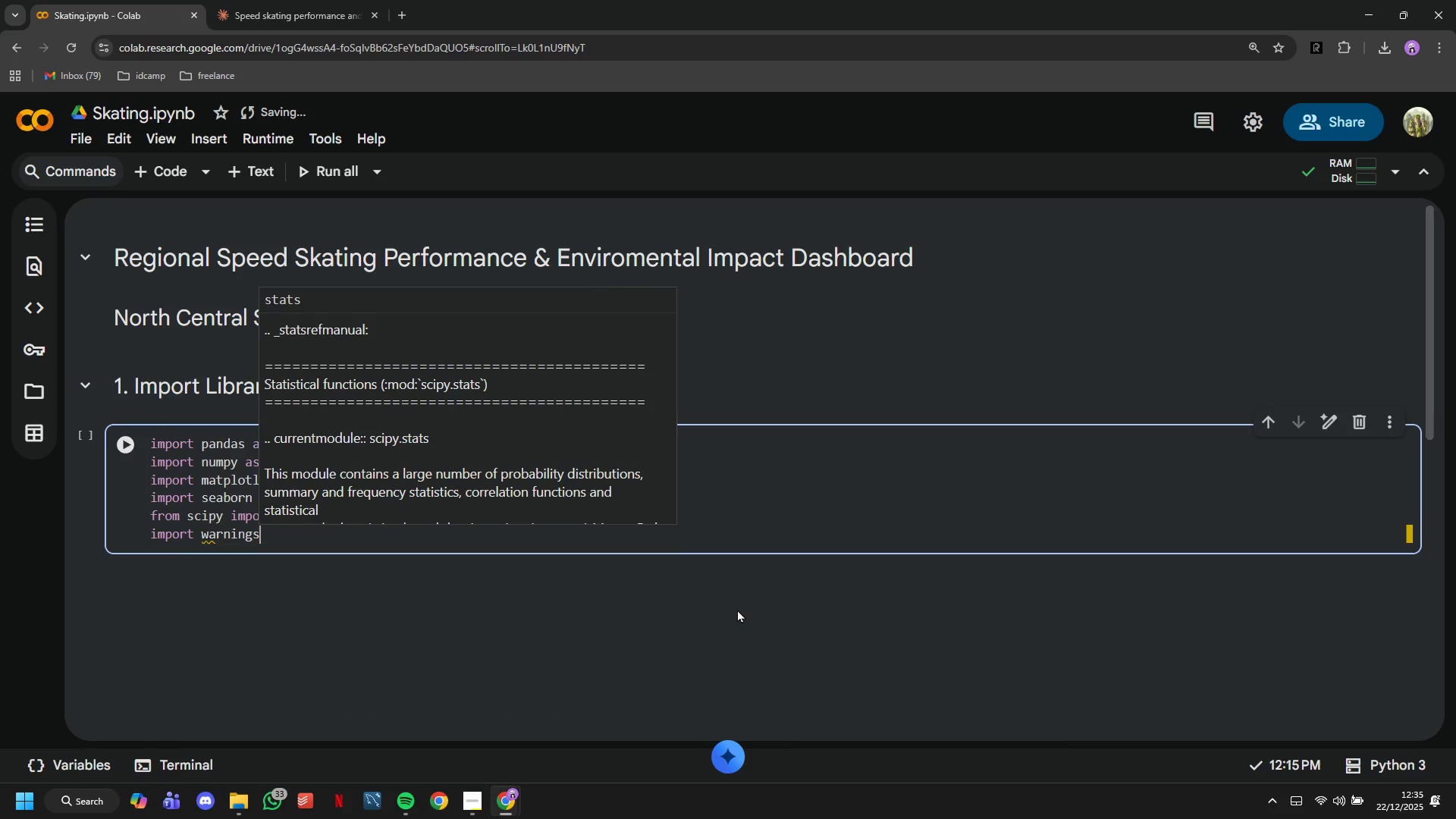 
key(Enter)
 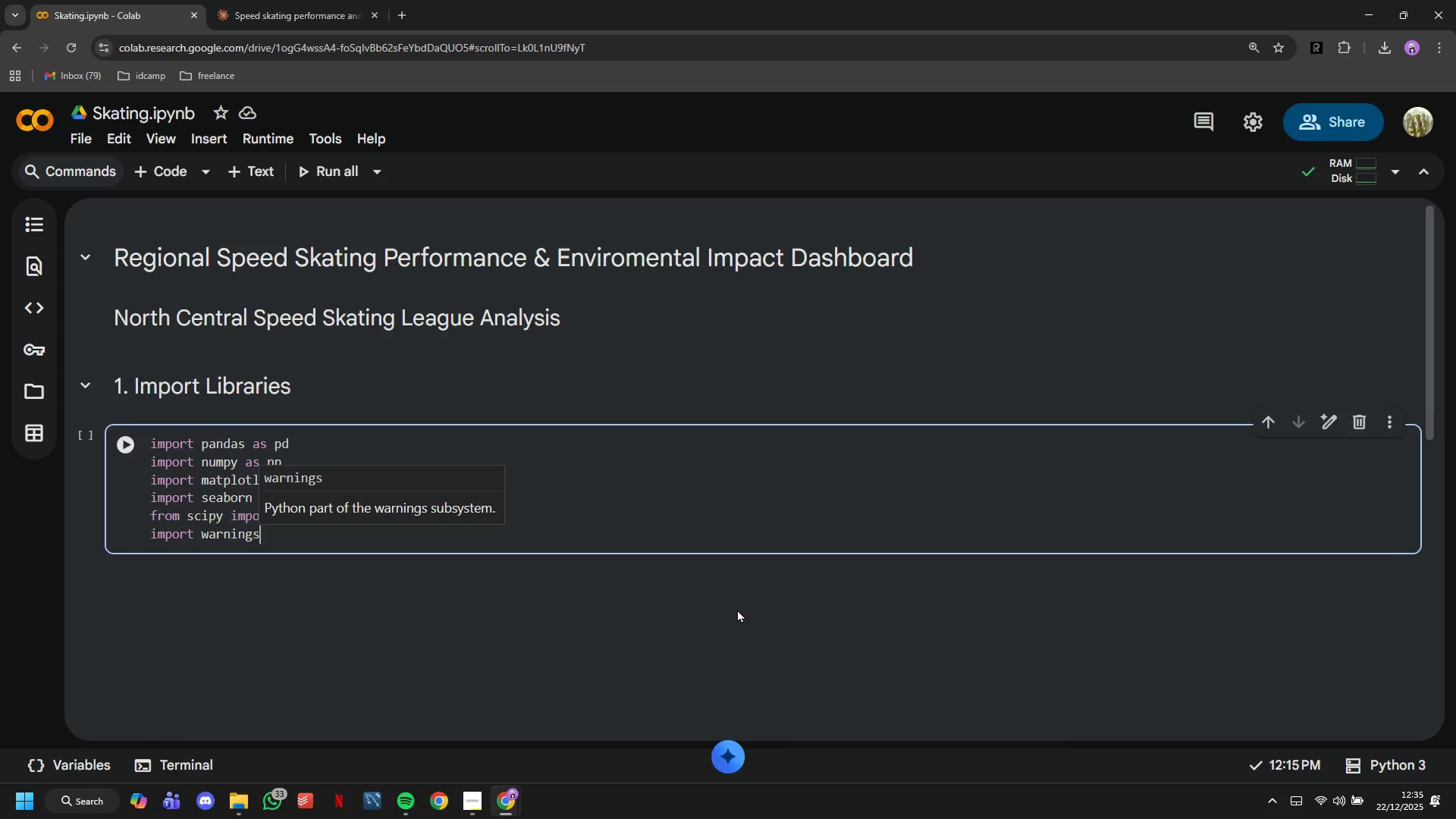 
key(Enter)
 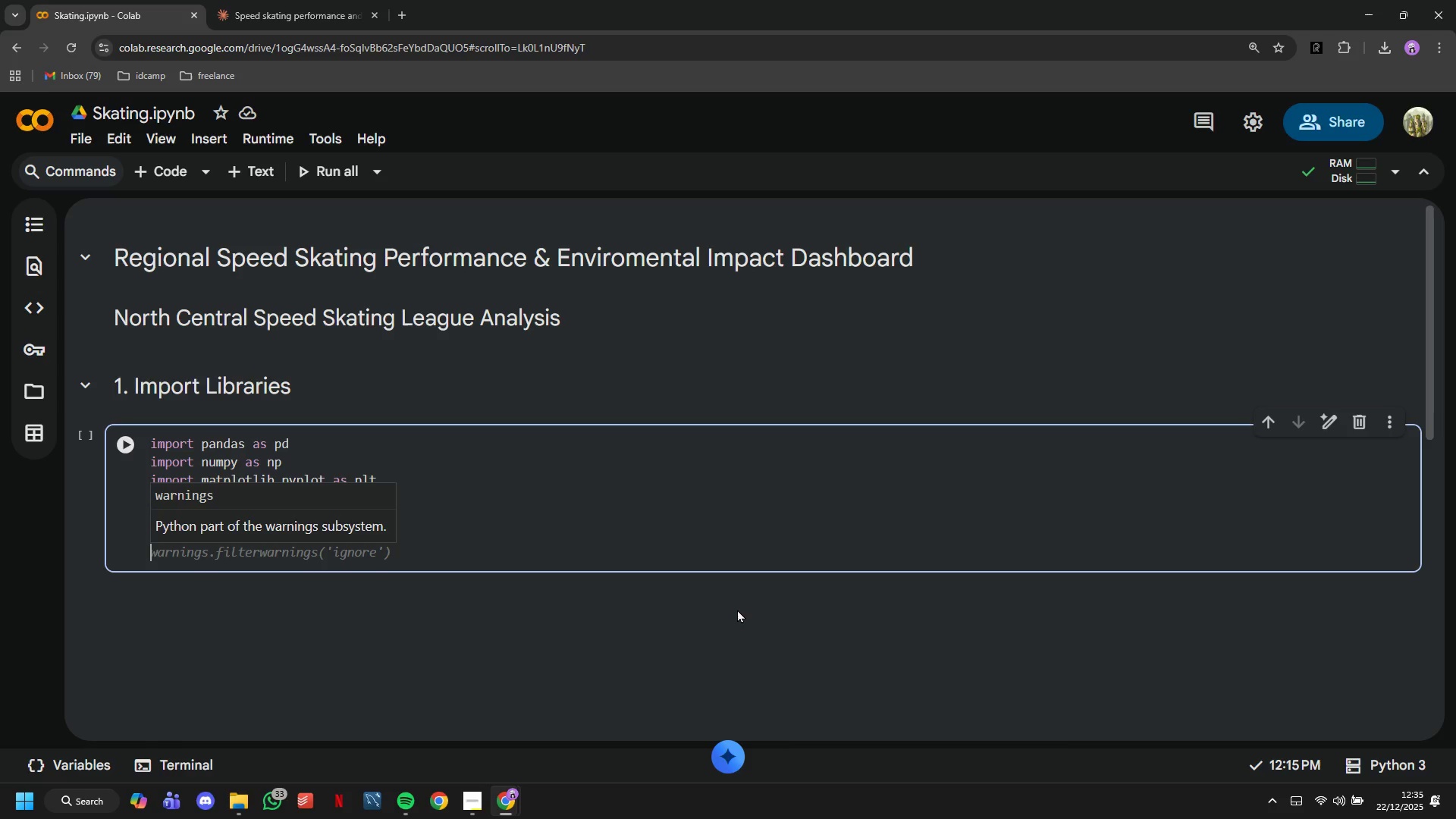 
key(Backspace)
 